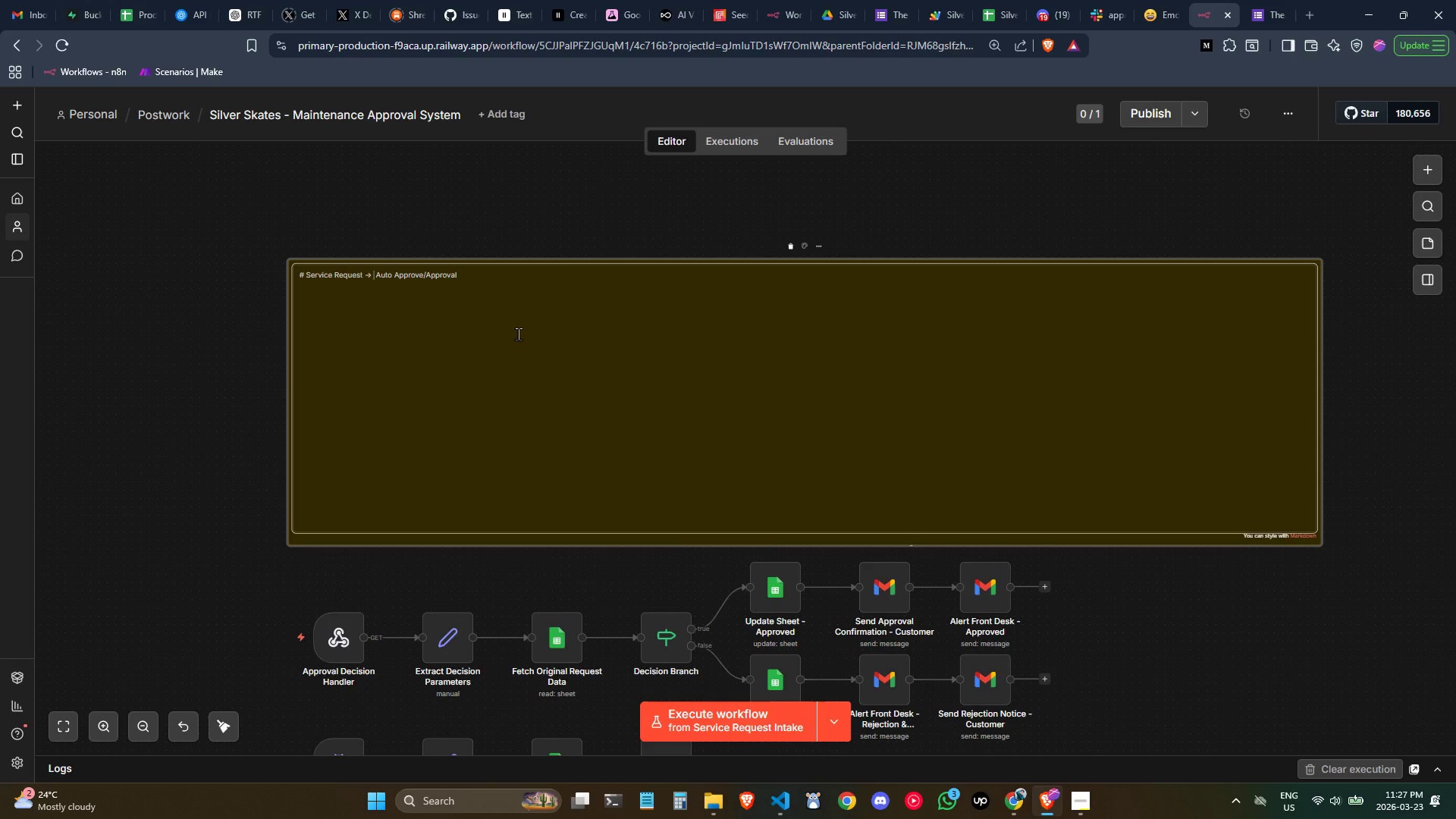 
key(Shift+V)
 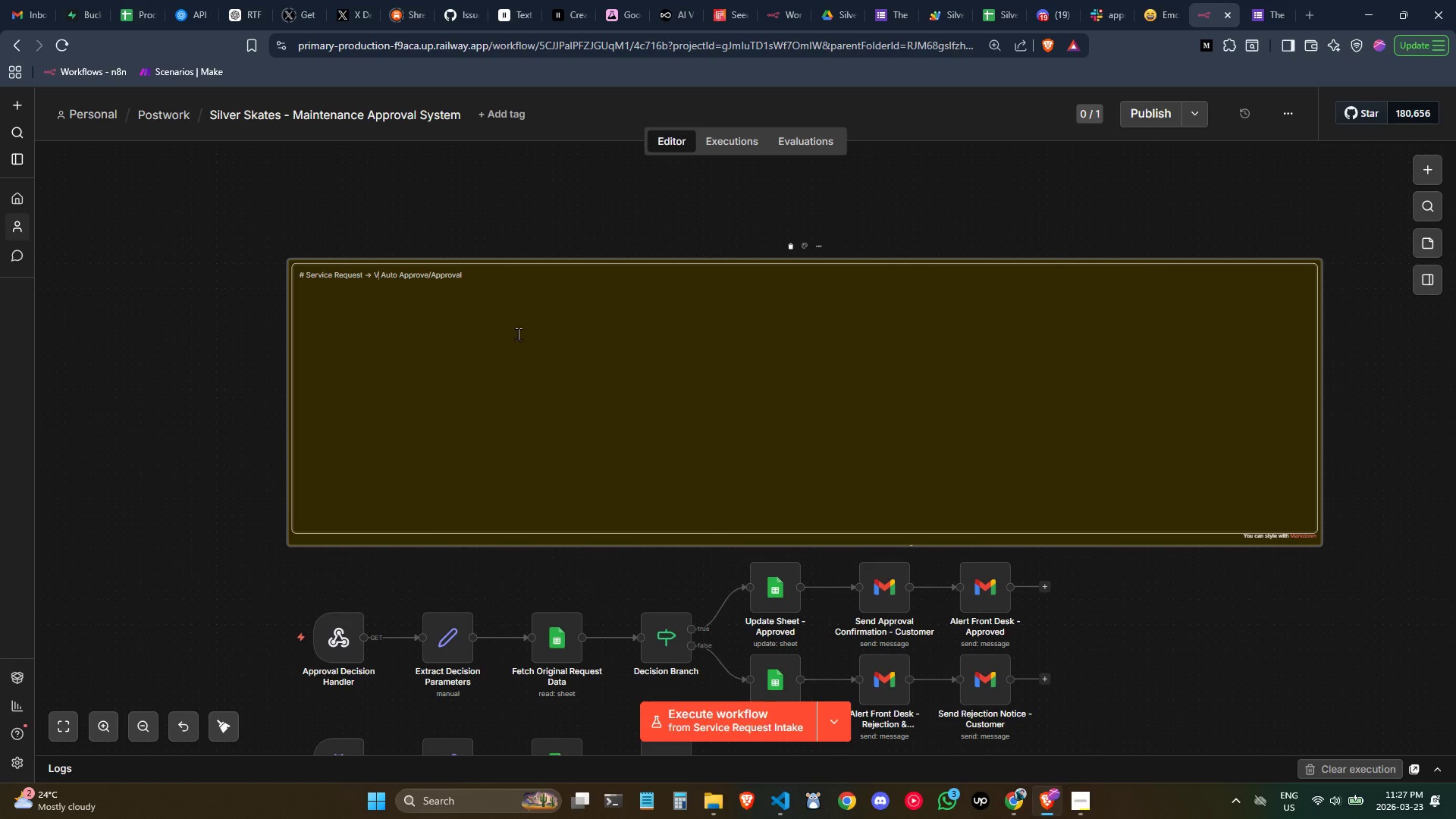 
key(Backspace)
 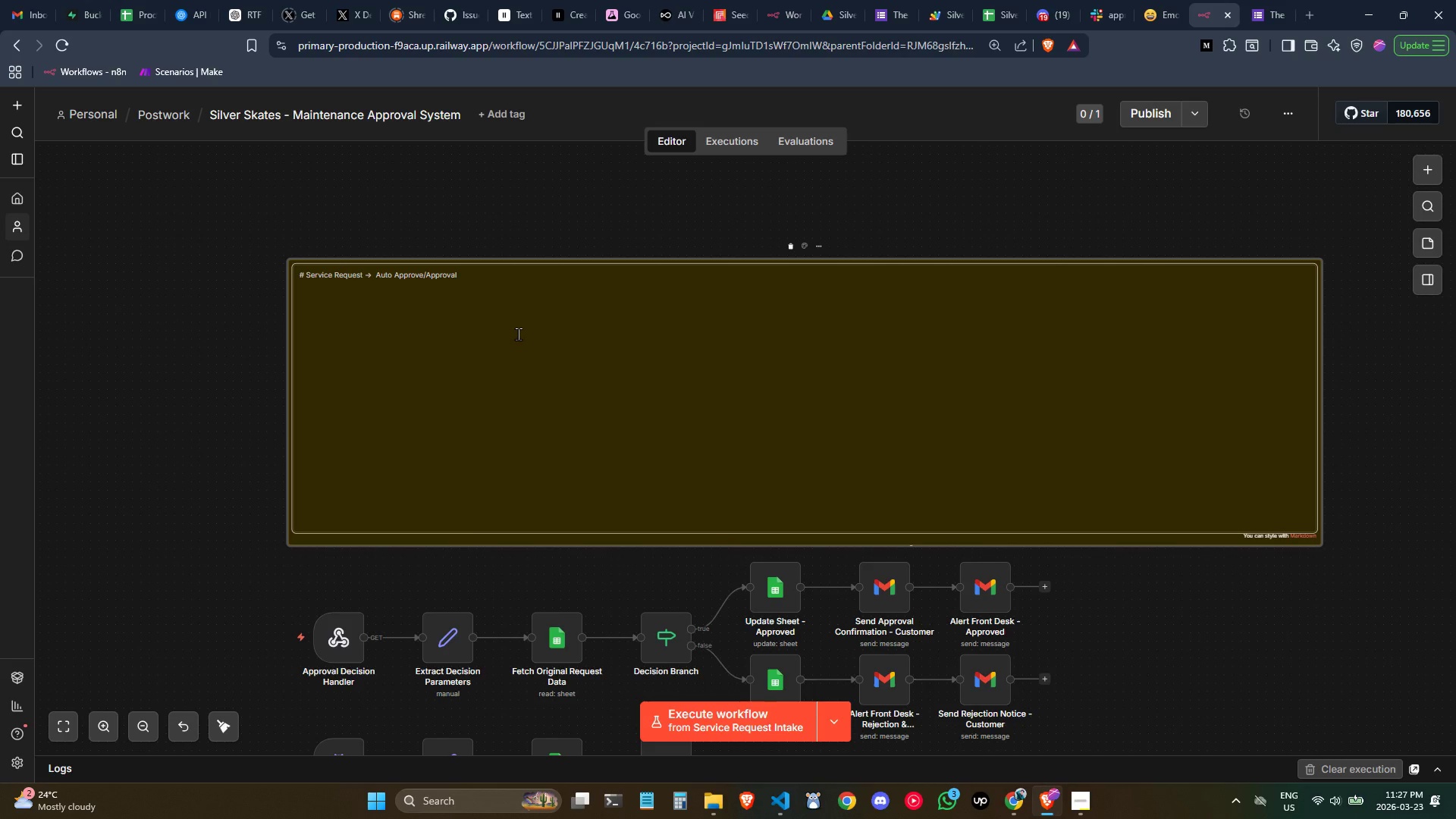 
hold_key(key=ShiftLeft, duration=1.5)
 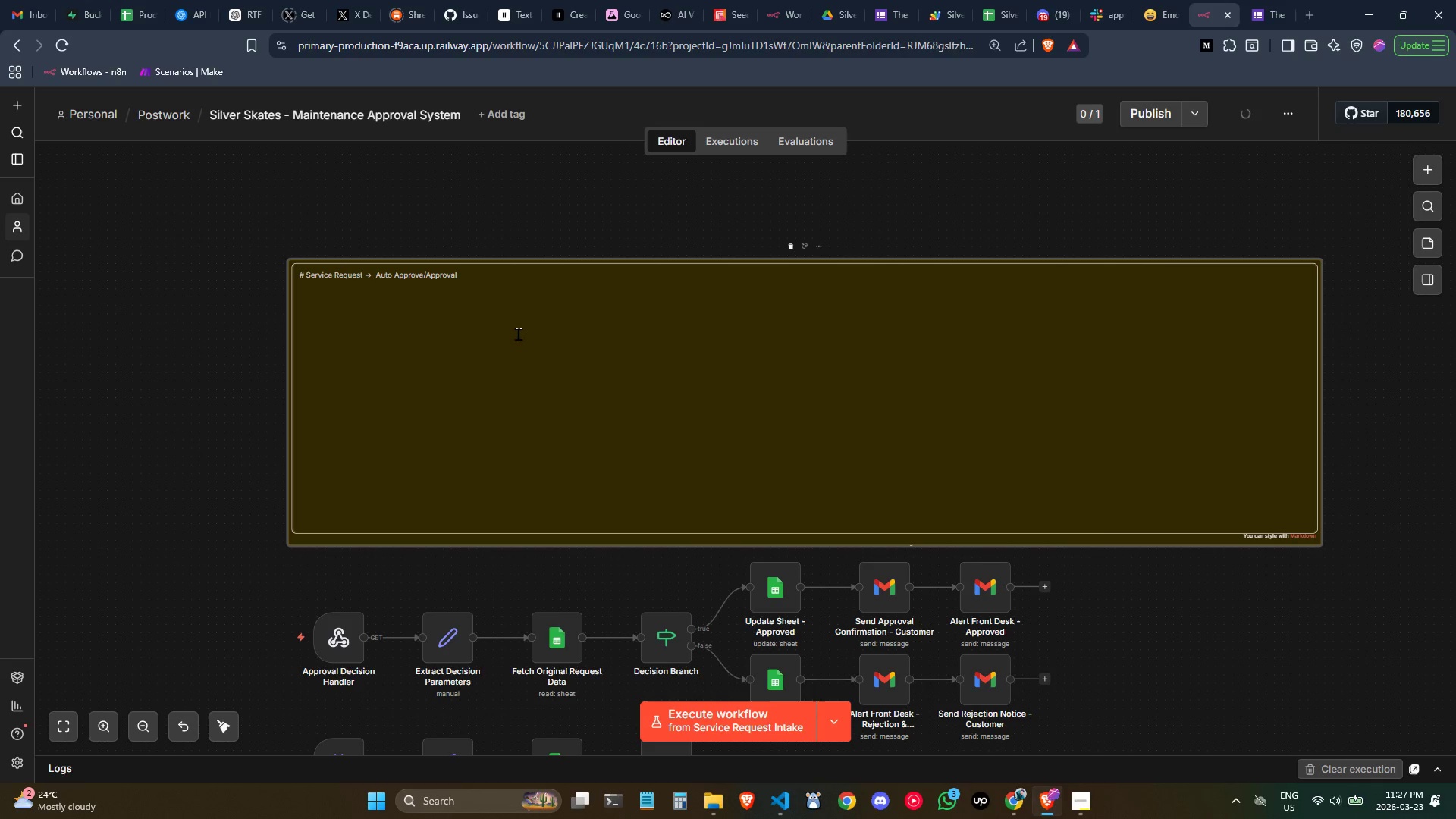 
hold_key(key=ShiftLeft, duration=1.52)
 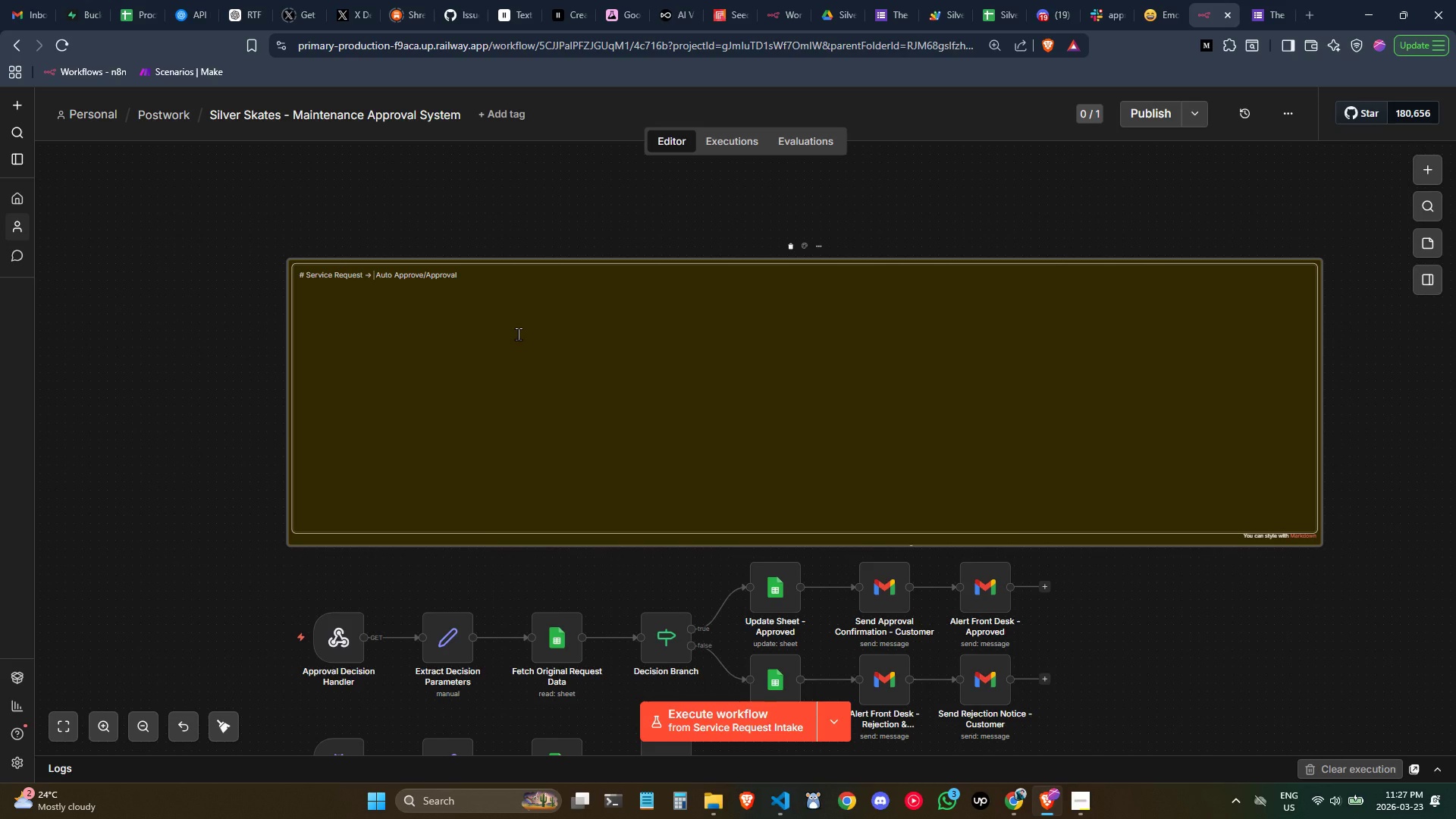 
hold_key(key=ShiftLeft, duration=1.5)
 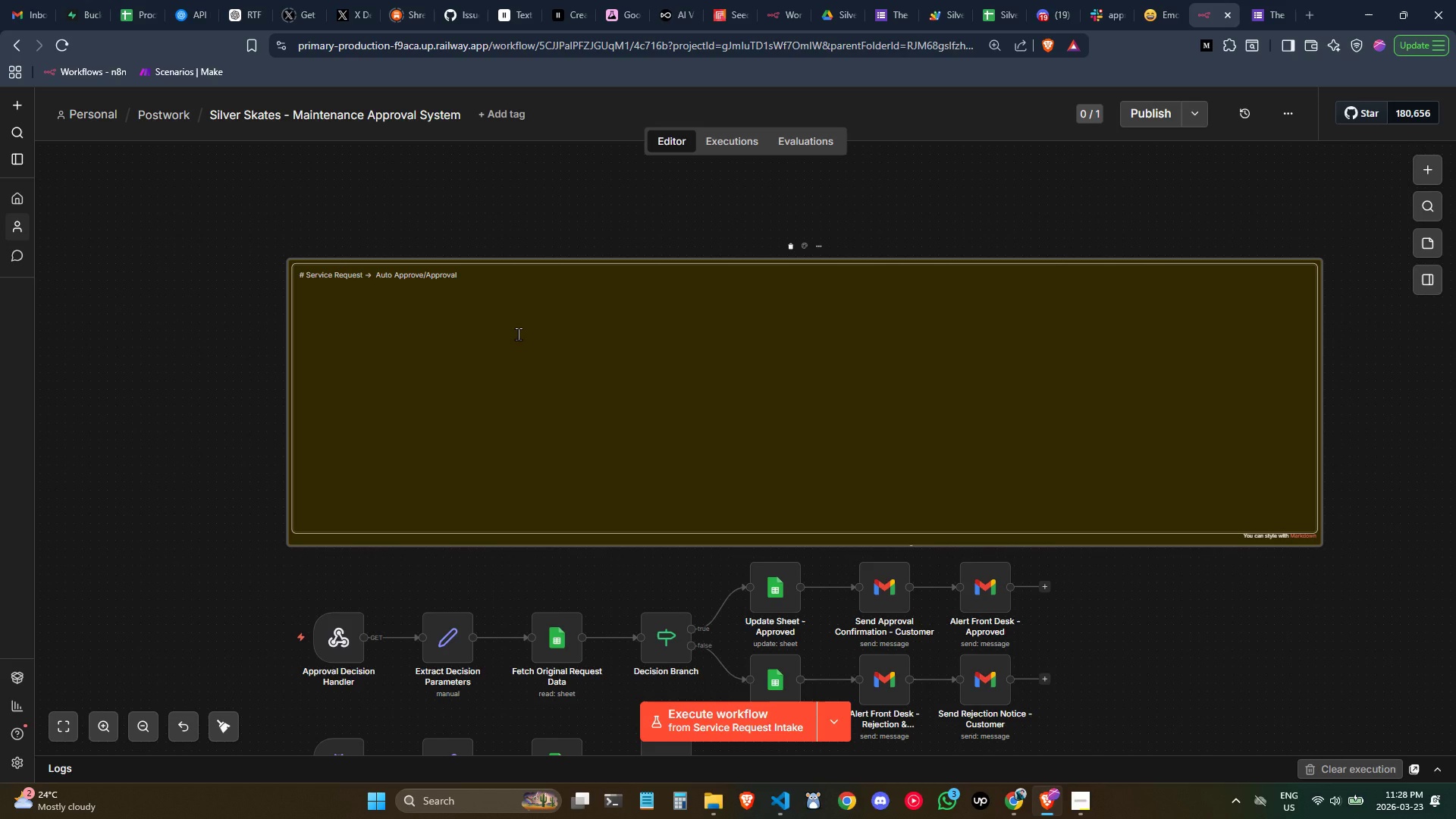 
type(Input Validation ->)
 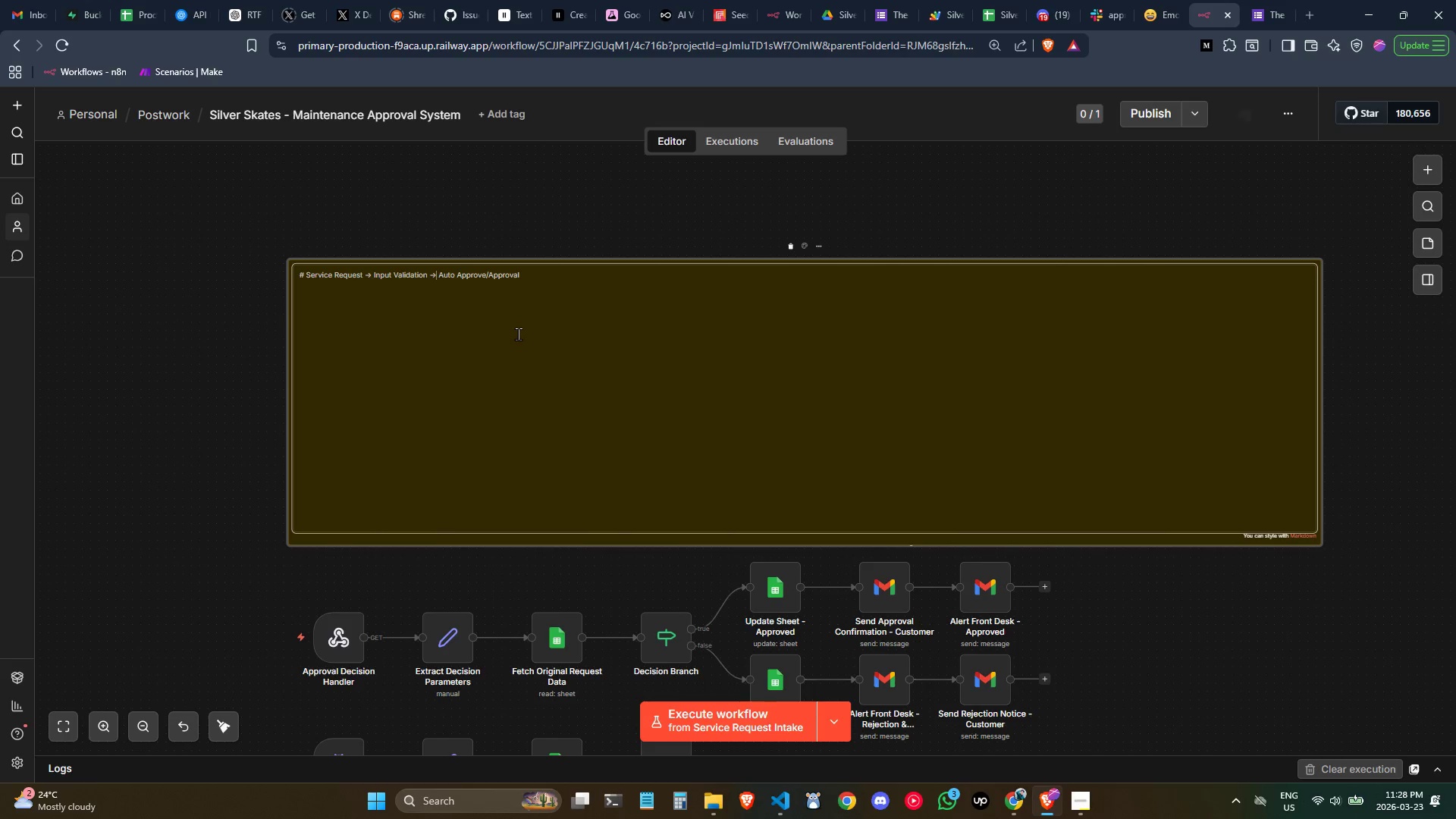 
left_click([524, 275])
 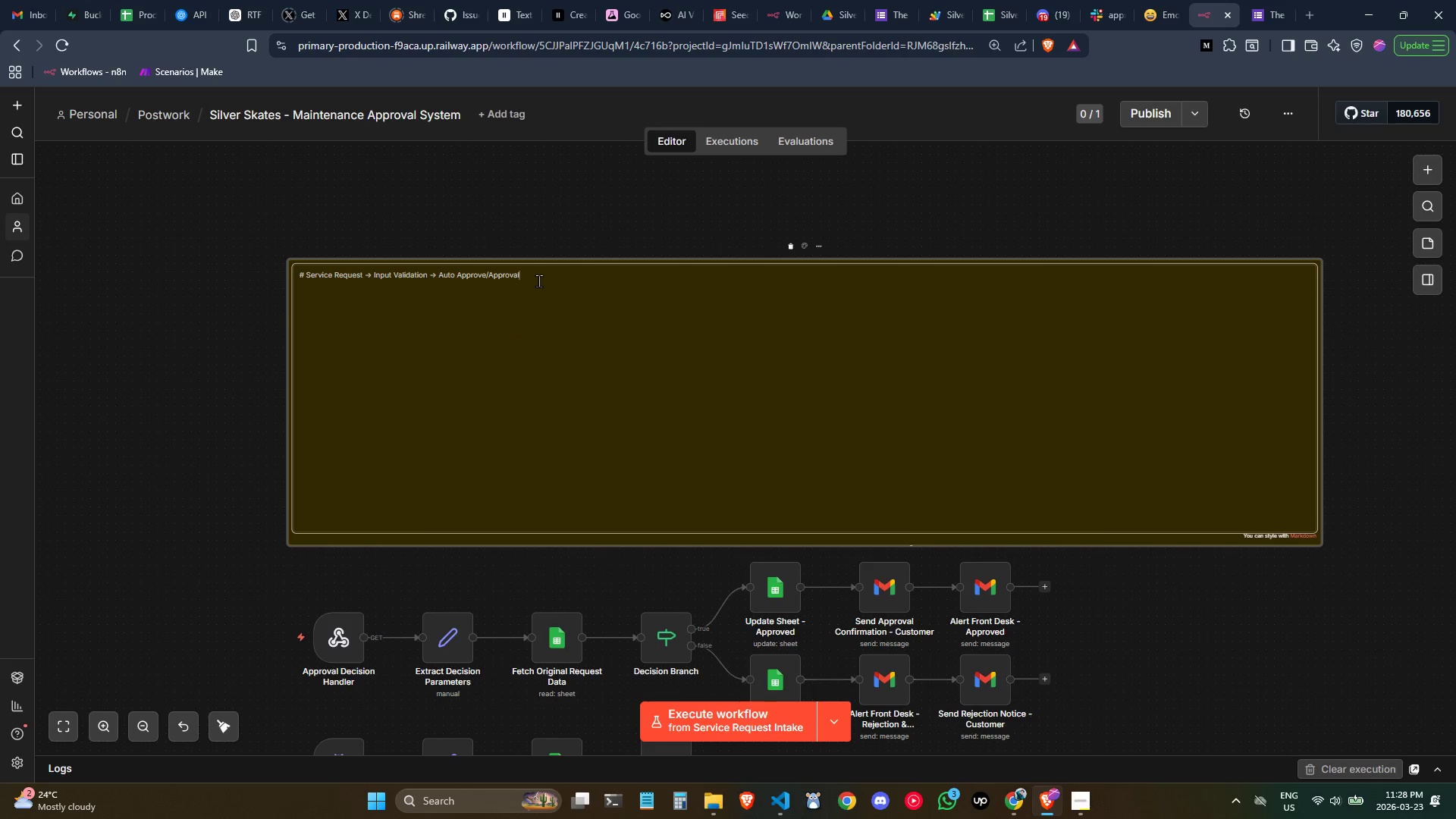 
type( Nee)
key(Backspace)
key(Backspace)
key(Backspace)
type(Request)
 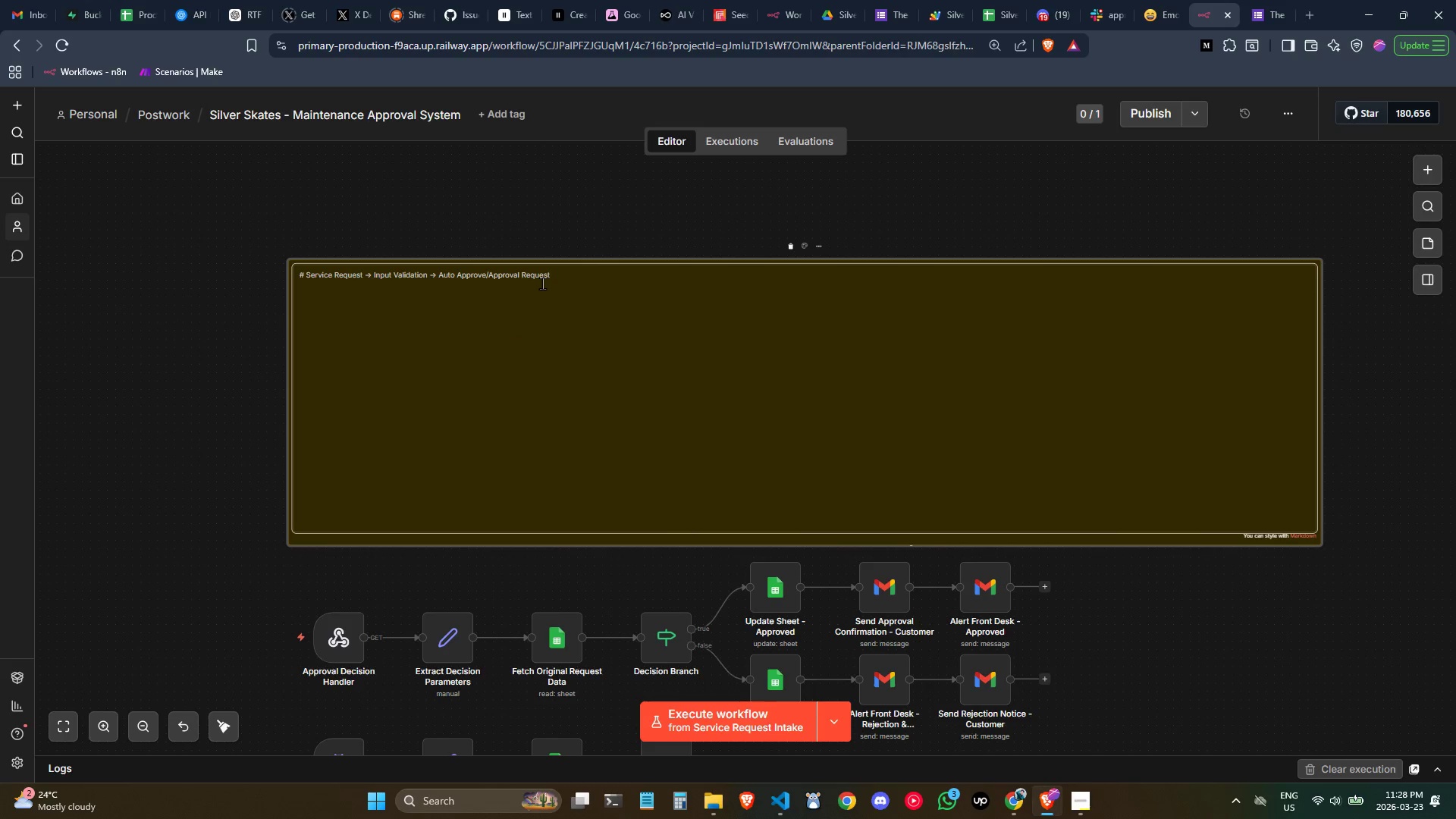 
left_click([640, 220])
 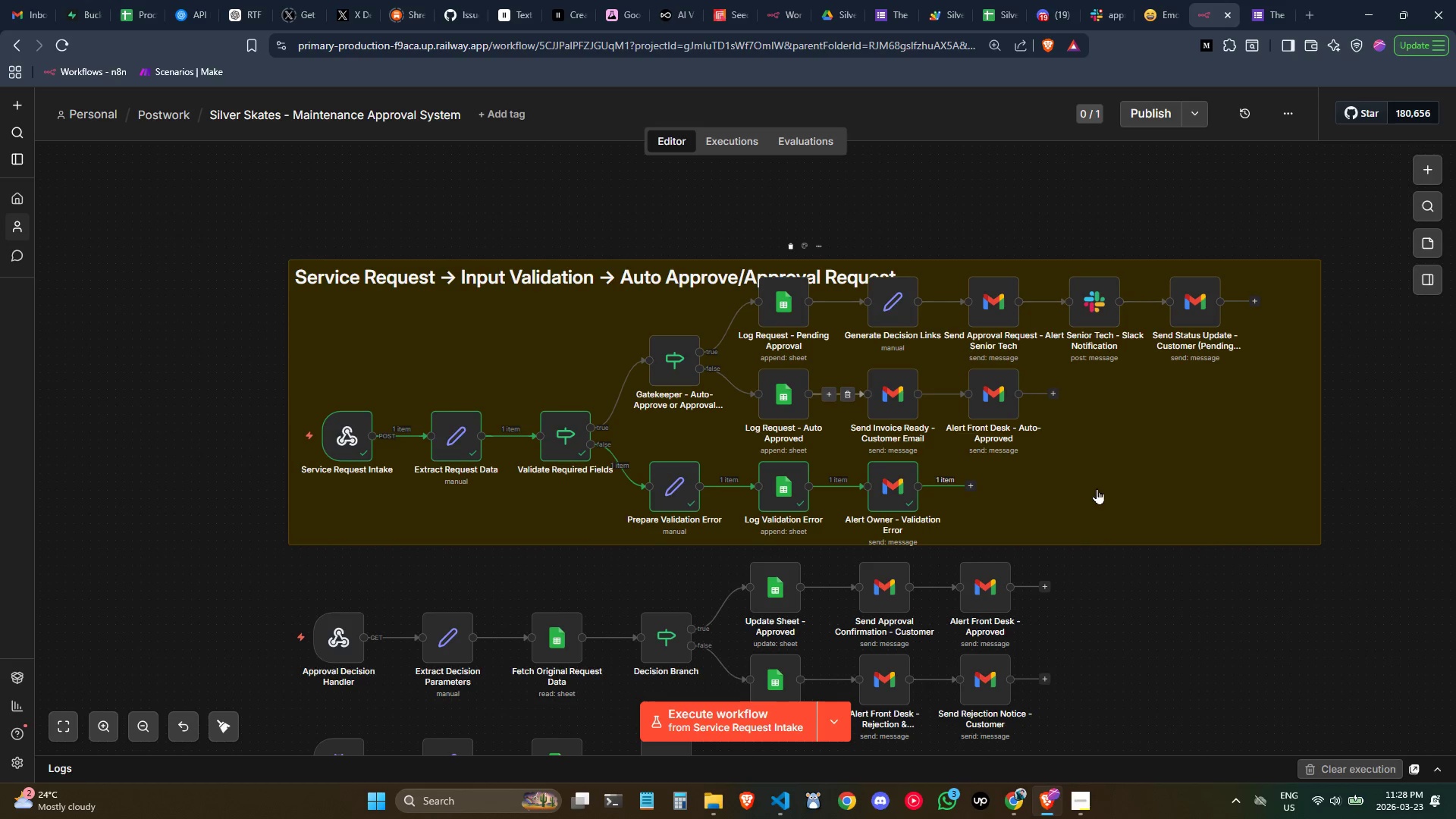 
left_click([1138, 447])
 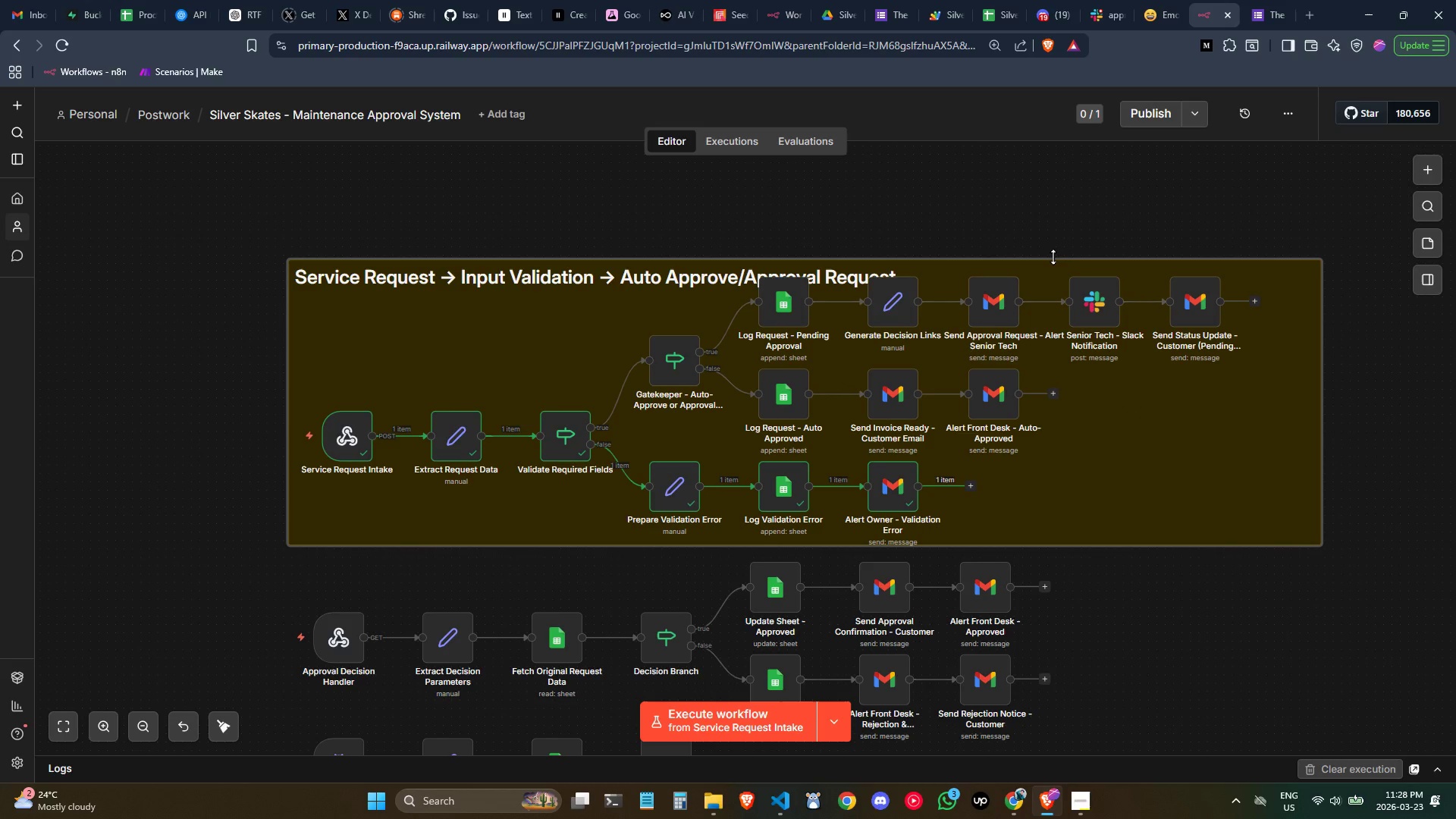 
left_click_drag(start_coordinate=[1053, 258], to_coordinate=[1052, 239])
 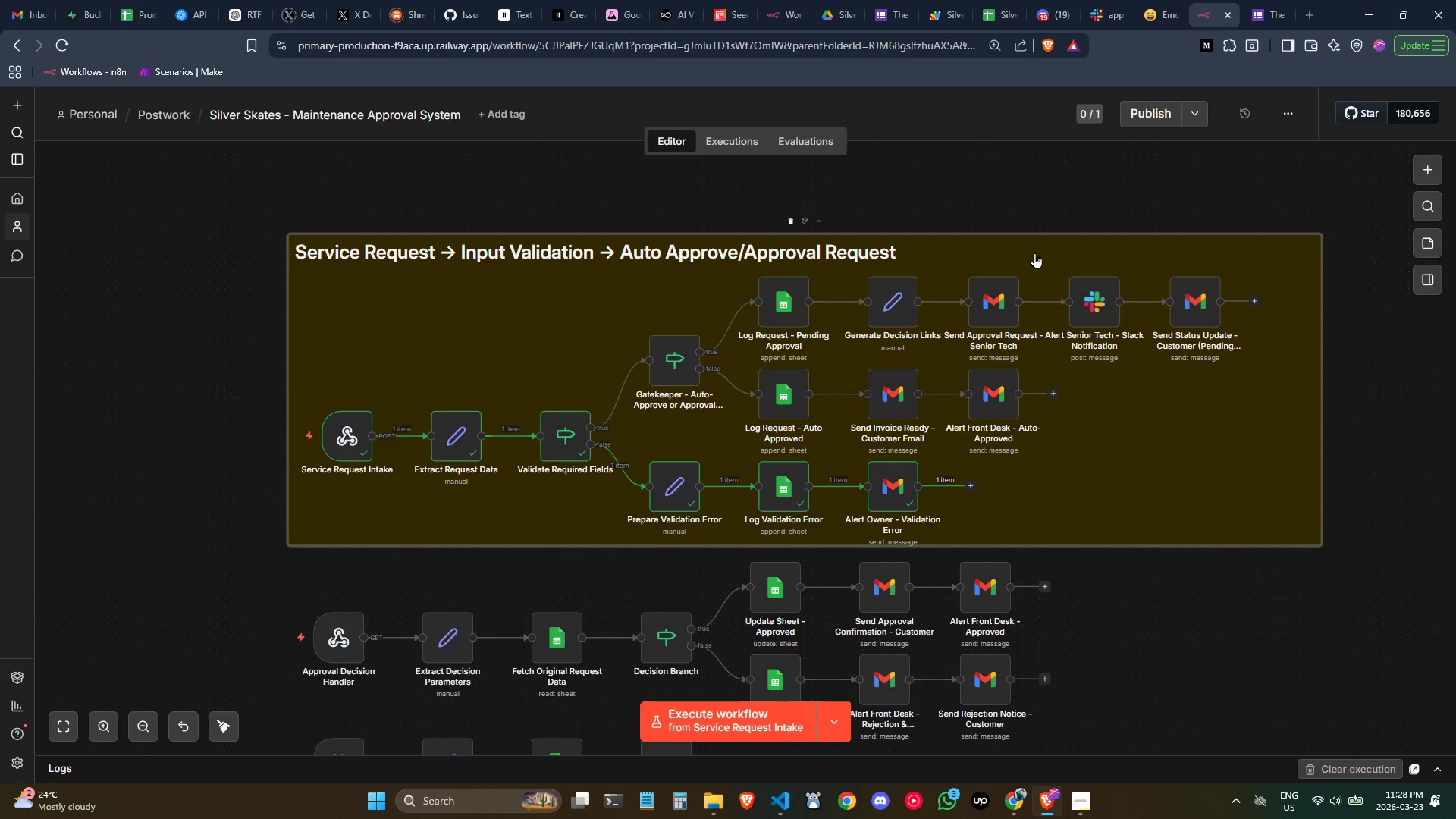 
right_click([1034, 253])
 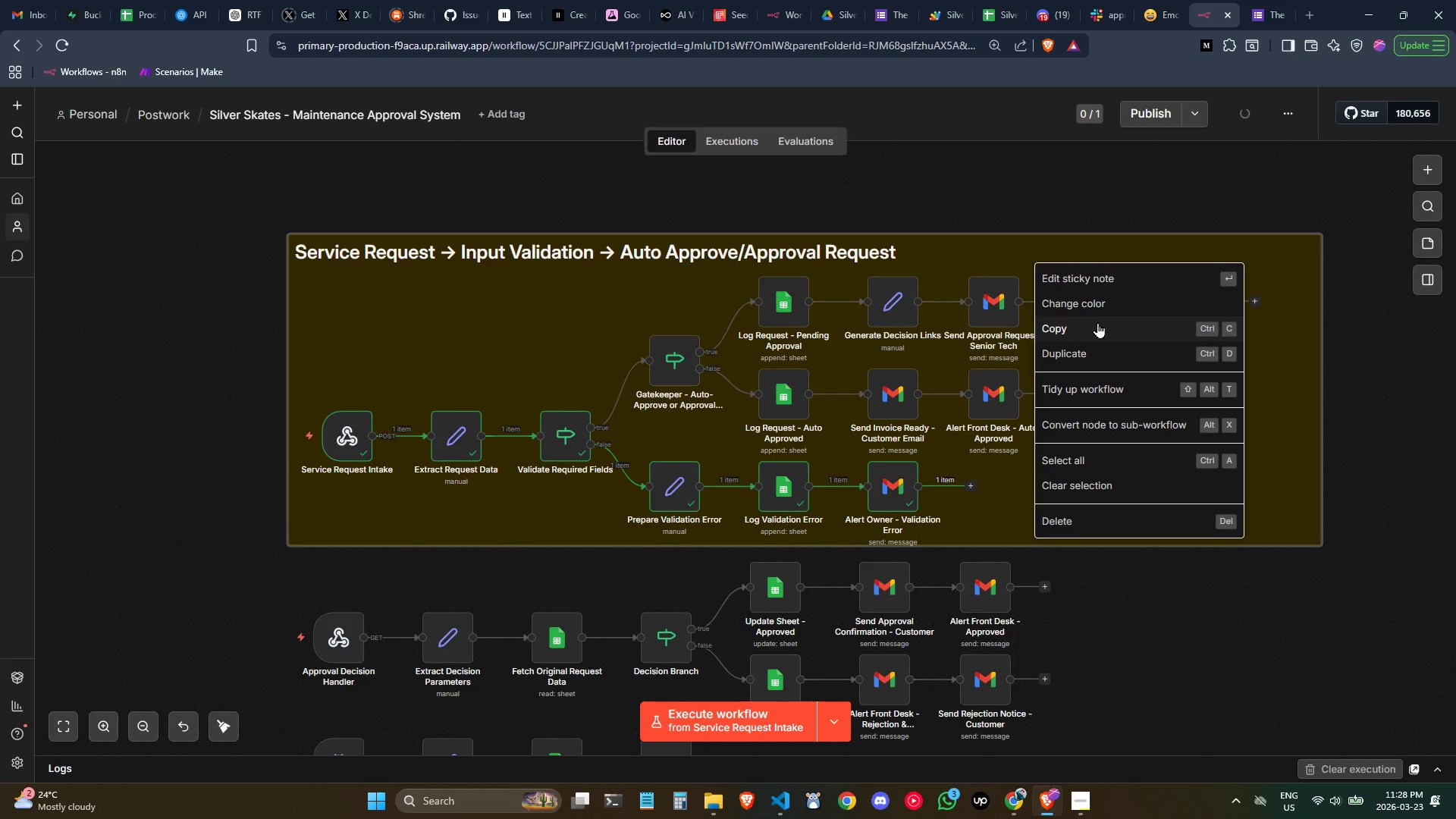 
left_click([1093, 303])
 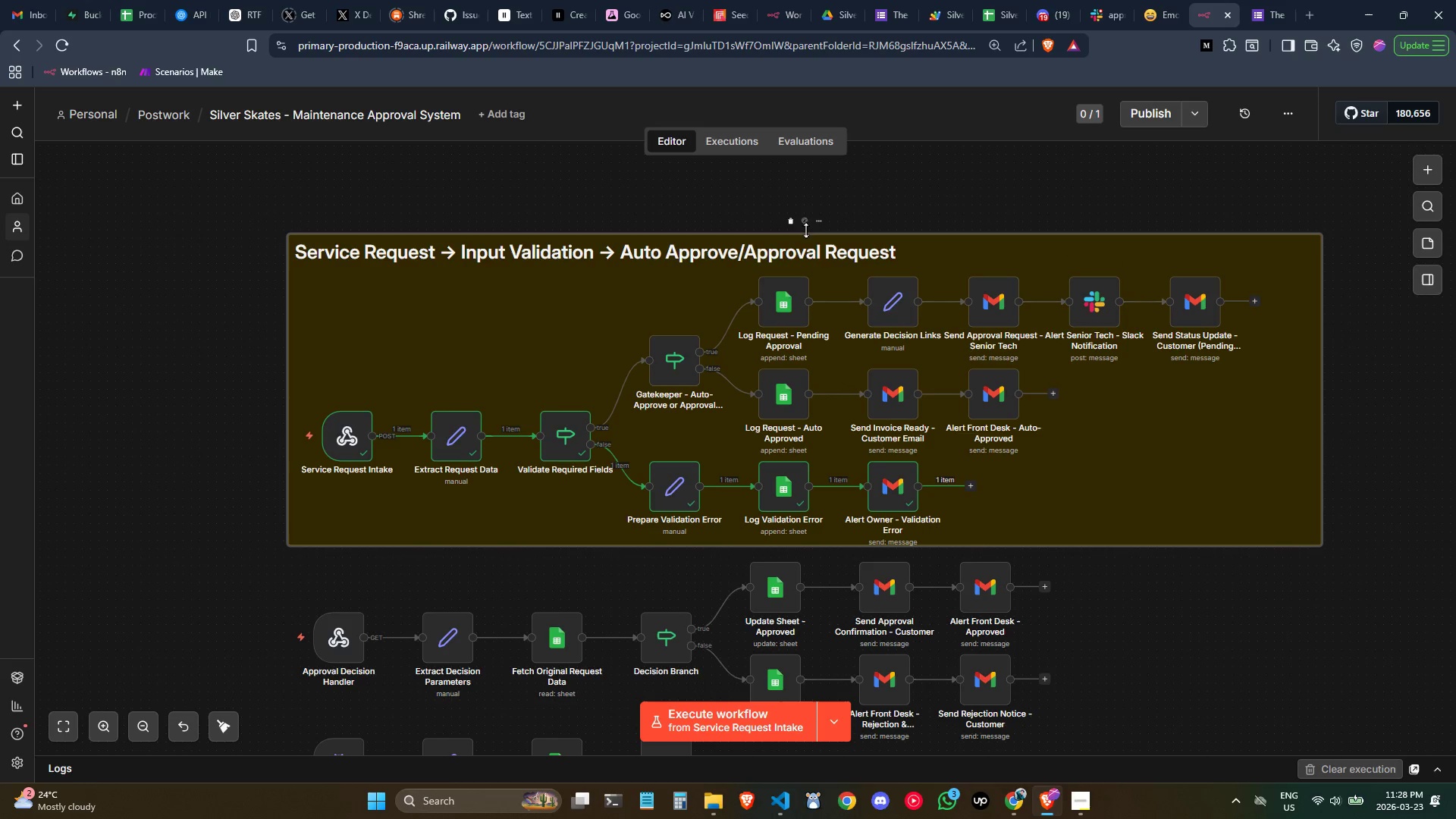 
left_click([800, 221])
 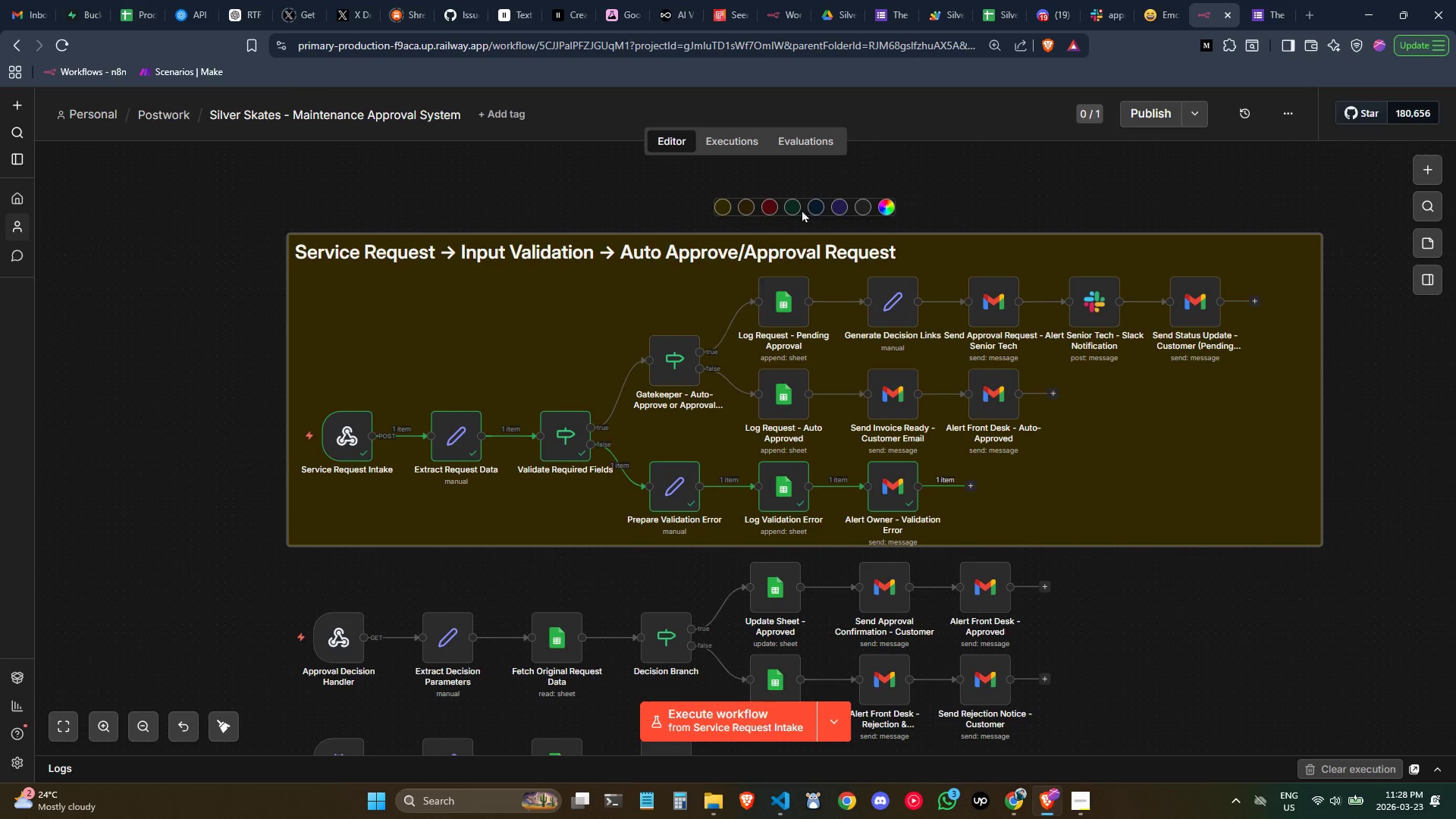 
wait(5.2)
 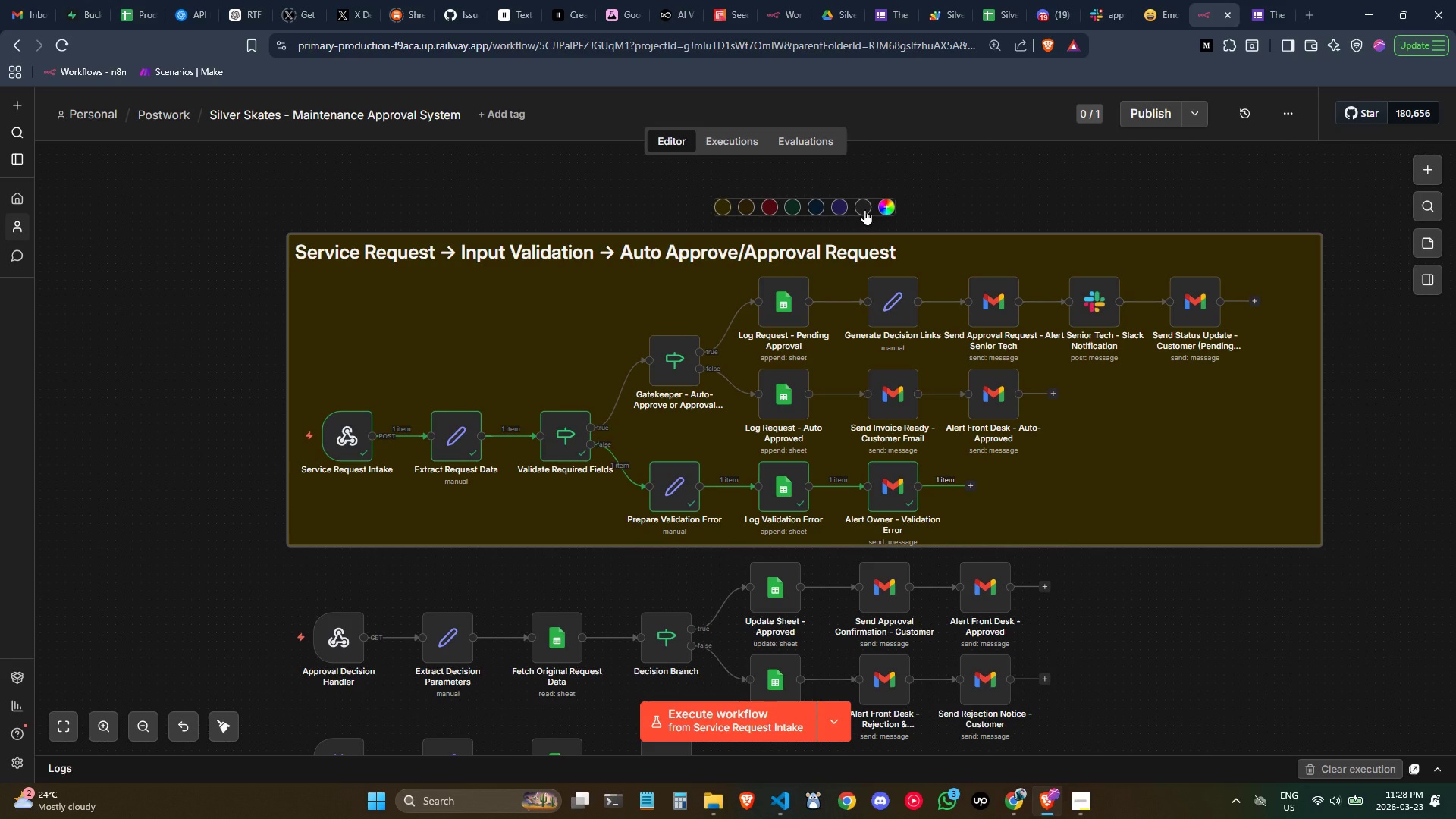 
left_click([835, 209])
 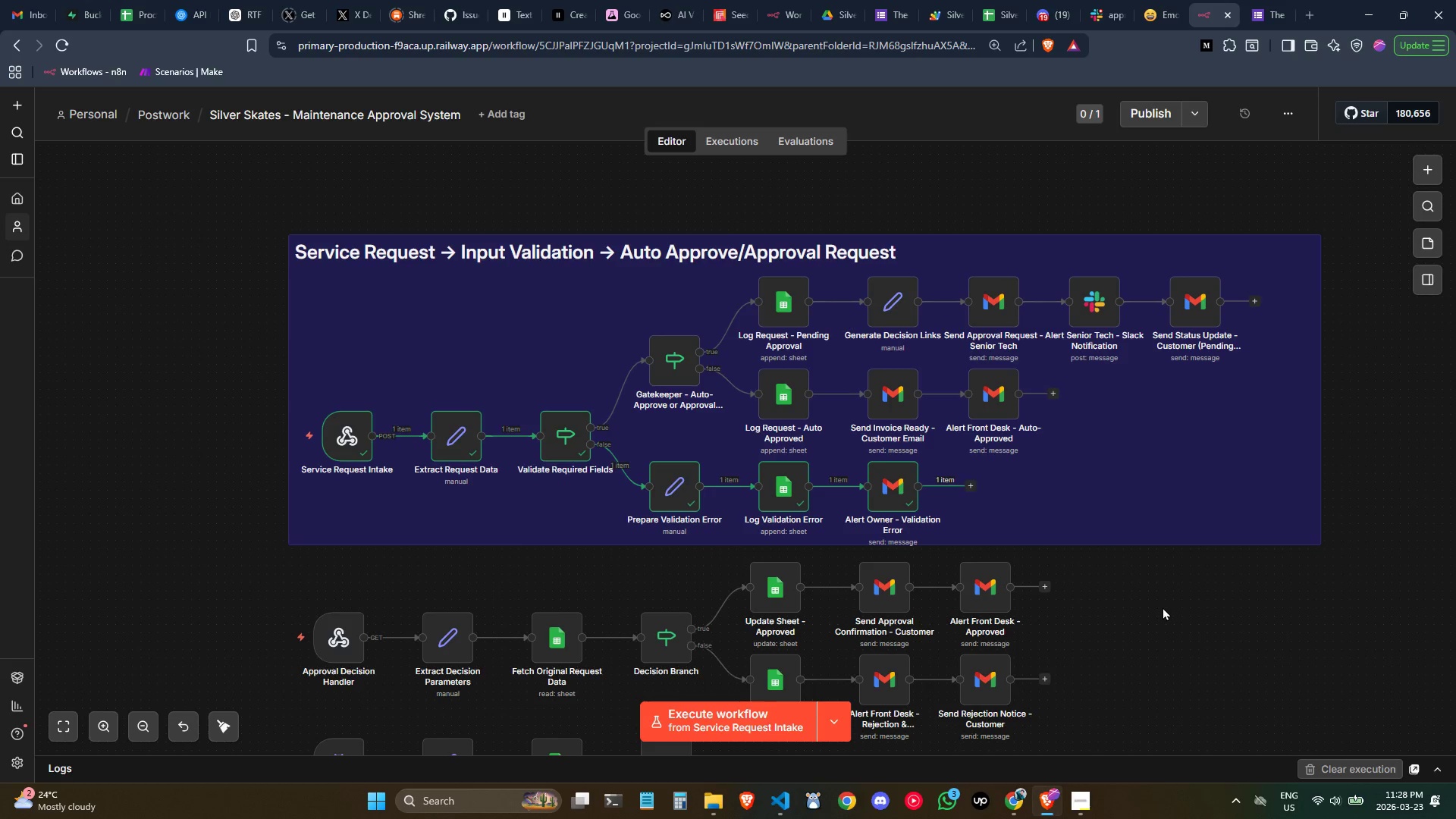 
scroll: coordinate [1143, 595], scroll_direction: none, amount: 0.0
 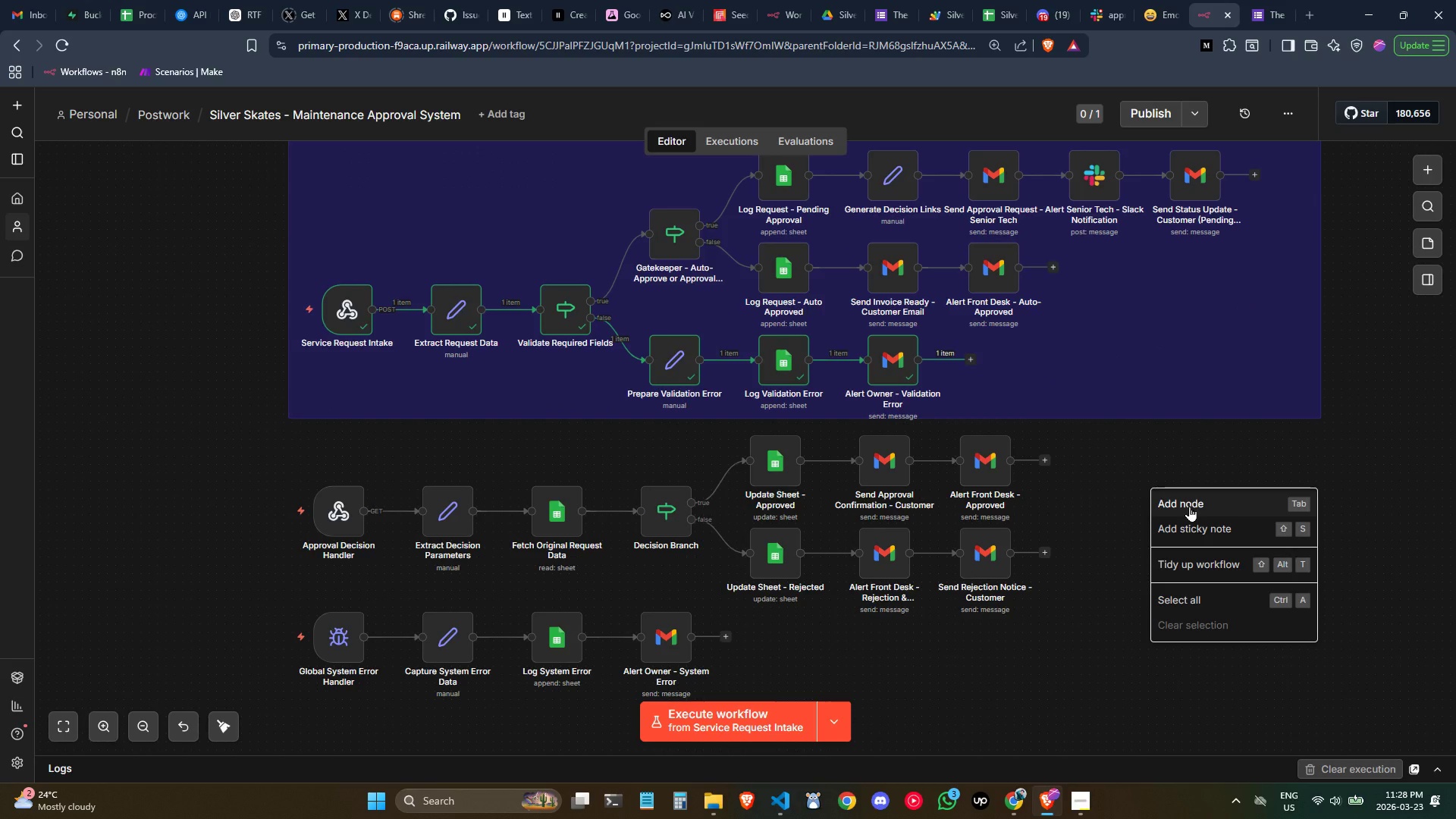 
left_click([1197, 525])
 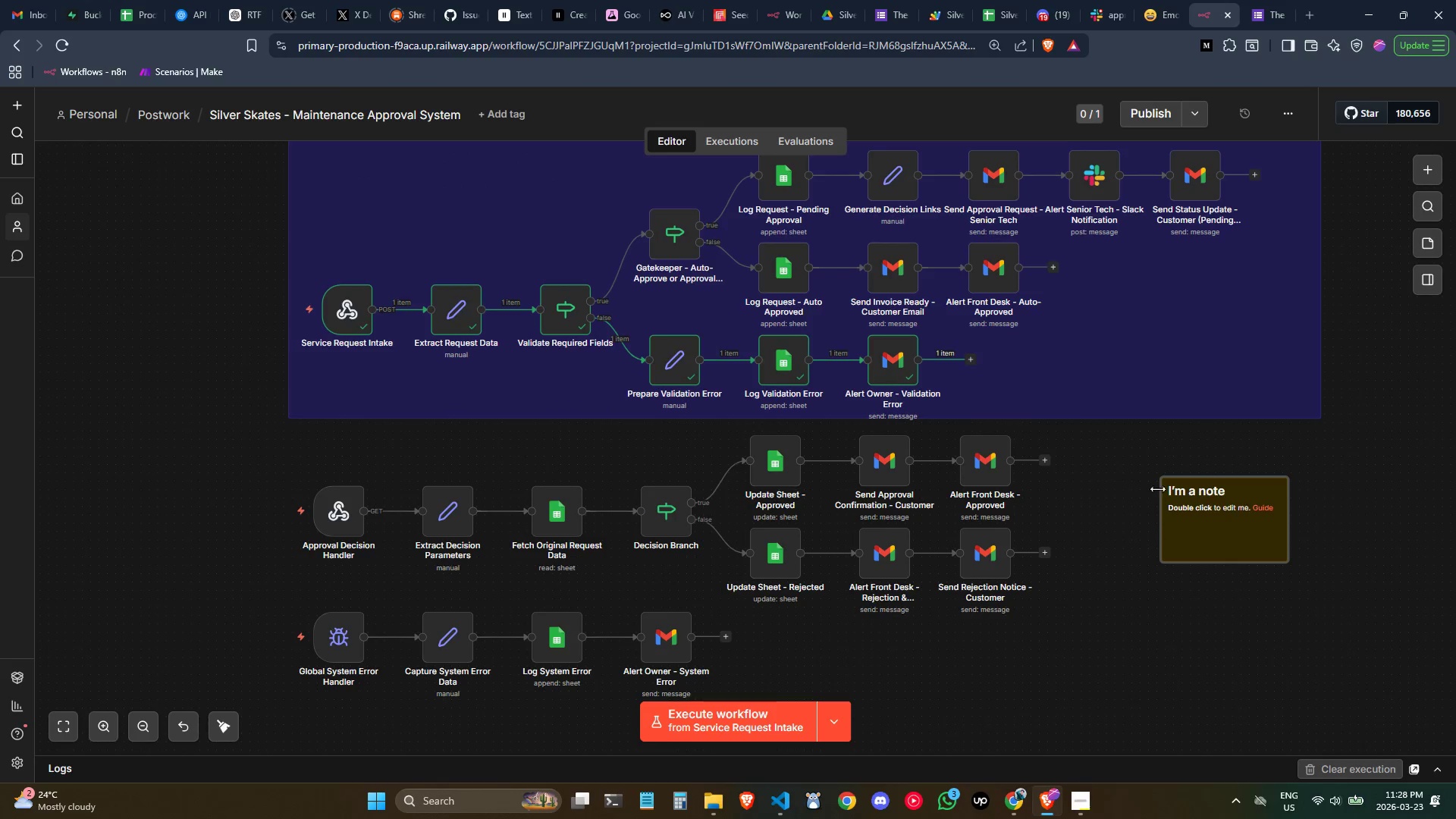 
left_click_drag(start_coordinate=[1163, 493], to_coordinate=[281, 472])
 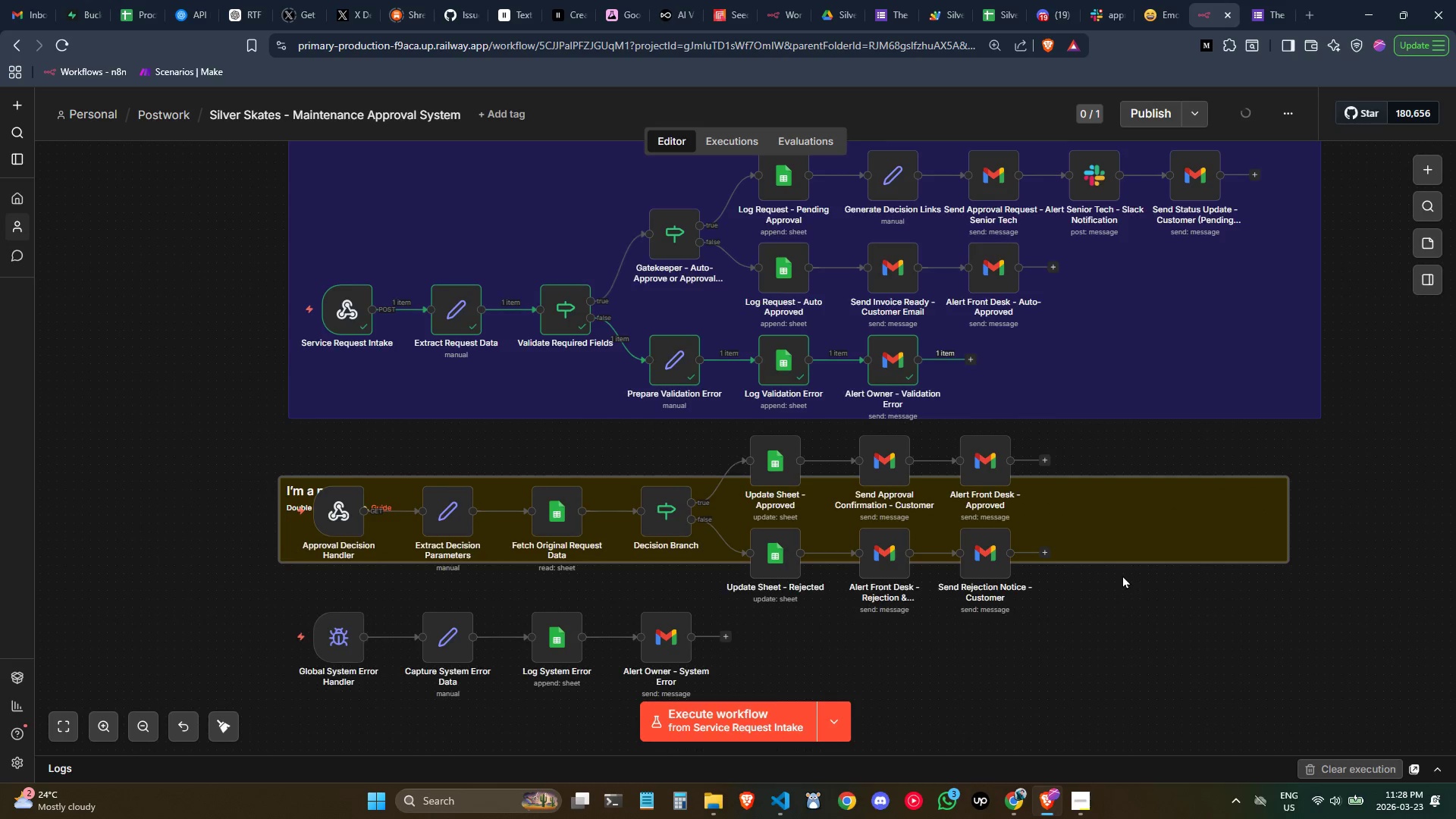 
left_click_drag(start_coordinate=[1118, 562], to_coordinate=[1116, 632])
 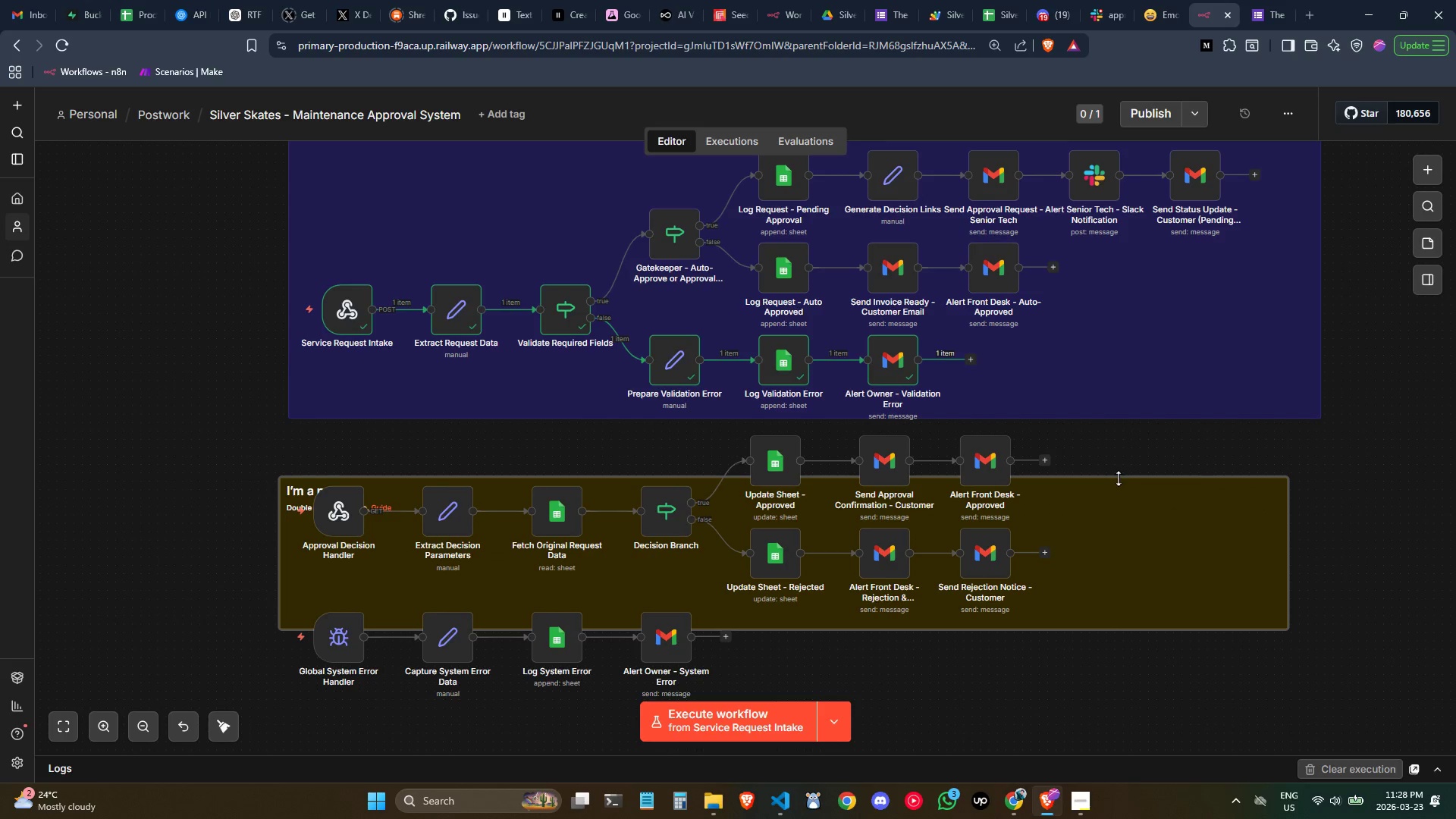 
left_click_drag(start_coordinate=[1119, 478], to_coordinate=[1102, 429])
 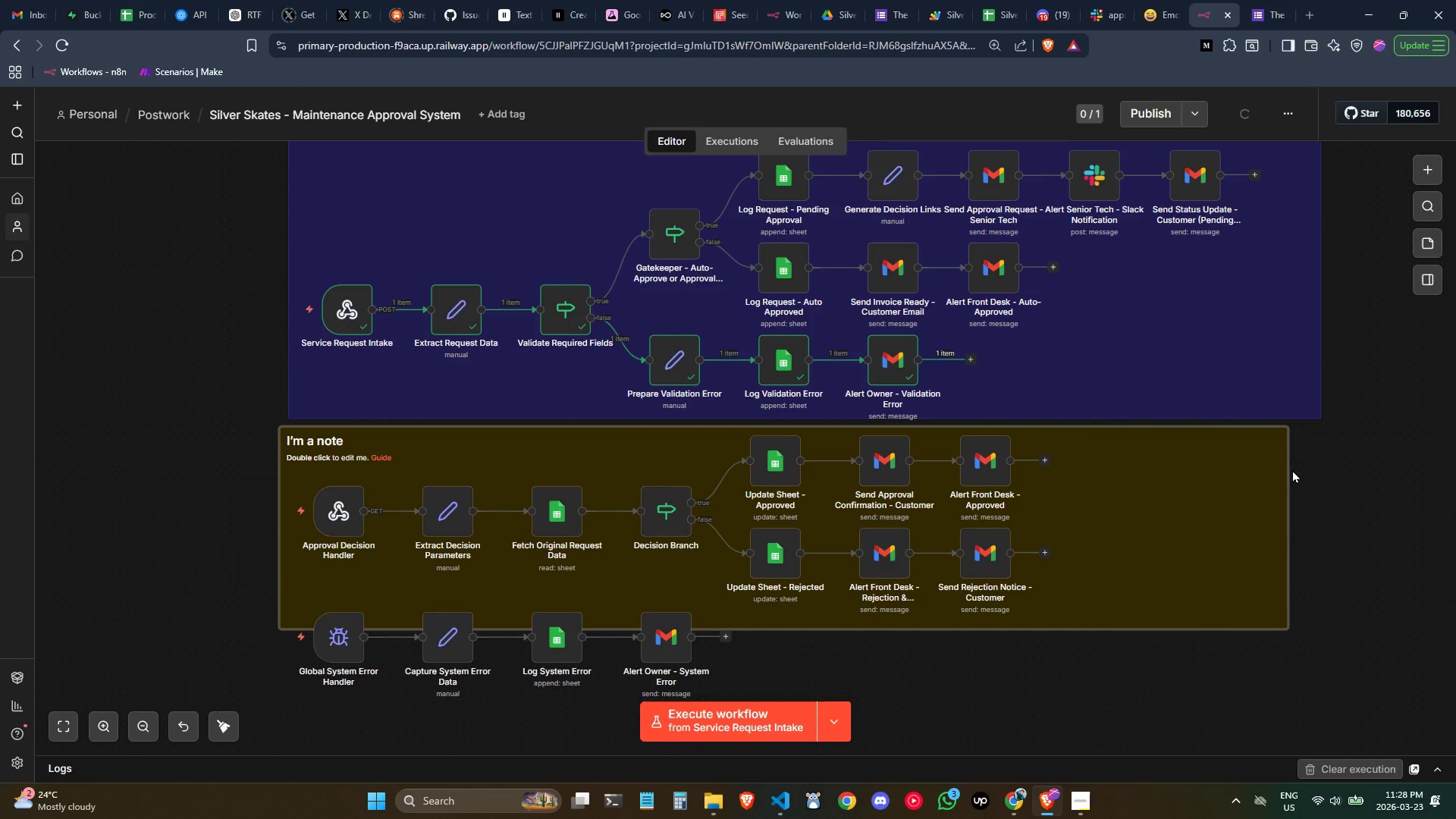 
left_click_drag(start_coordinate=[1288, 468], to_coordinate=[1320, 460])
 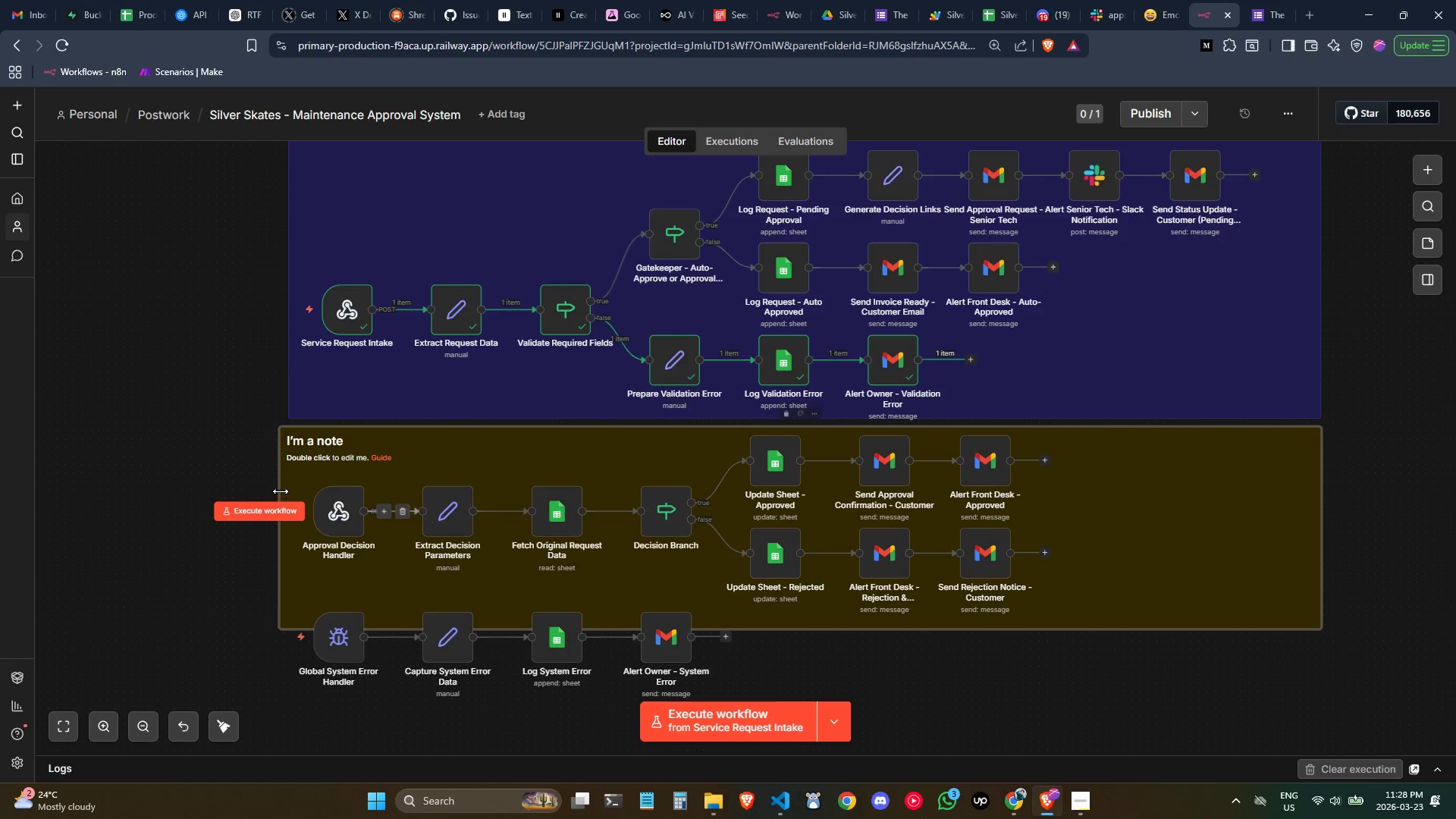 
left_click_drag(start_coordinate=[280, 486], to_coordinate=[291, 488])
 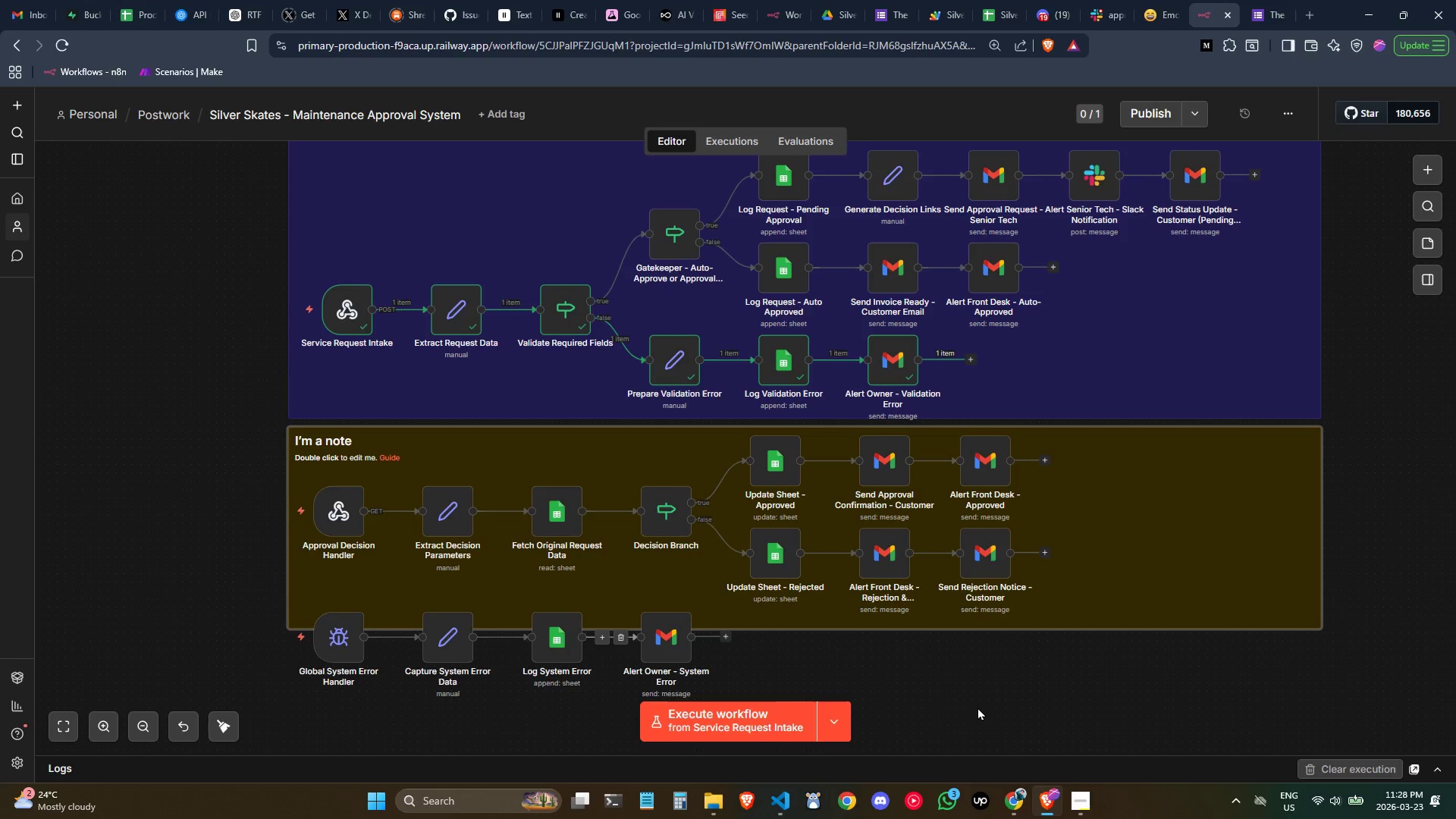 
left_click([981, 713])
 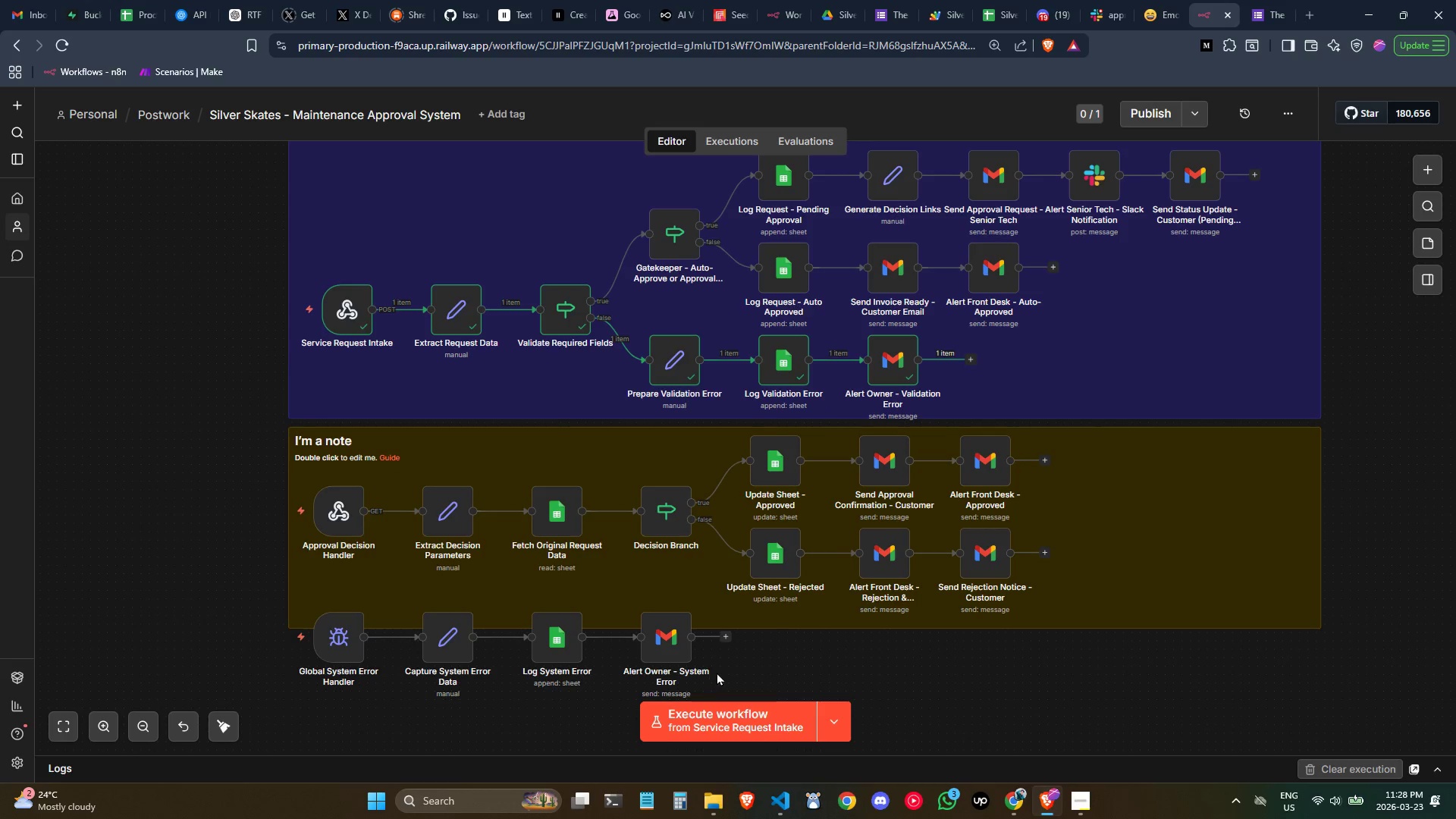 
scroll: coordinate [813, 660], scroll_direction: down, amount: 1.0
 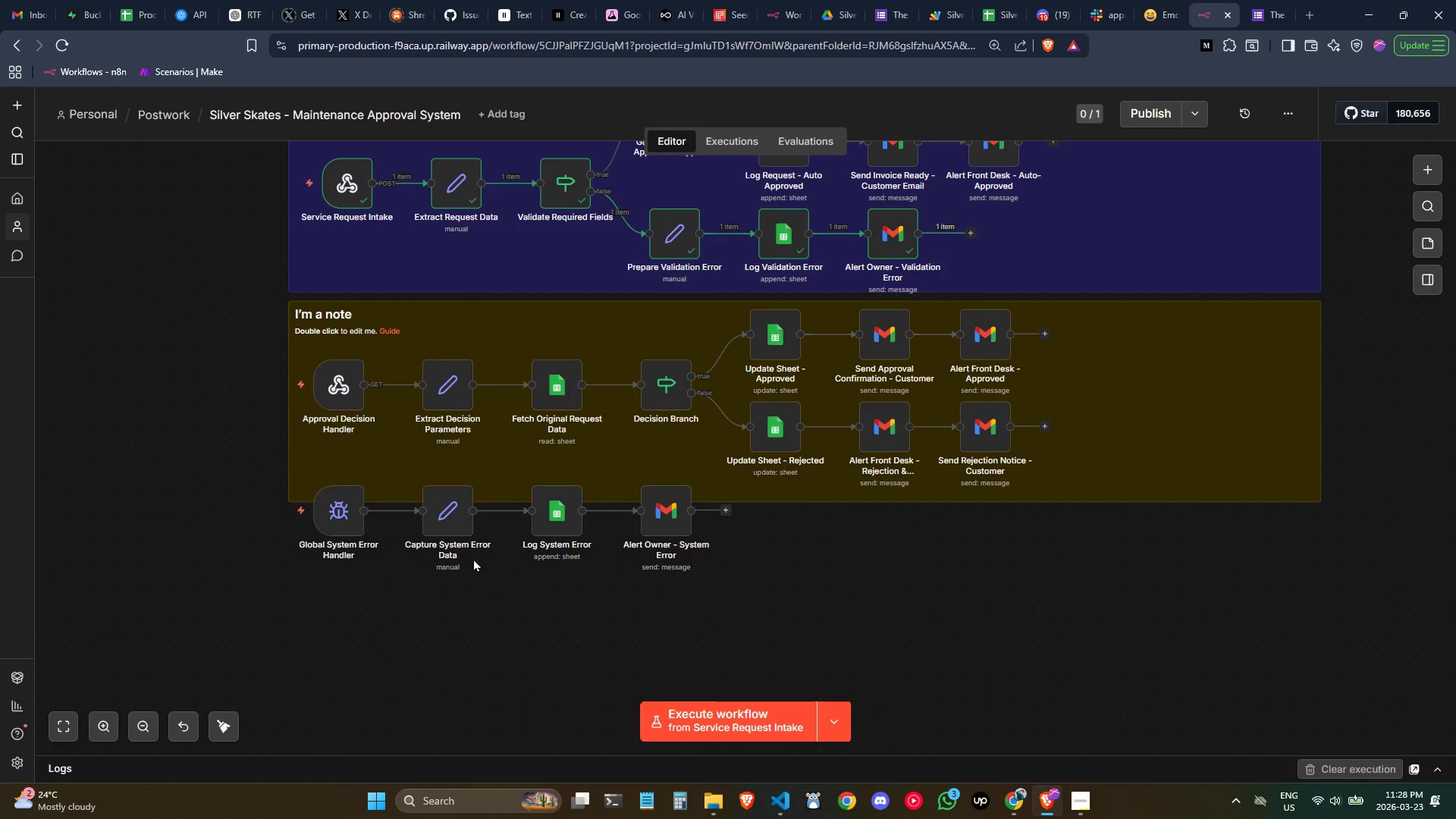 
left_click_drag(start_coordinate=[929, 629], to_coordinate=[278, 469])
 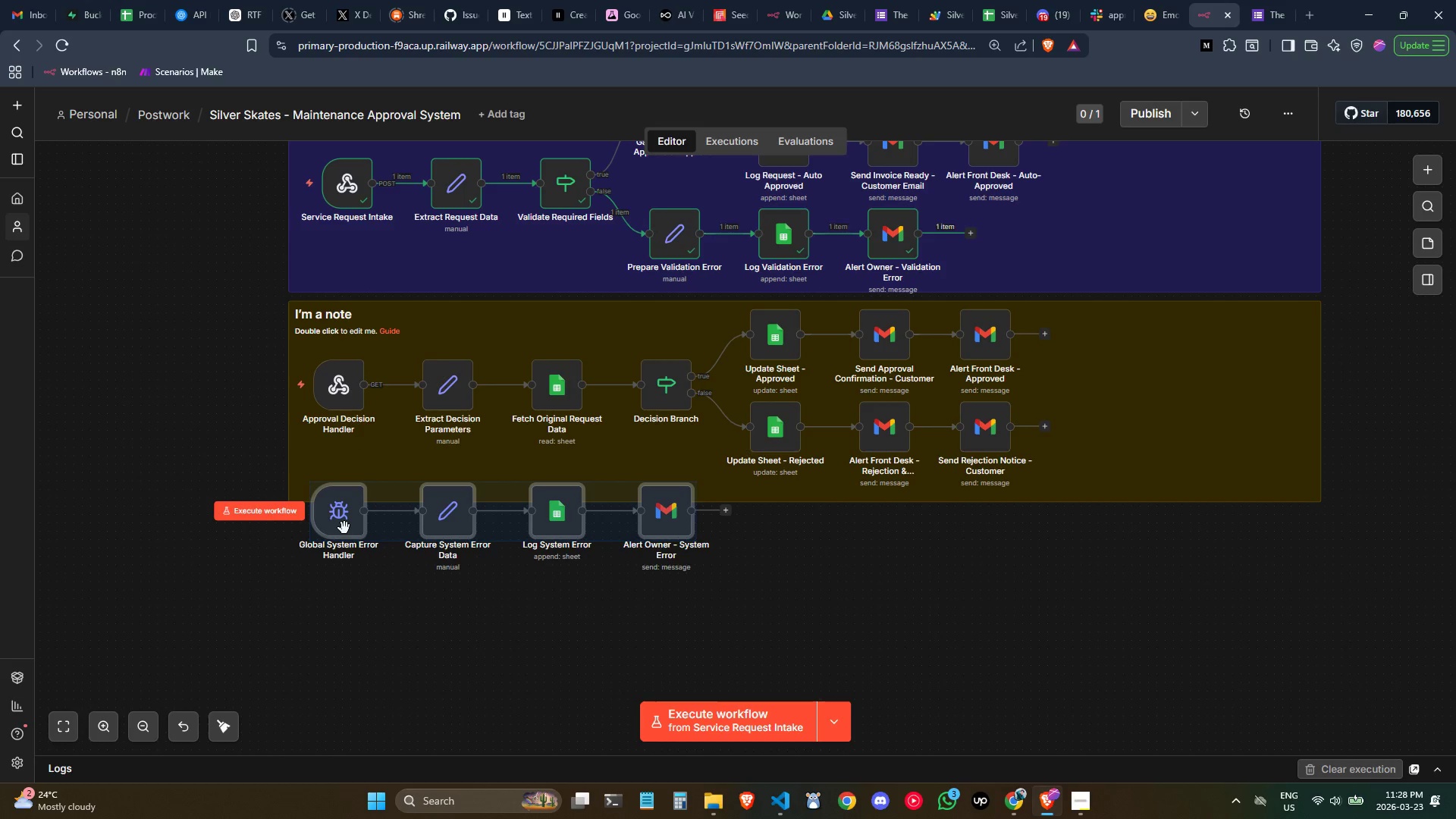 
left_click_drag(start_coordinate=[344, 528], to_coordinate=[343, 559])
 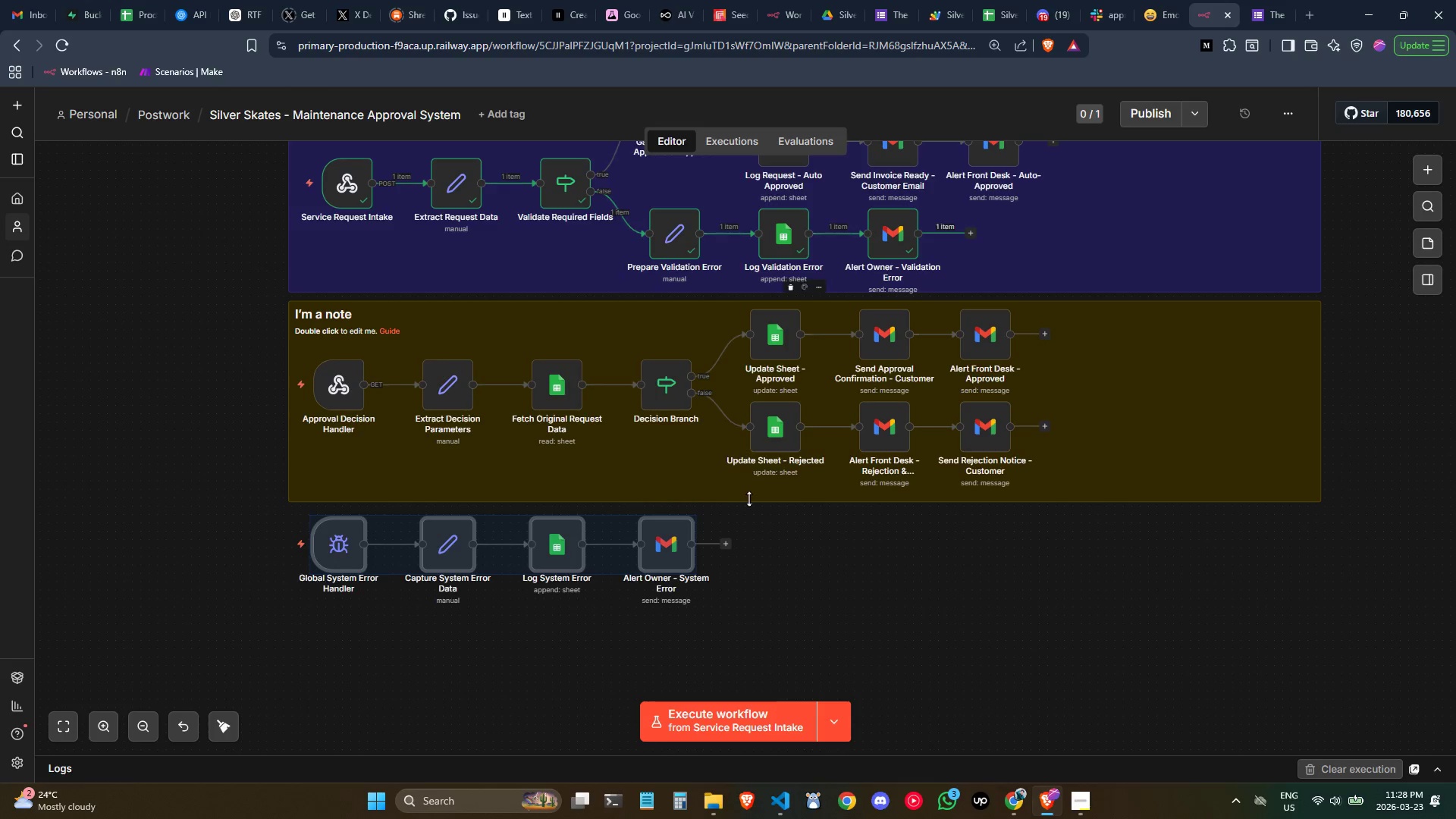 
left_click_drag(start_coordinate=[760, 501], to_coordinate=[755, 495])
 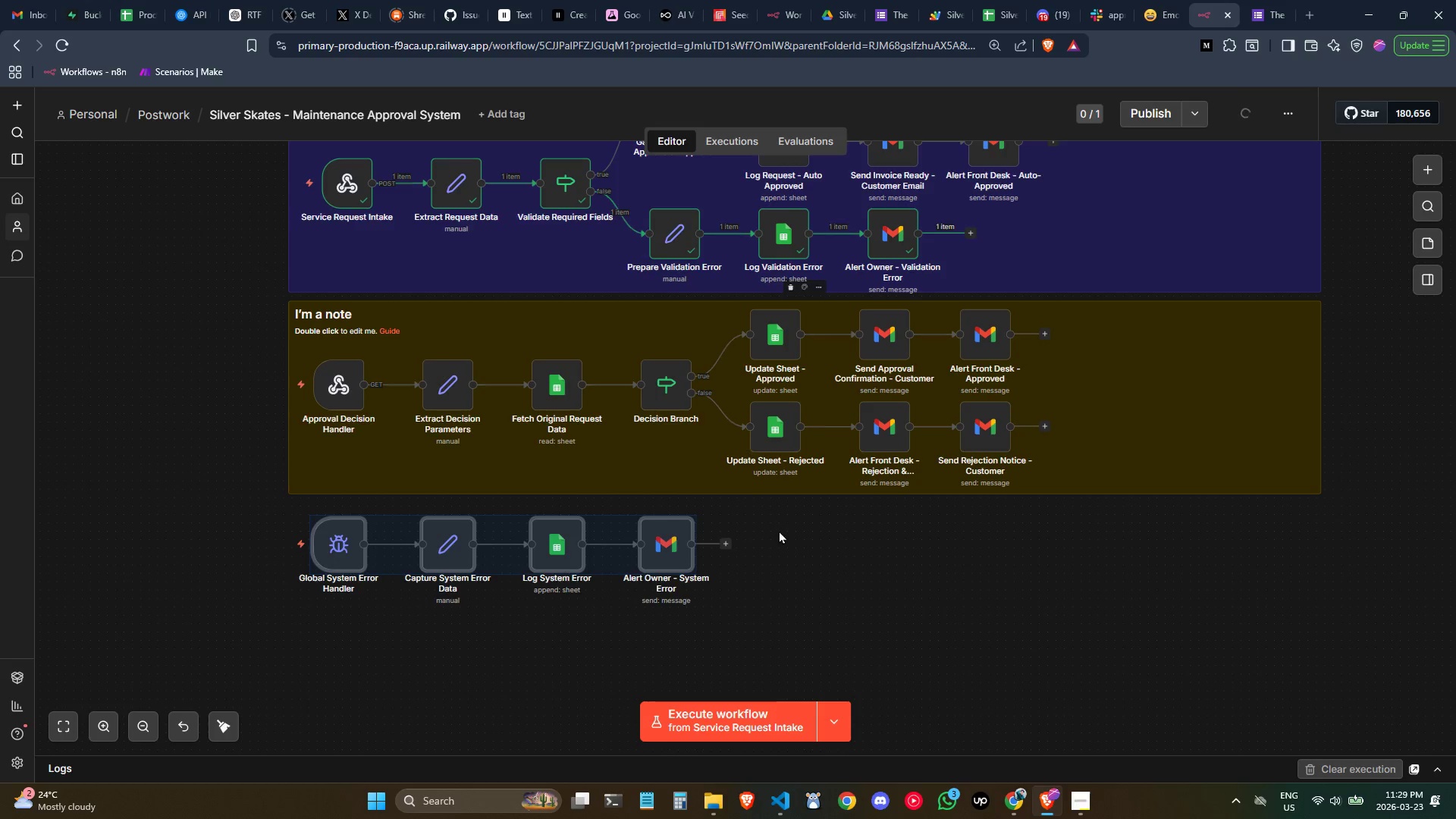 
left_click([780, 534])
 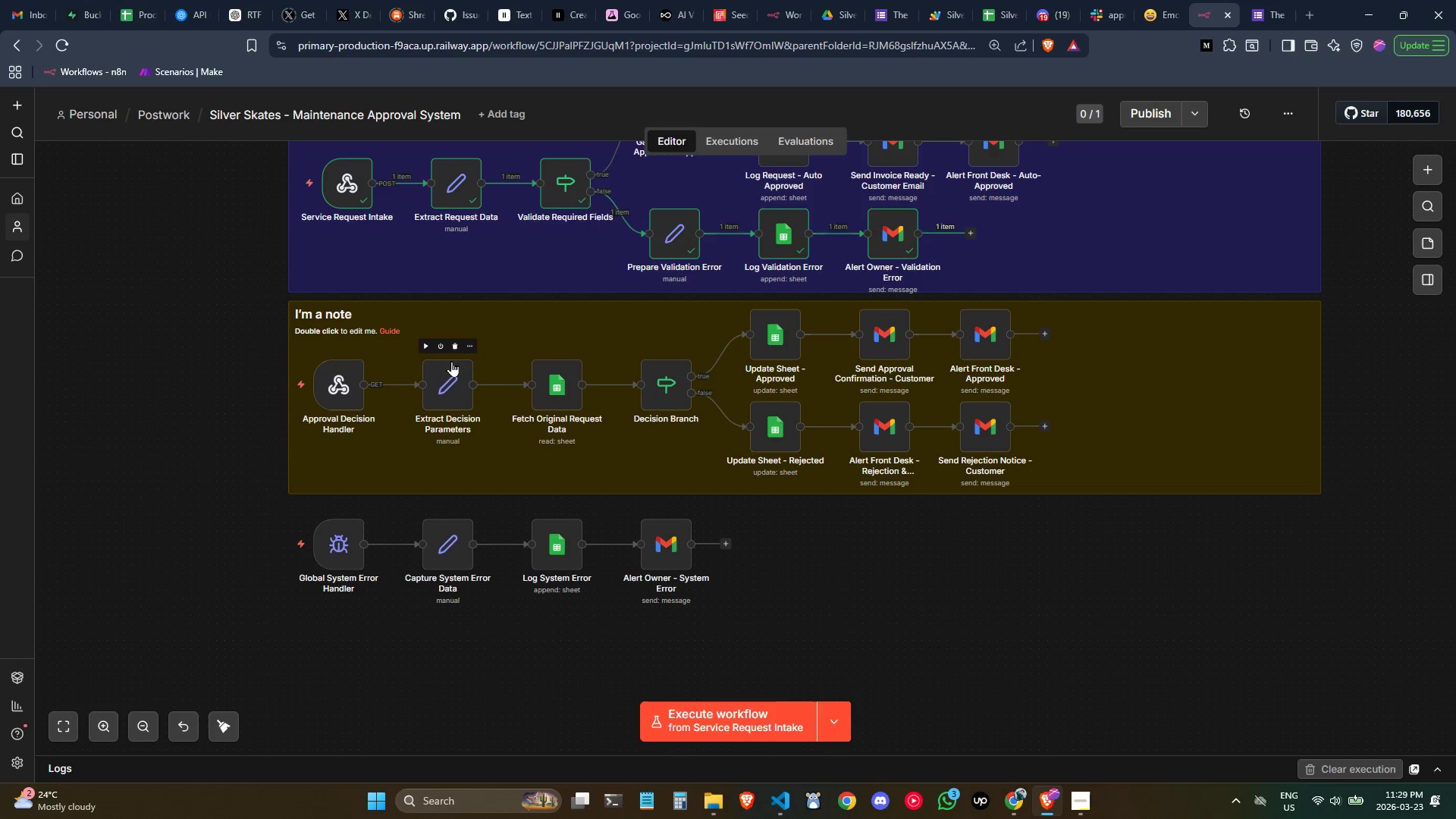 
double_click([383, 314])
 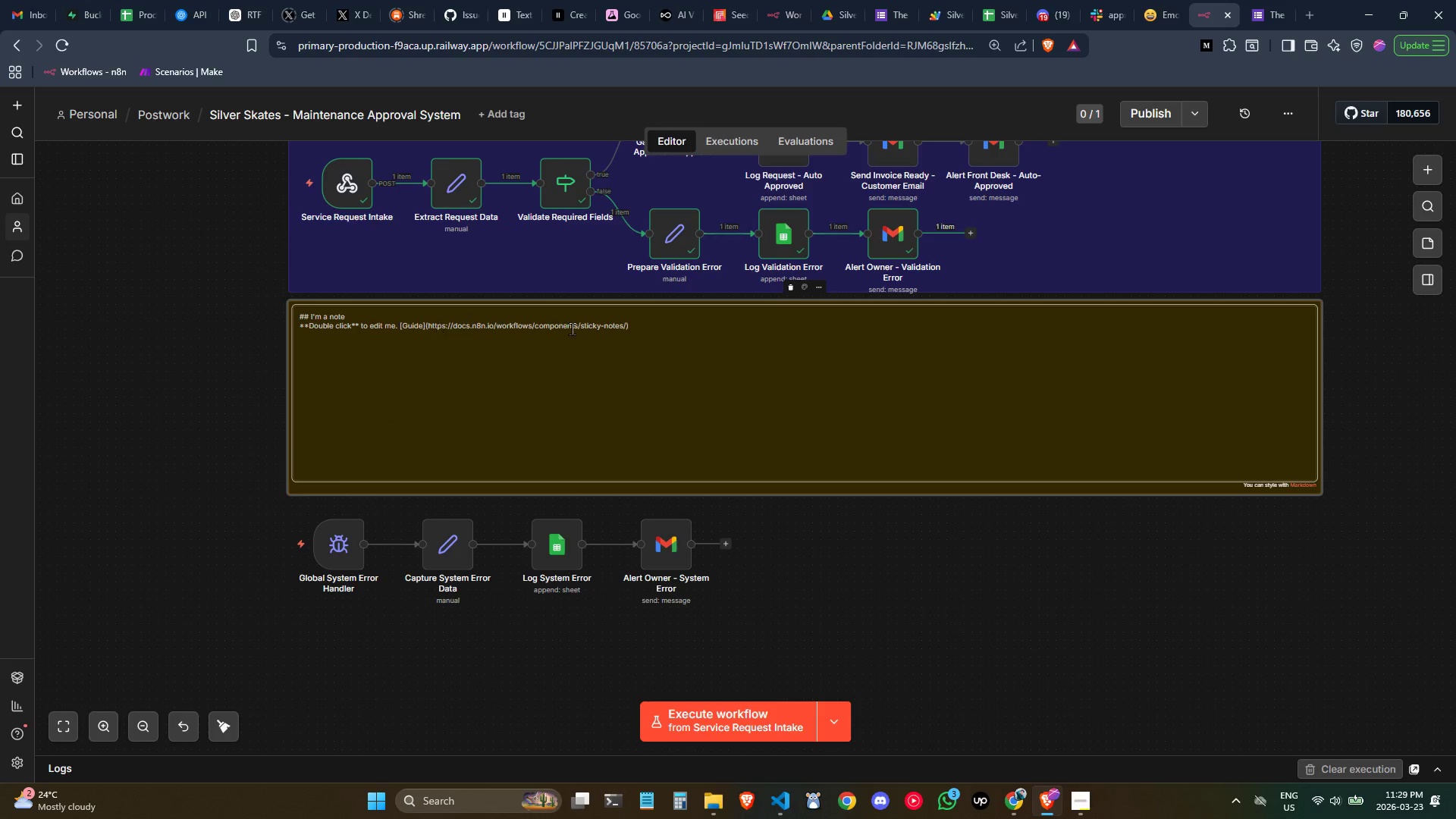 
left_click_drag(start_coordinate=[648, 328], to_coordinate=[314, 315])
 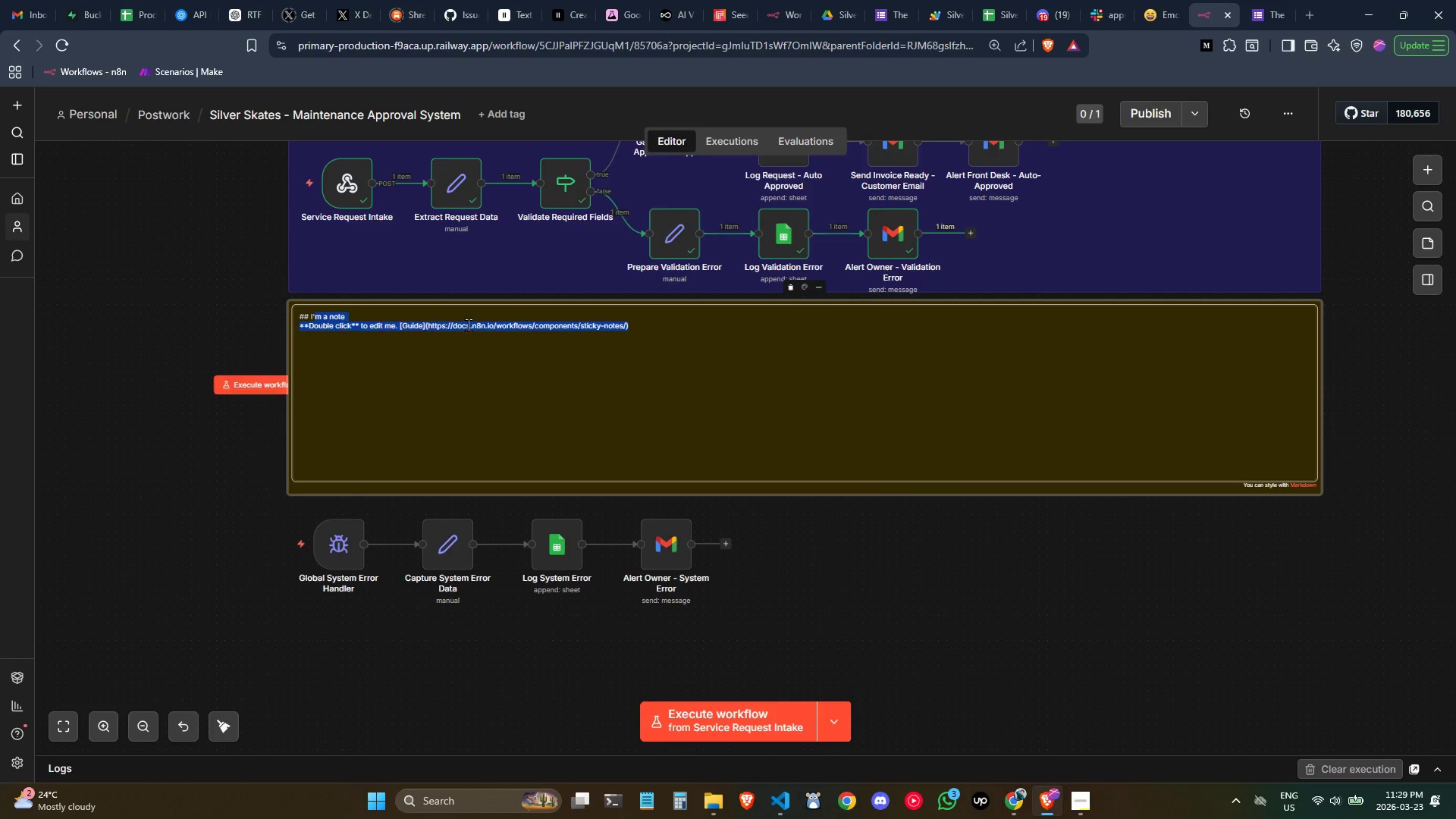 
key(Control+ControlLeft)
 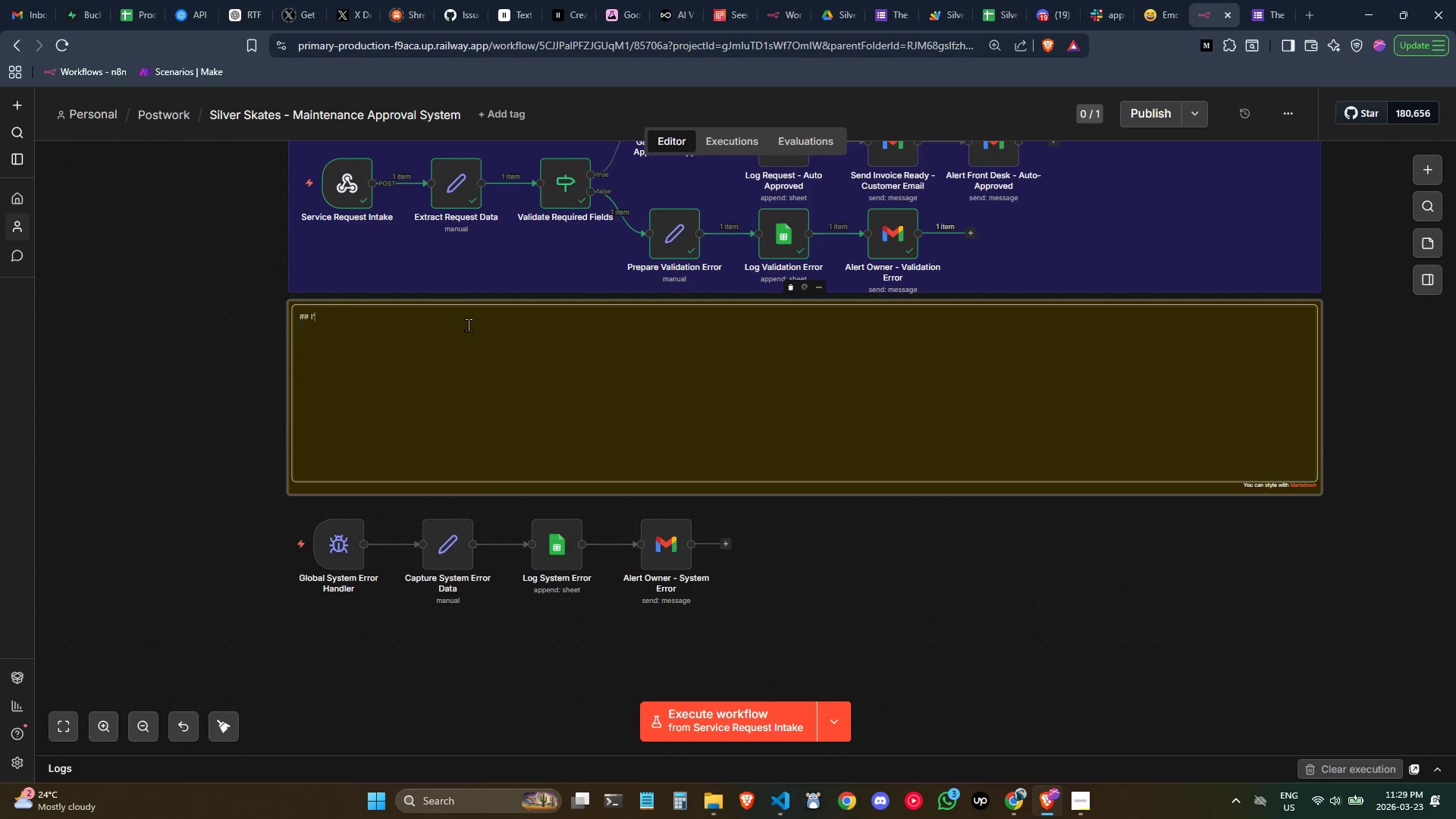 
key(Backspace)
key(Backspace)
key(Backspace)
key(Backspace)
key(Backspace)
type( Apprival)
key(Backspace)
key(Backspace)
key(Backspace)
key(Backspace)
 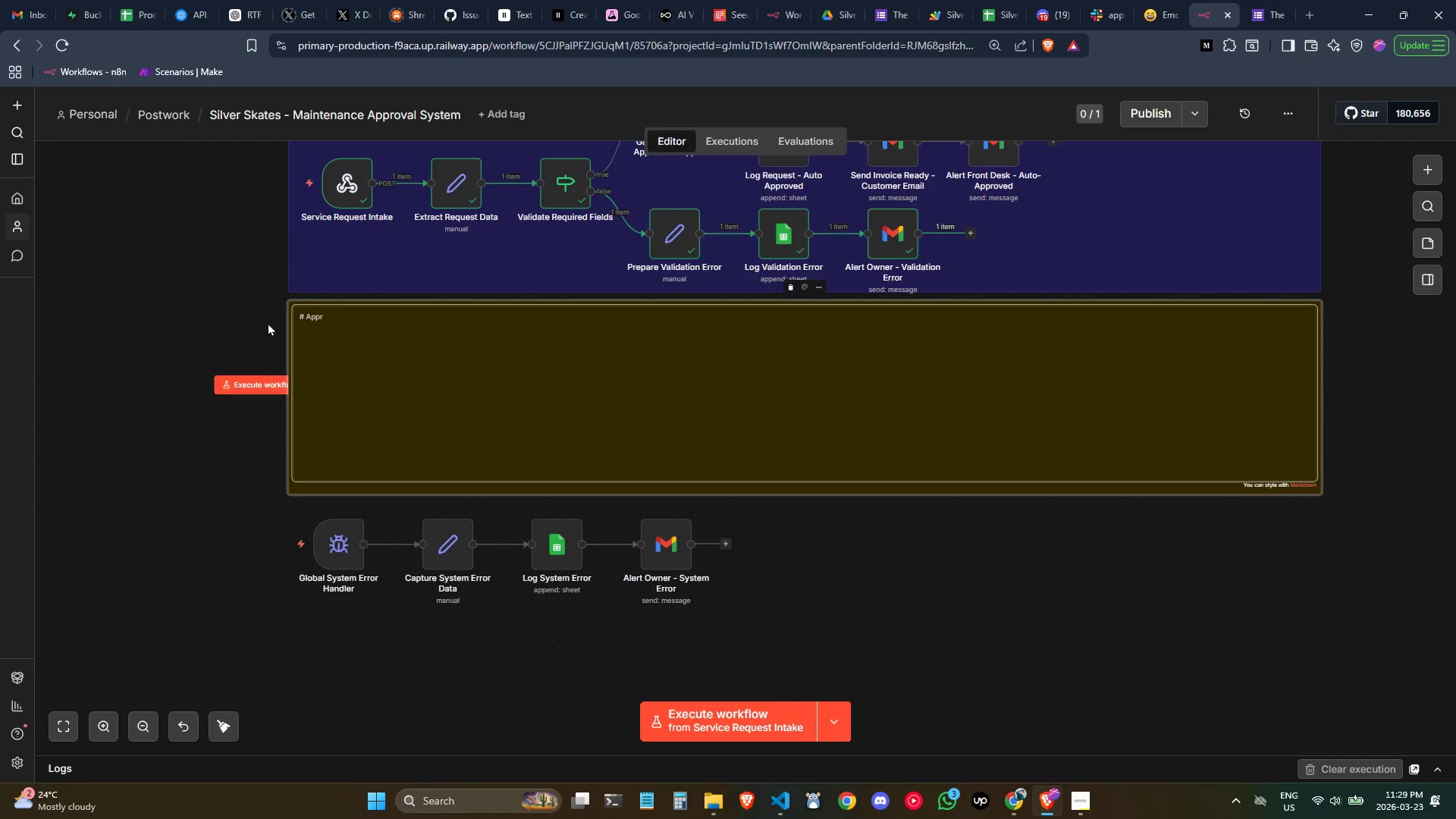 
wait(5.12)
 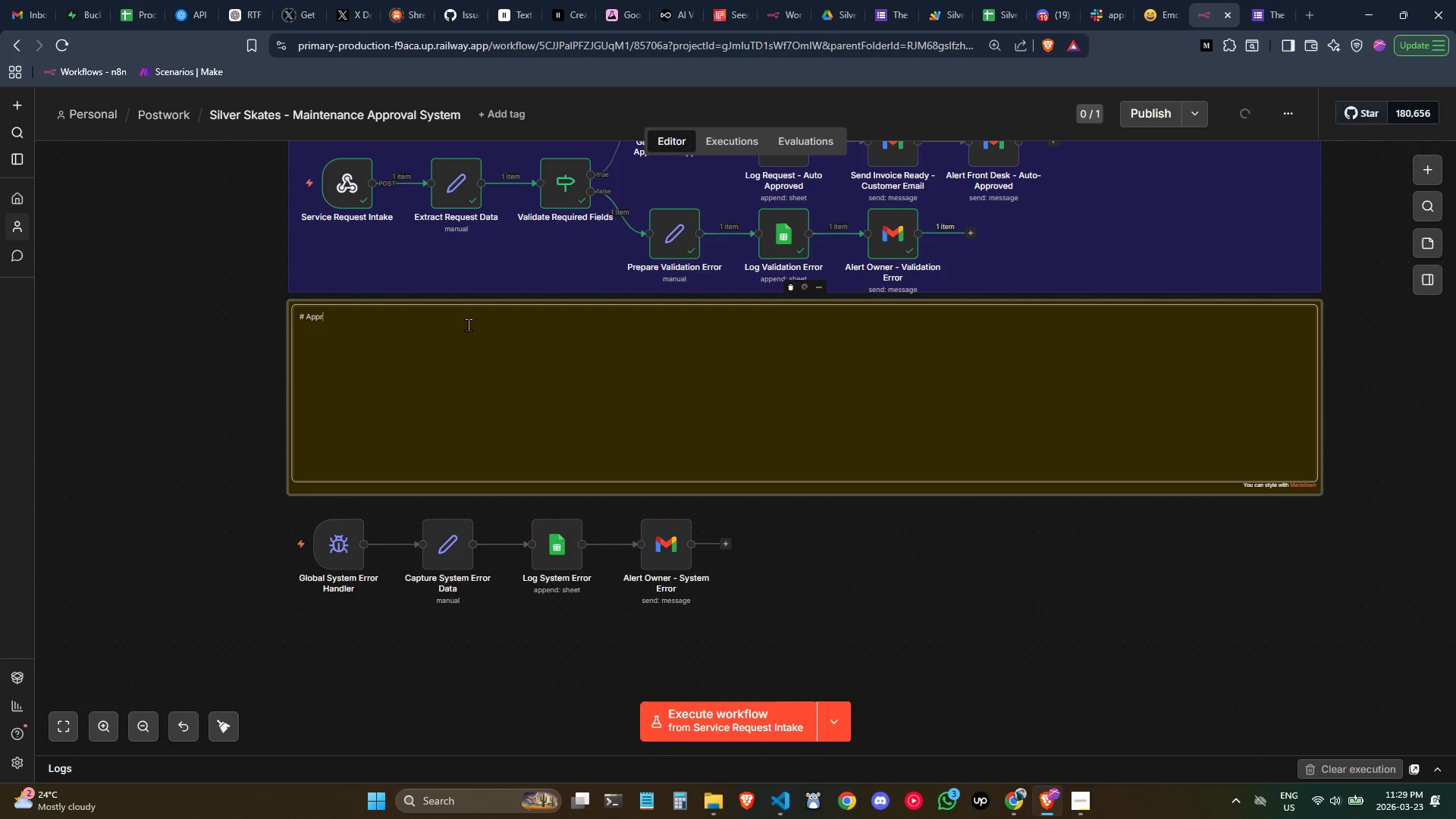 
key(O)
 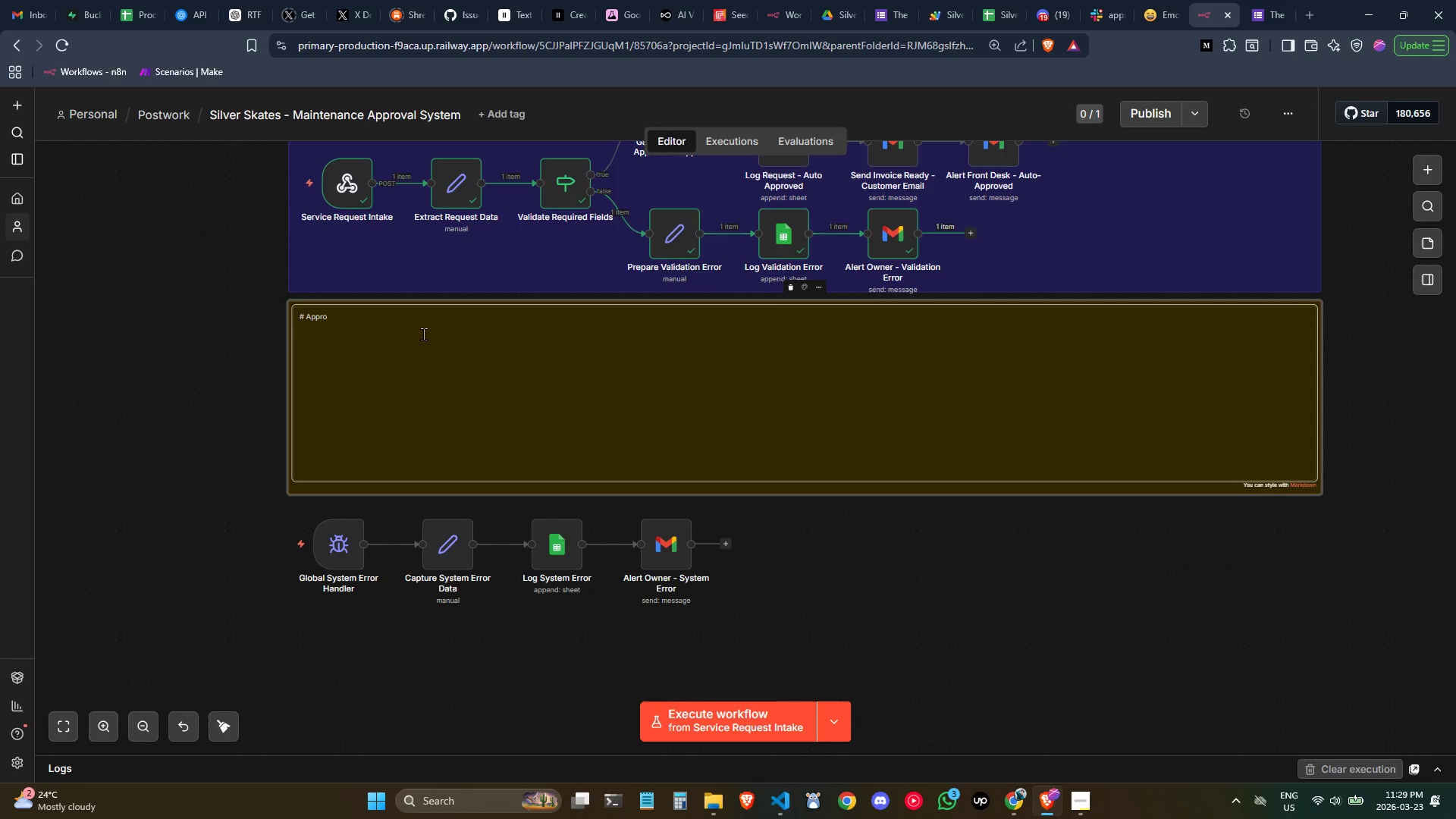 
key(Backspace)
 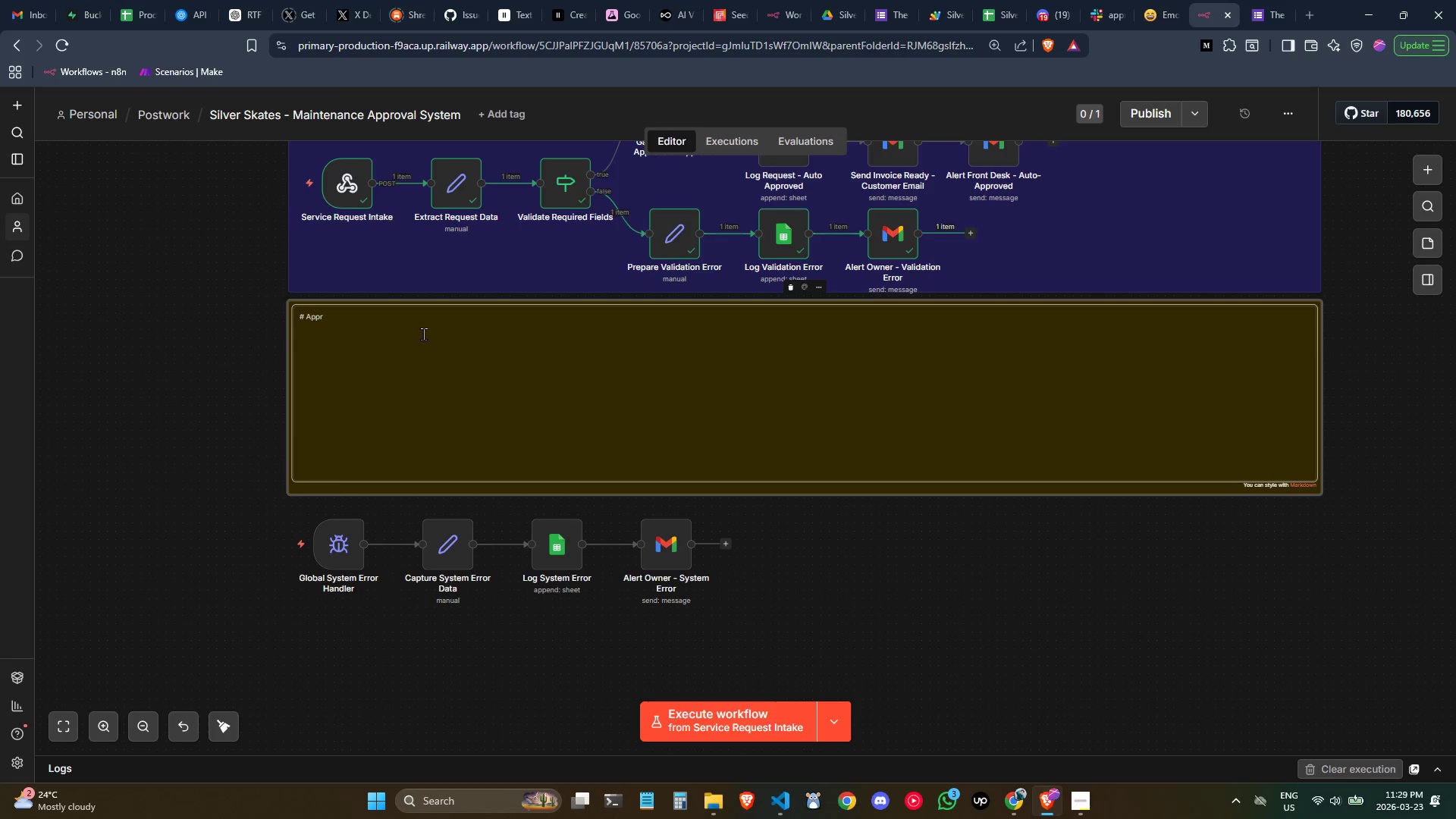 
key(Backspace)
 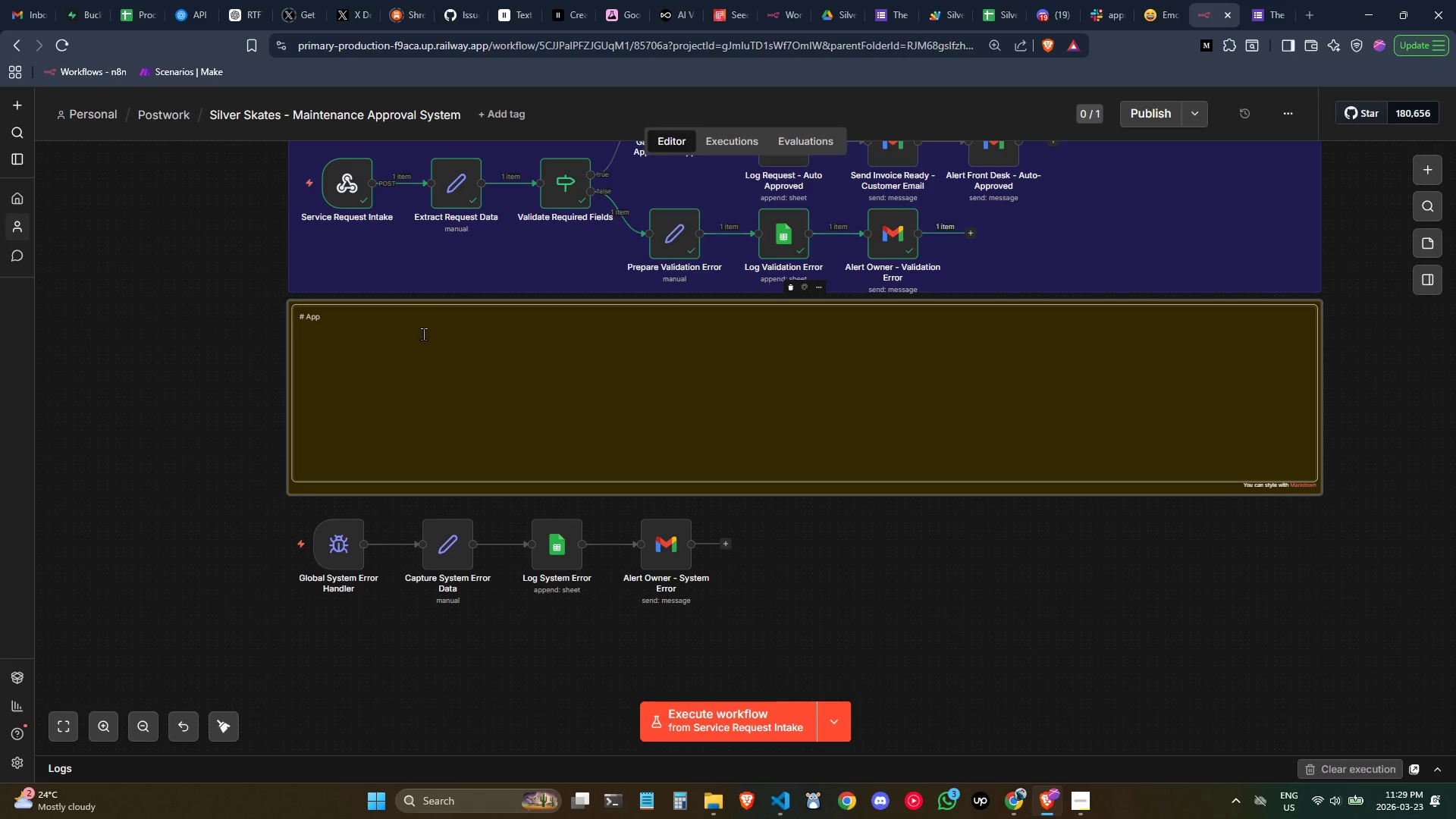 
key(Backspace)
 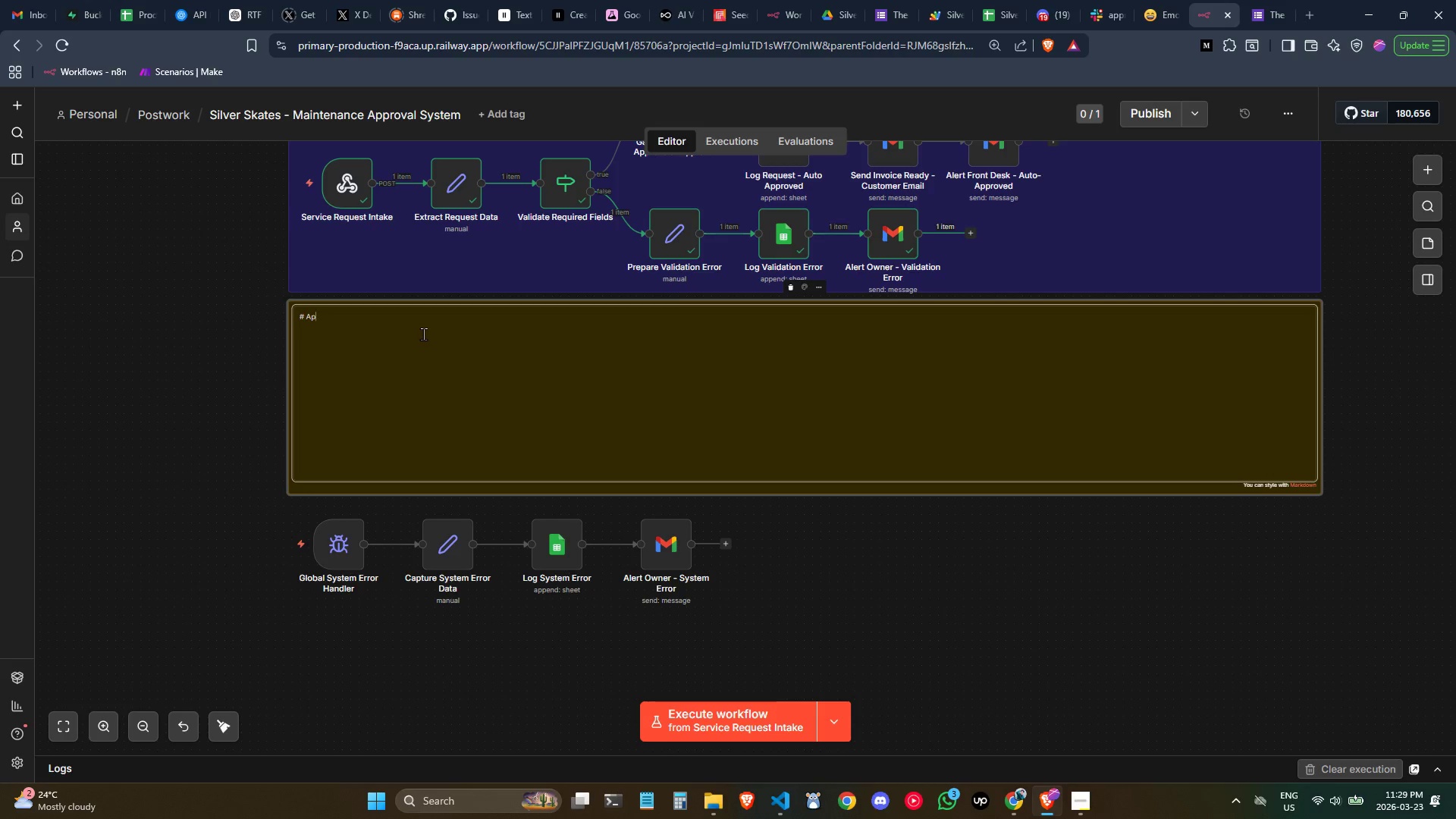 
key(Backspace)
 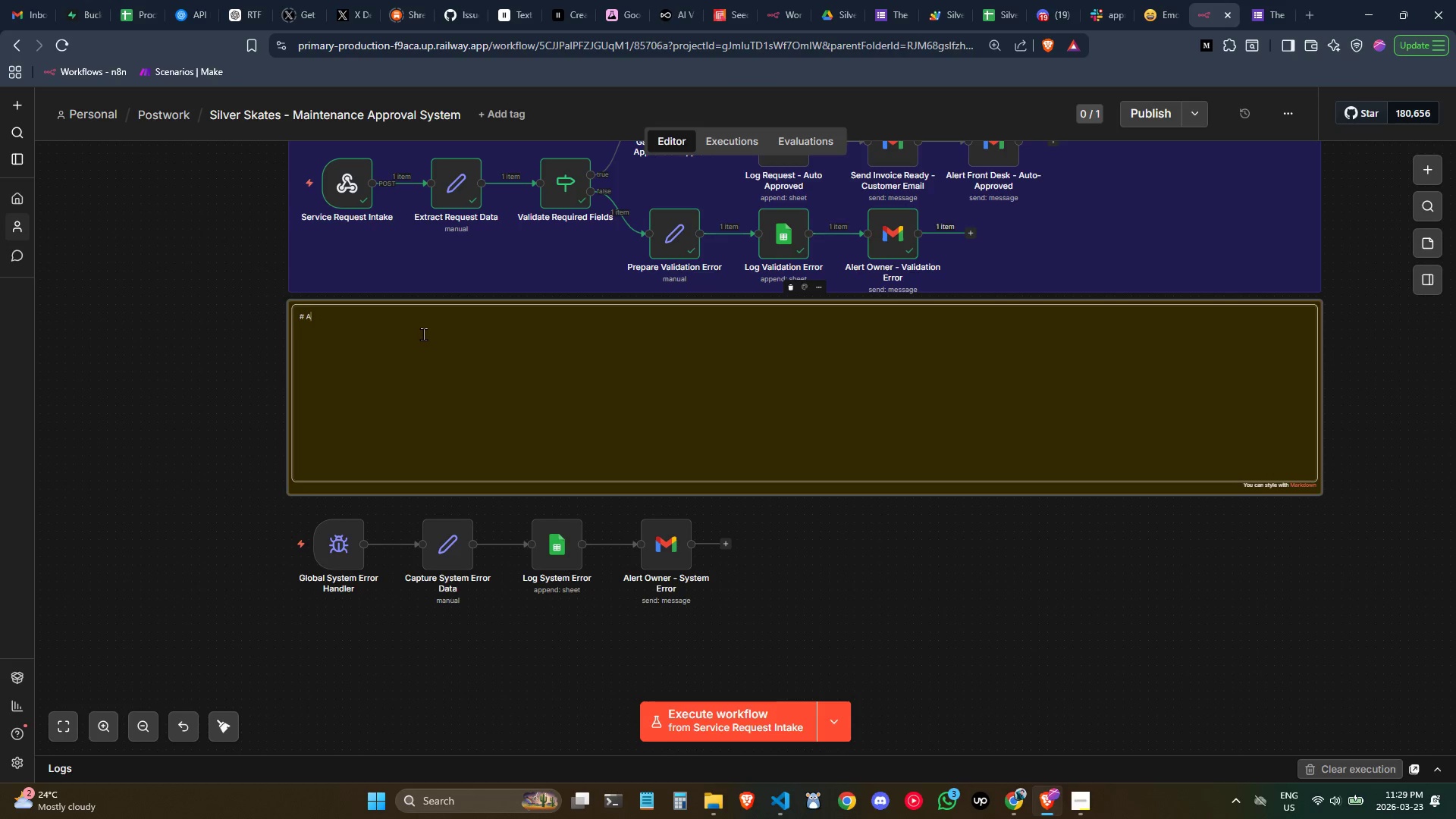 
key(Backspace)
 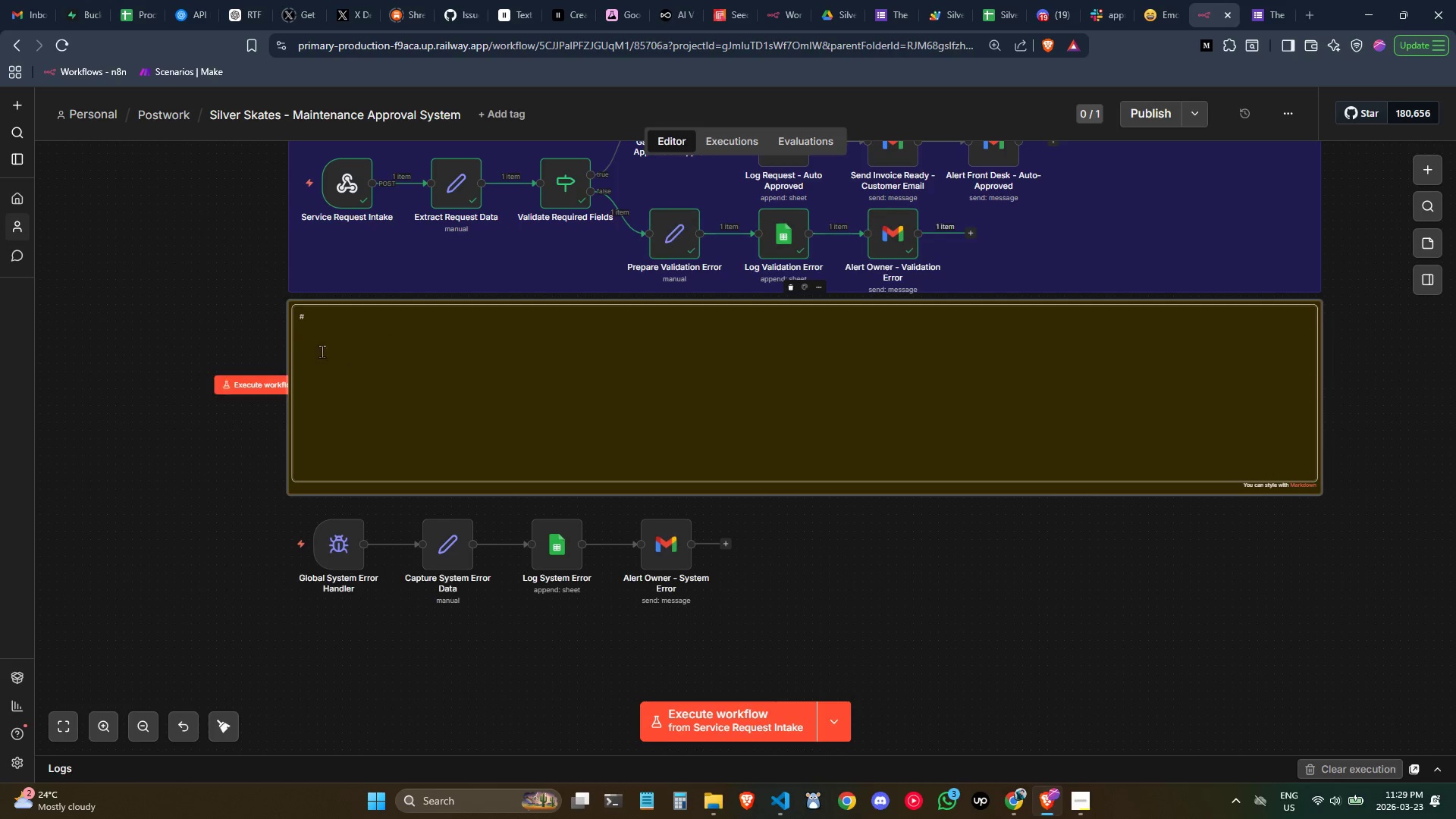 
left_click([225, 341])
 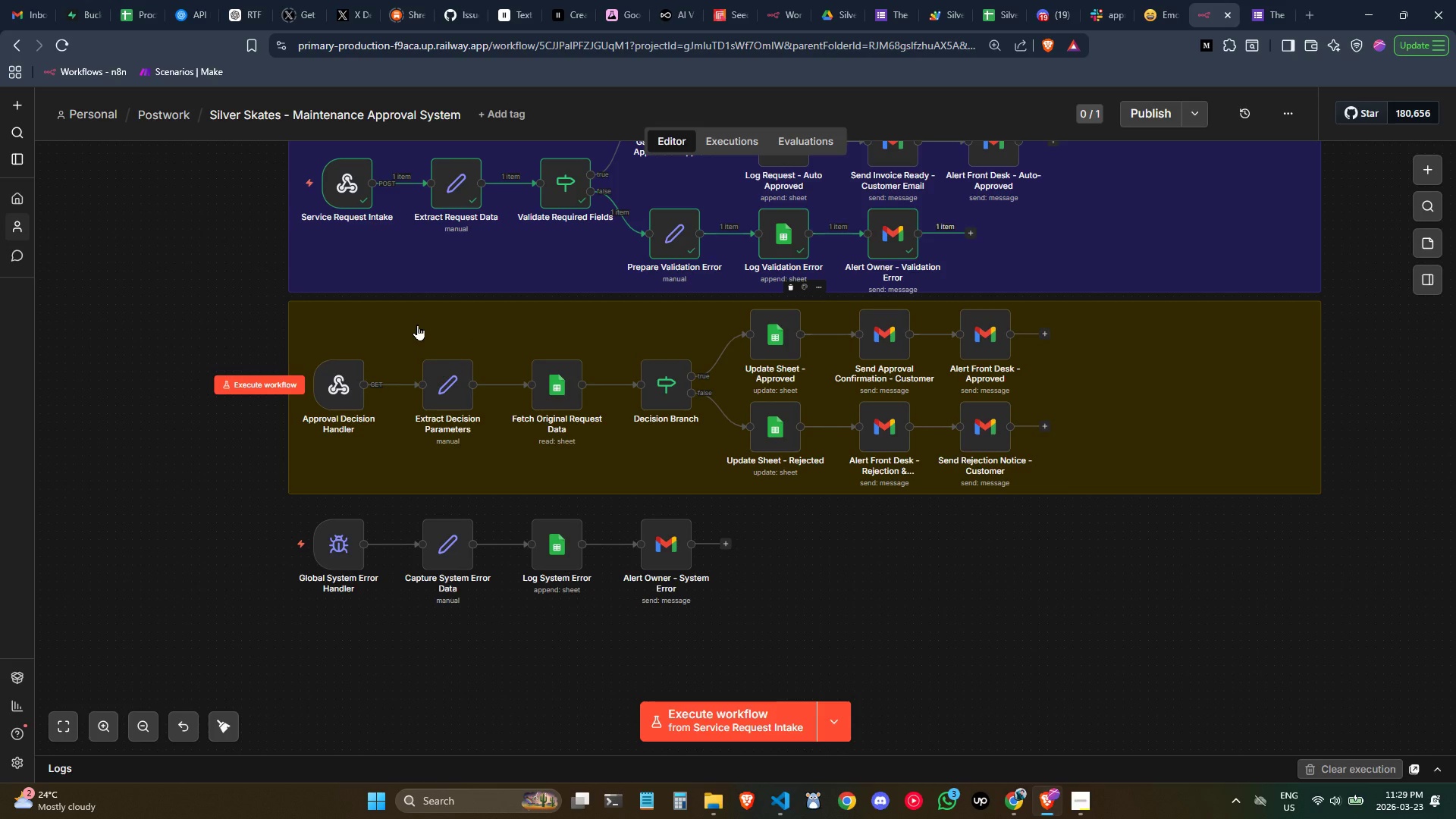 
double_click([417, 325])
 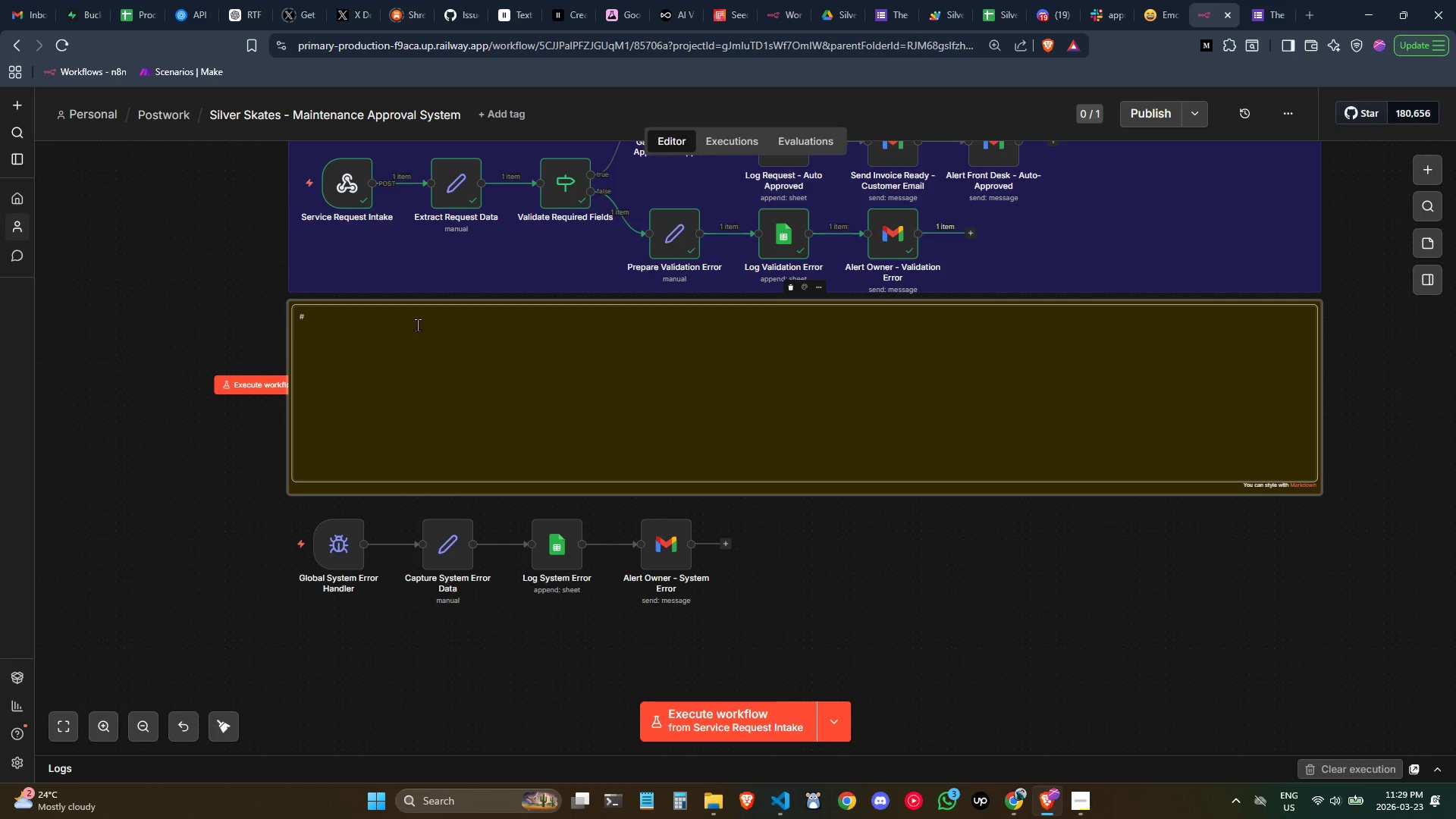 
type(Senior Tech Decision)
 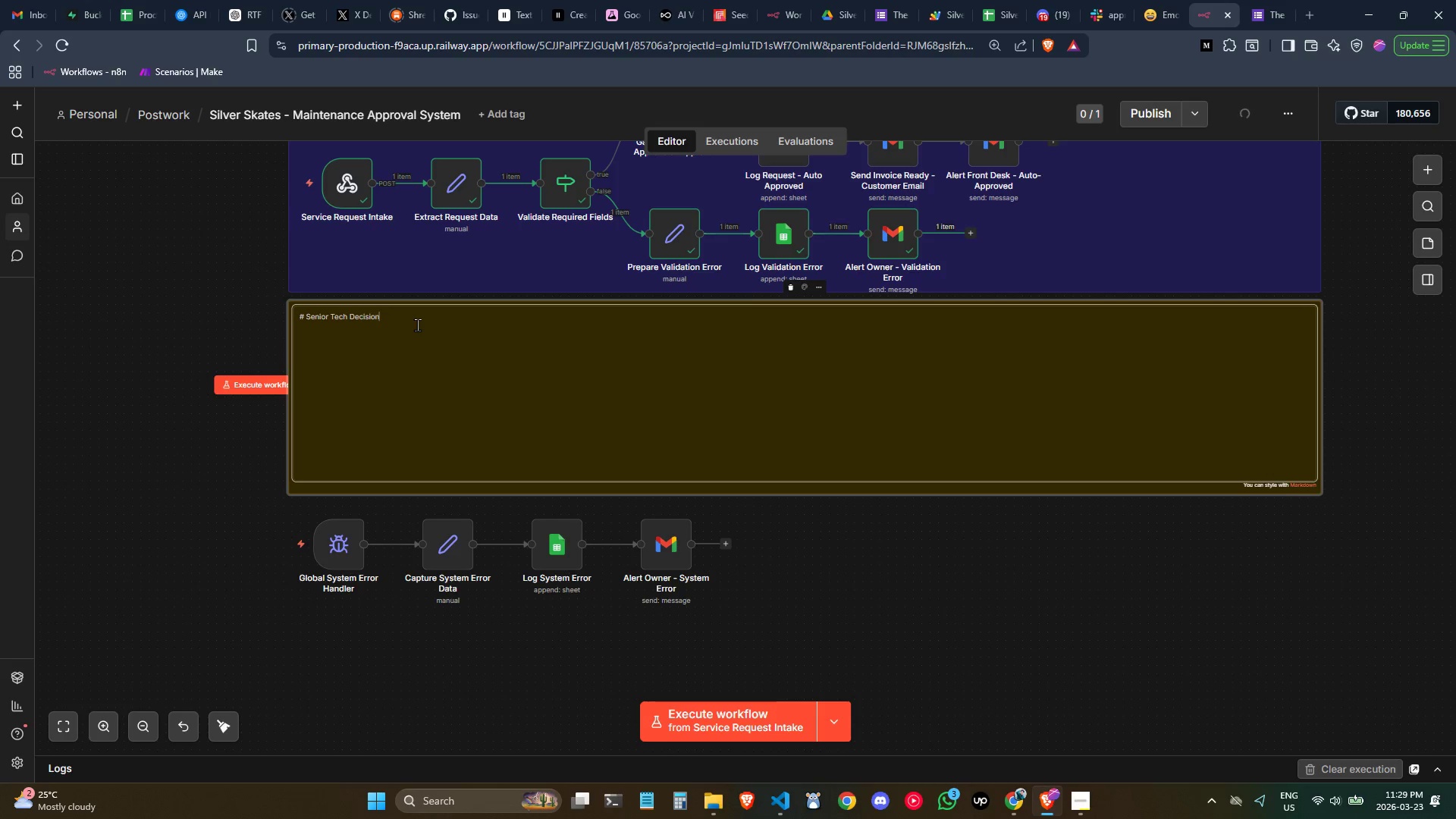 
double_click([636, 317])
 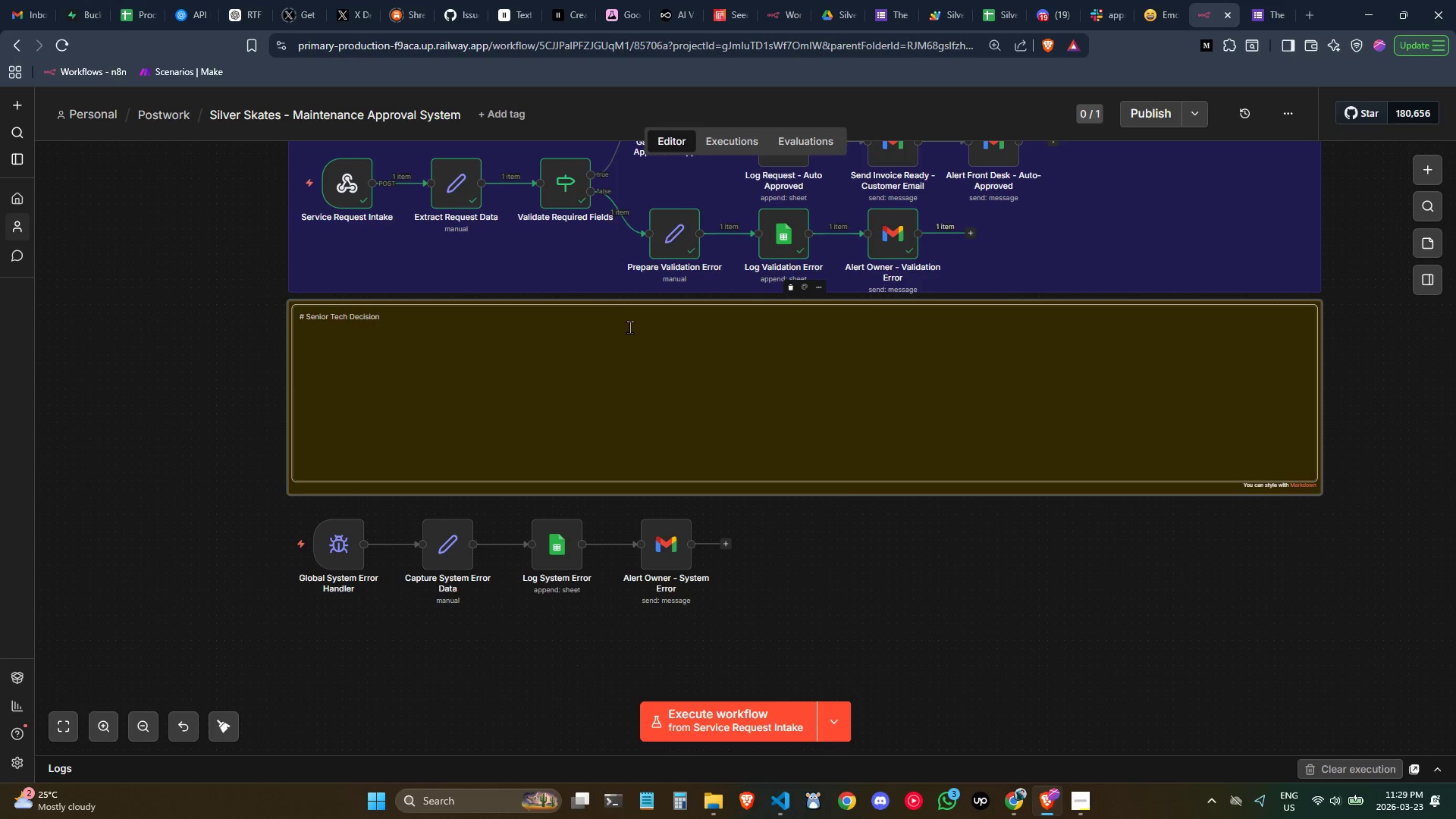 
type( - )
key(Backspace)
type(> Alert)
 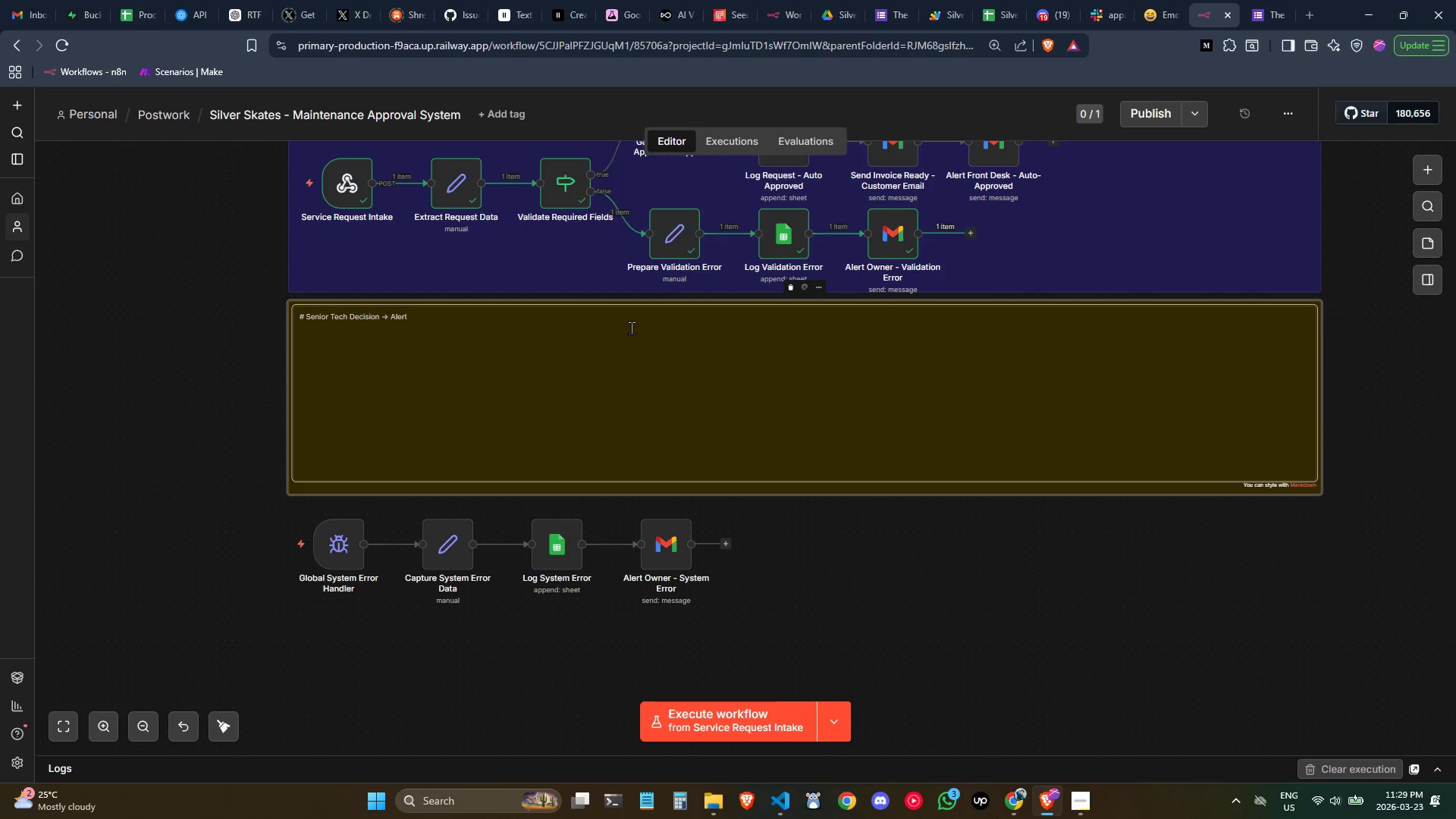 
type( Internal)
 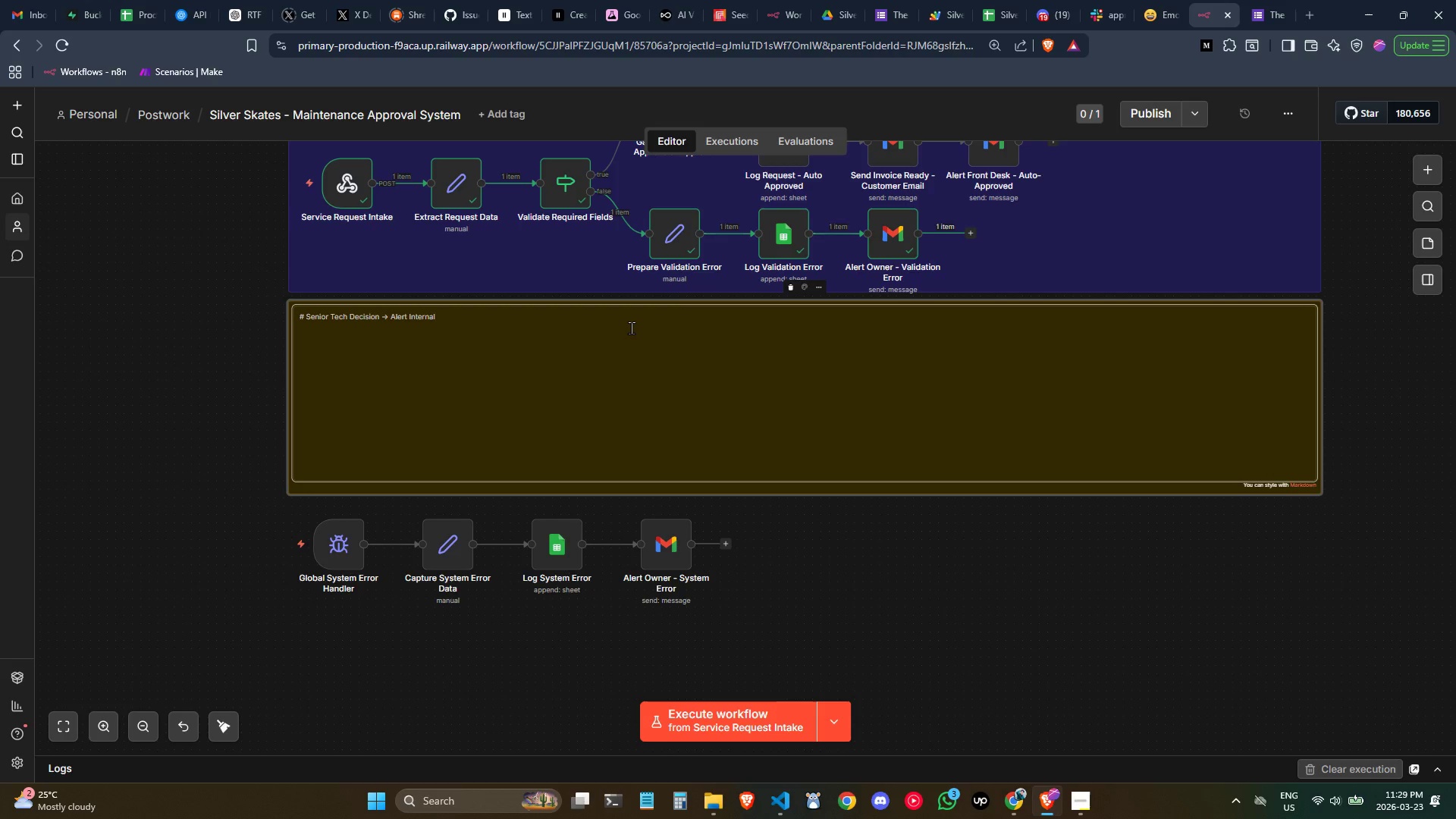 
key(Control+Backspace)
 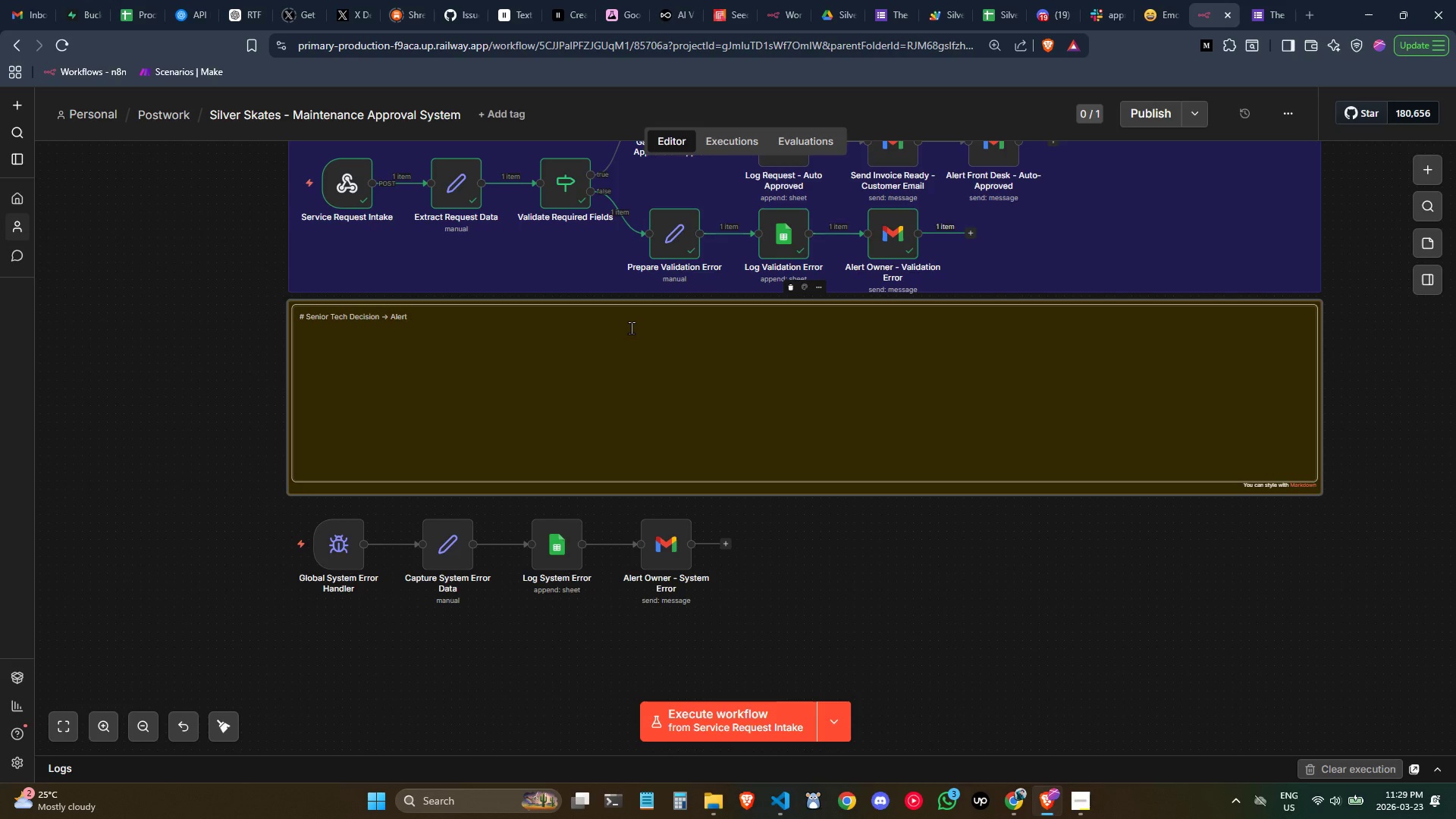 
type(For)
key(Backspace)
key(Backspace)
type(eon)
key(Backspace)
key(Backspace)
key(Backspace)
type(romt)
key(Backspace)
key(Backspace)
type(nt Desl)
key(Backspace)
type(k/C)
key(Backspace)
type( )
key(Backspace)
type(Customer)
 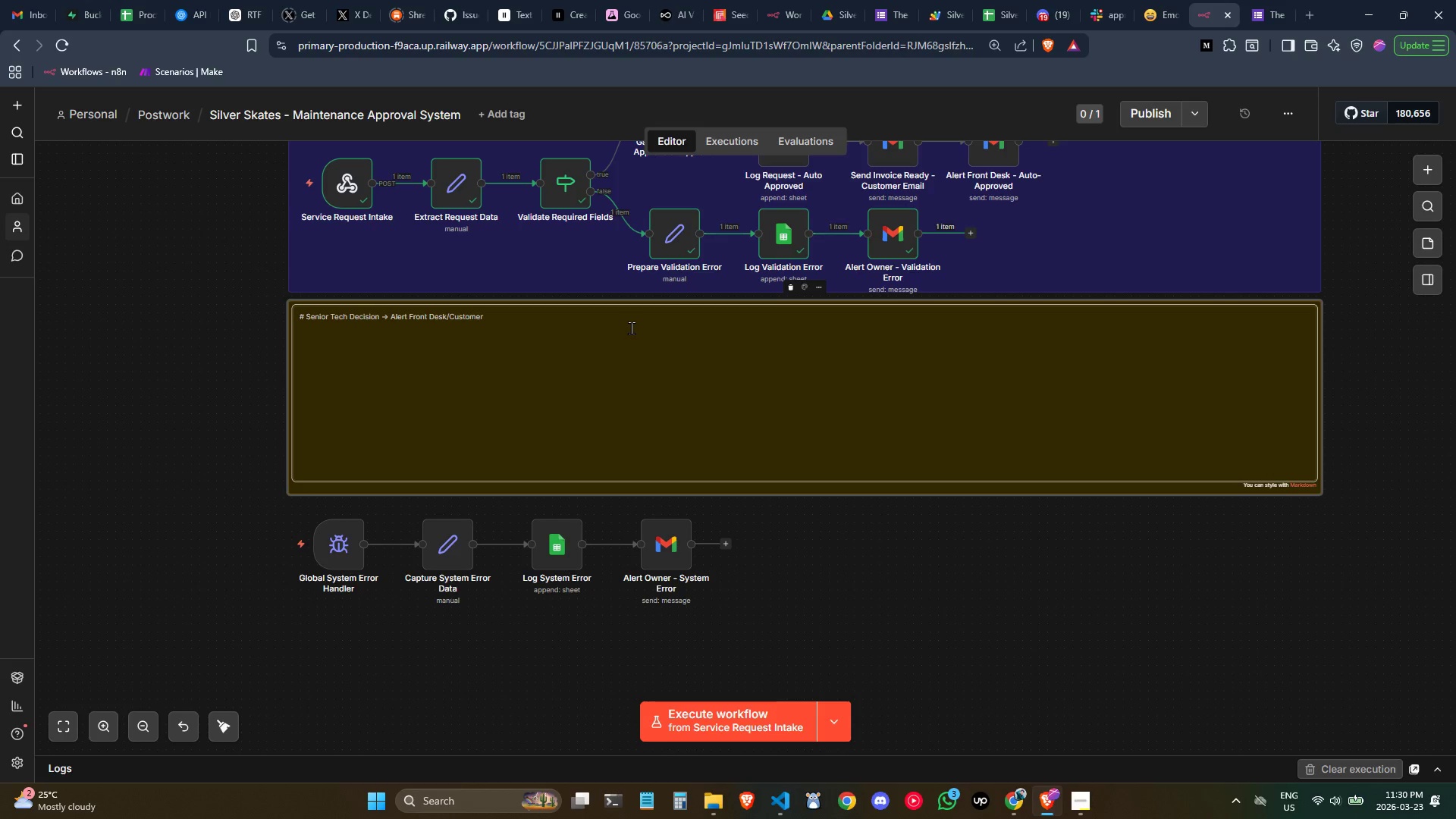 
left_click([124, 343])
 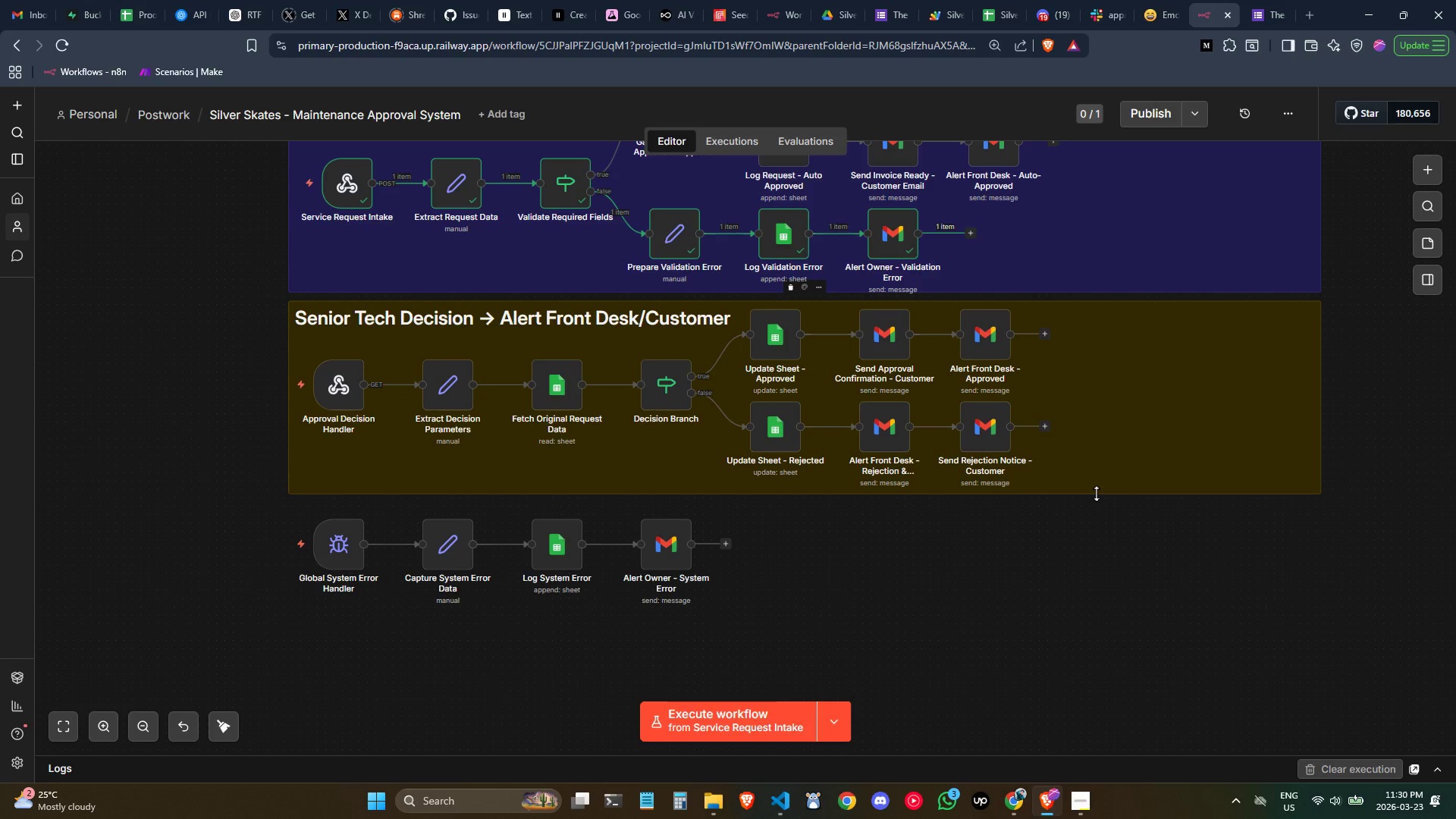 
left_click([1107, 581])
 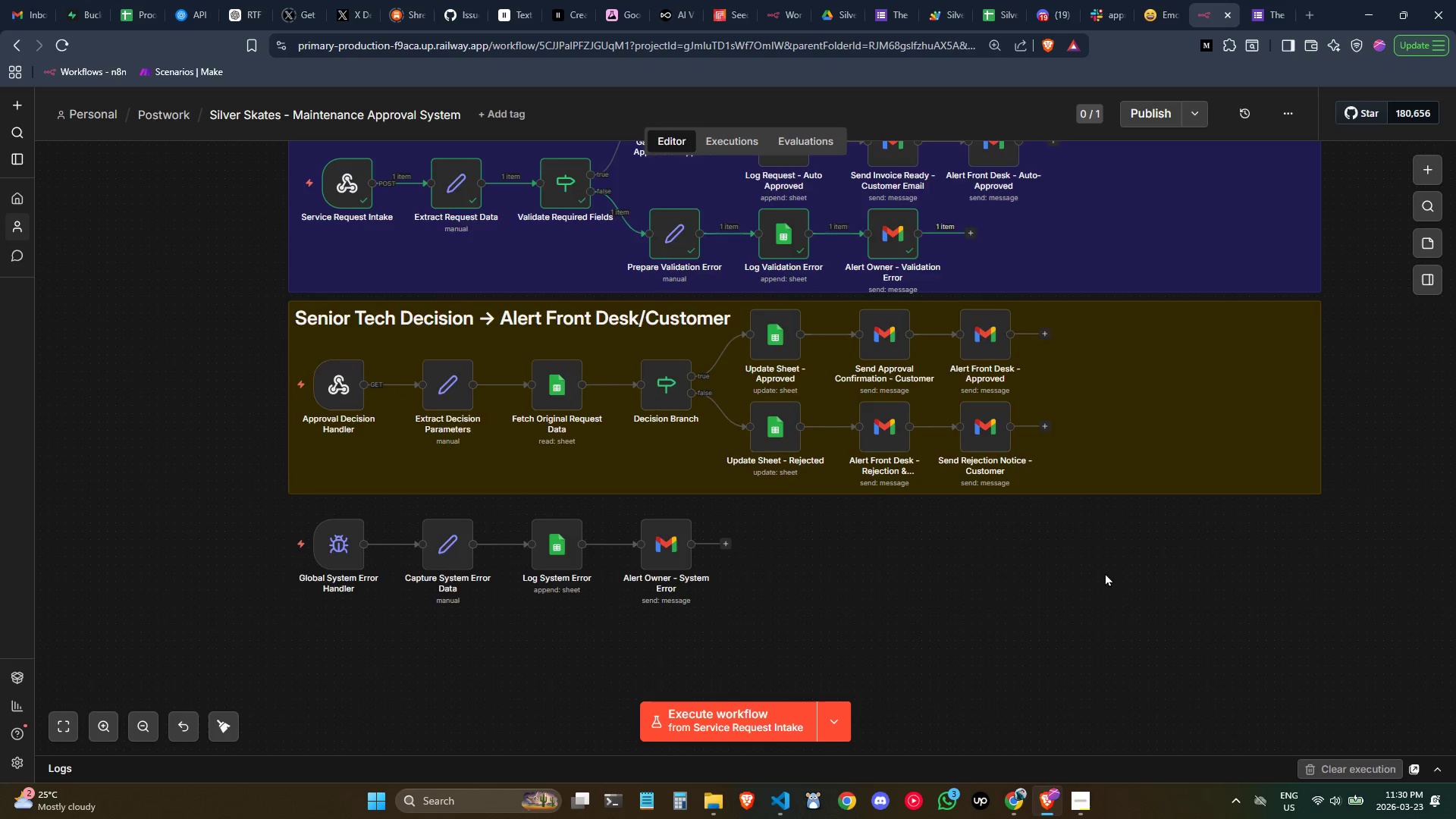 
scroll: coordinate [1105, 573], scroll_direction: none, amount: 0.0
 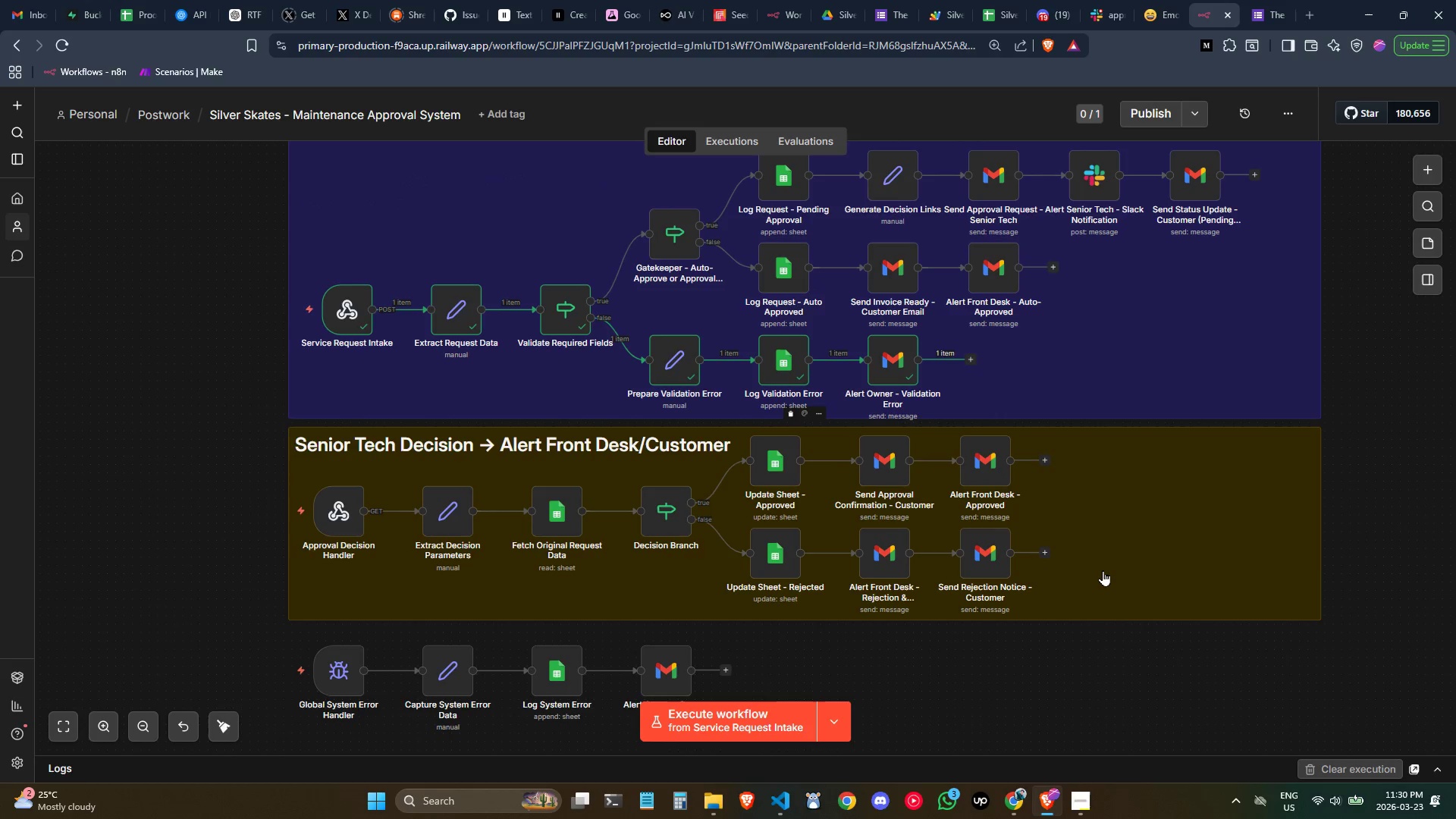 
scroll: coordinate [1103, 570], scroll_direction: up, amount: 1.0
 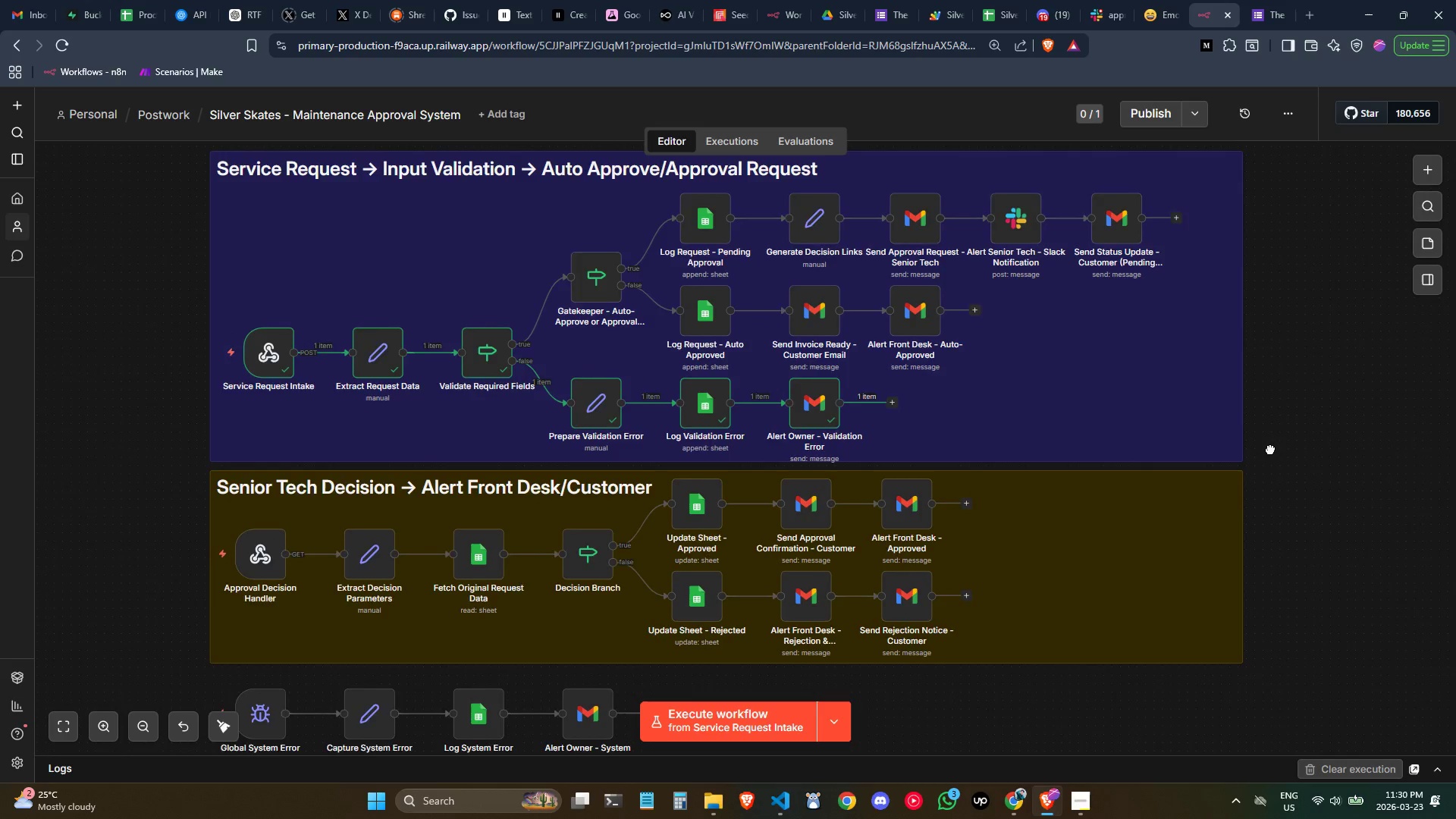 
right_click([811, 639])
 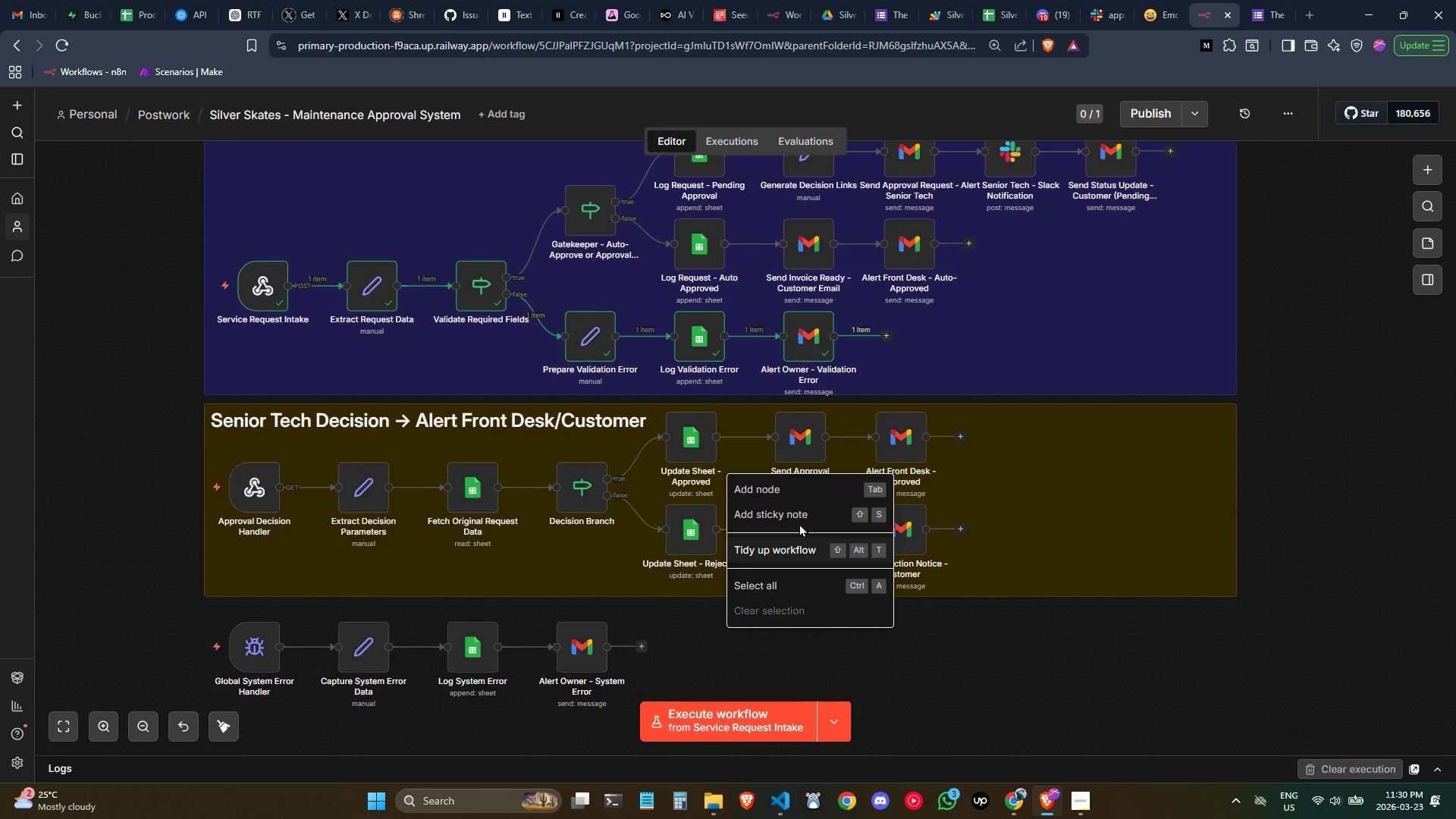 
left_click([795, 513])
 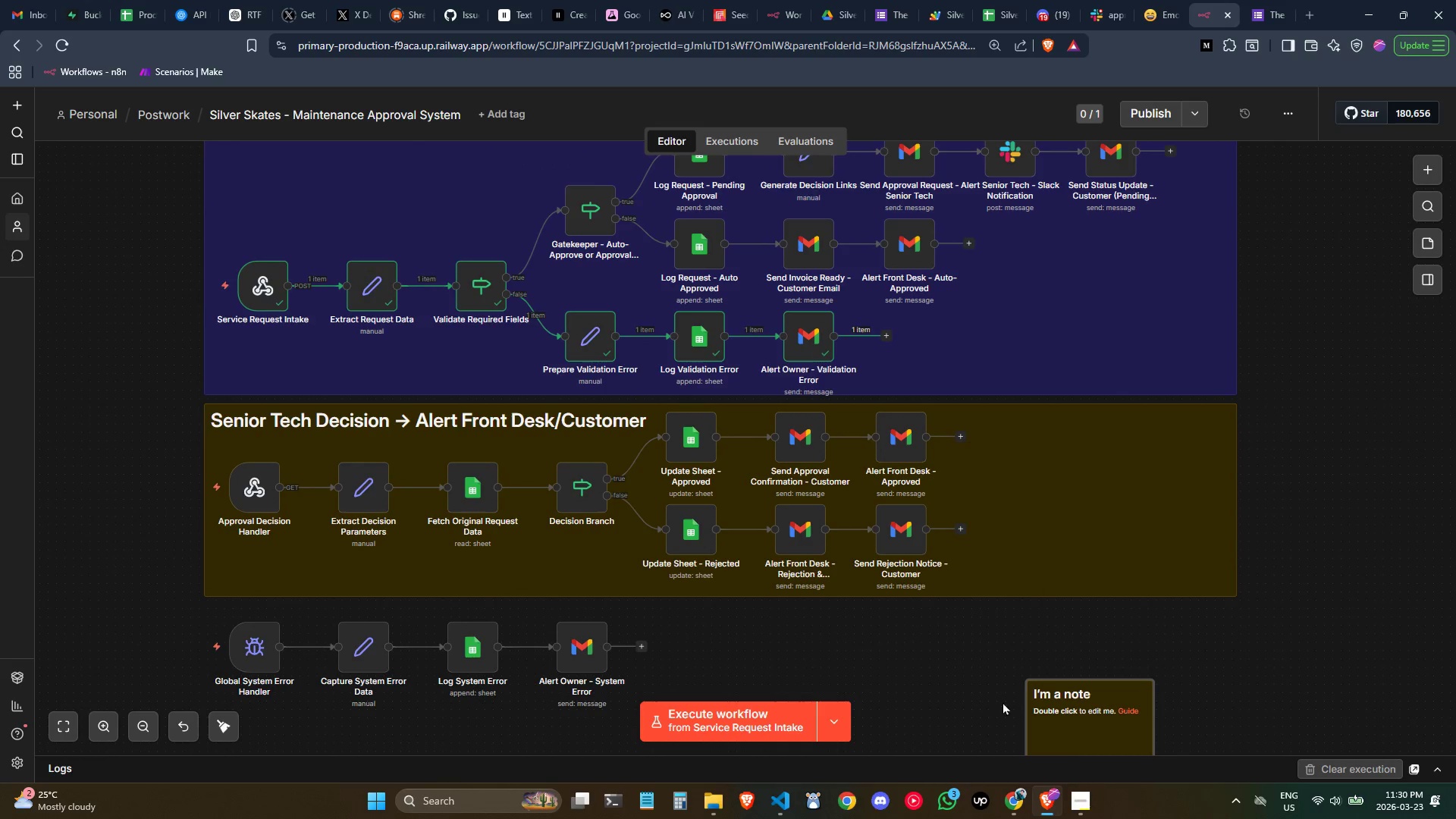 
left_click_drag(start_coordinate=[1065, 692], to_coordinate=[240, 617])
 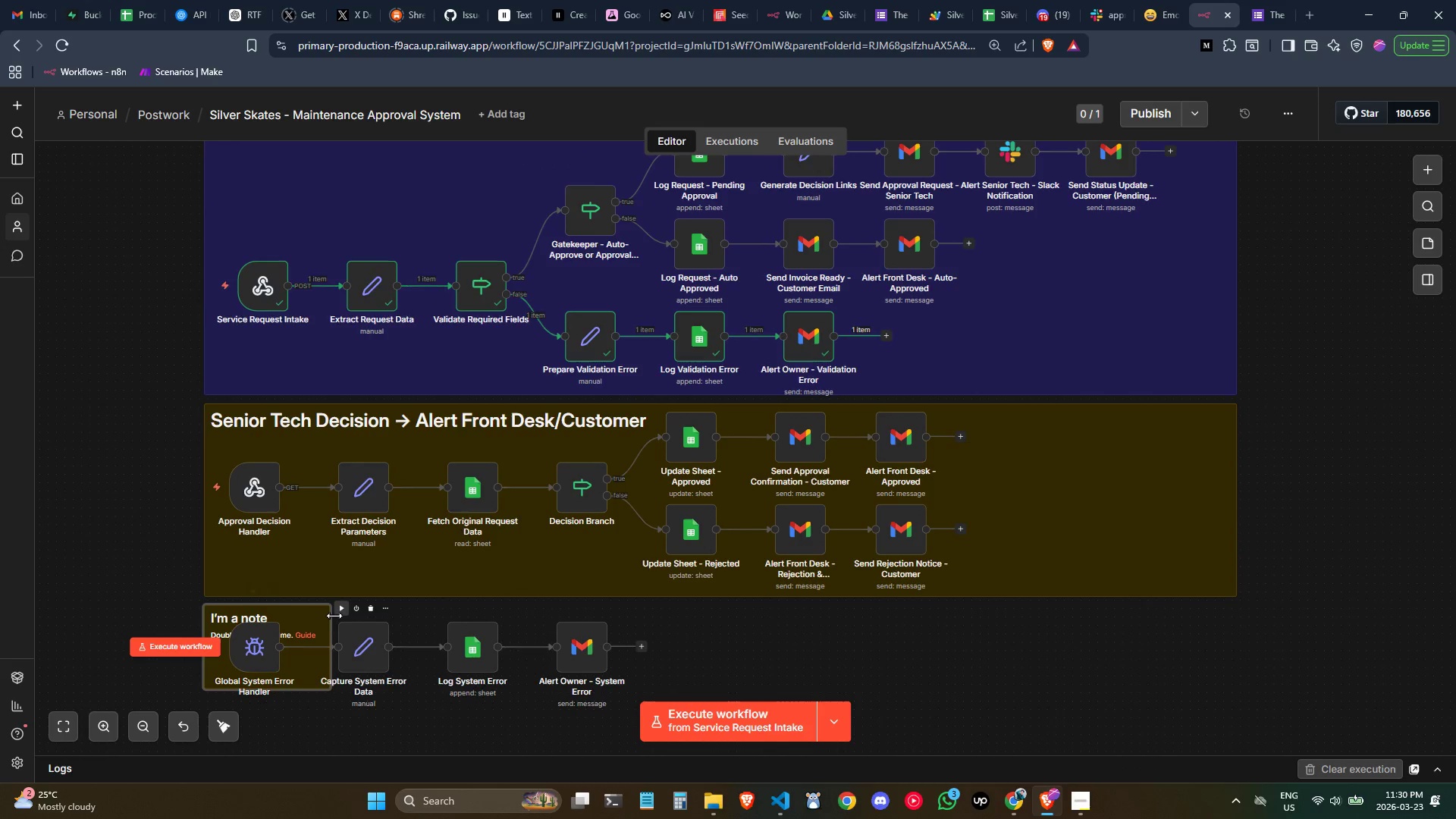 
left_click_drag(start_coordinate=[330, 614], to_coordinate=[1234, 605])
 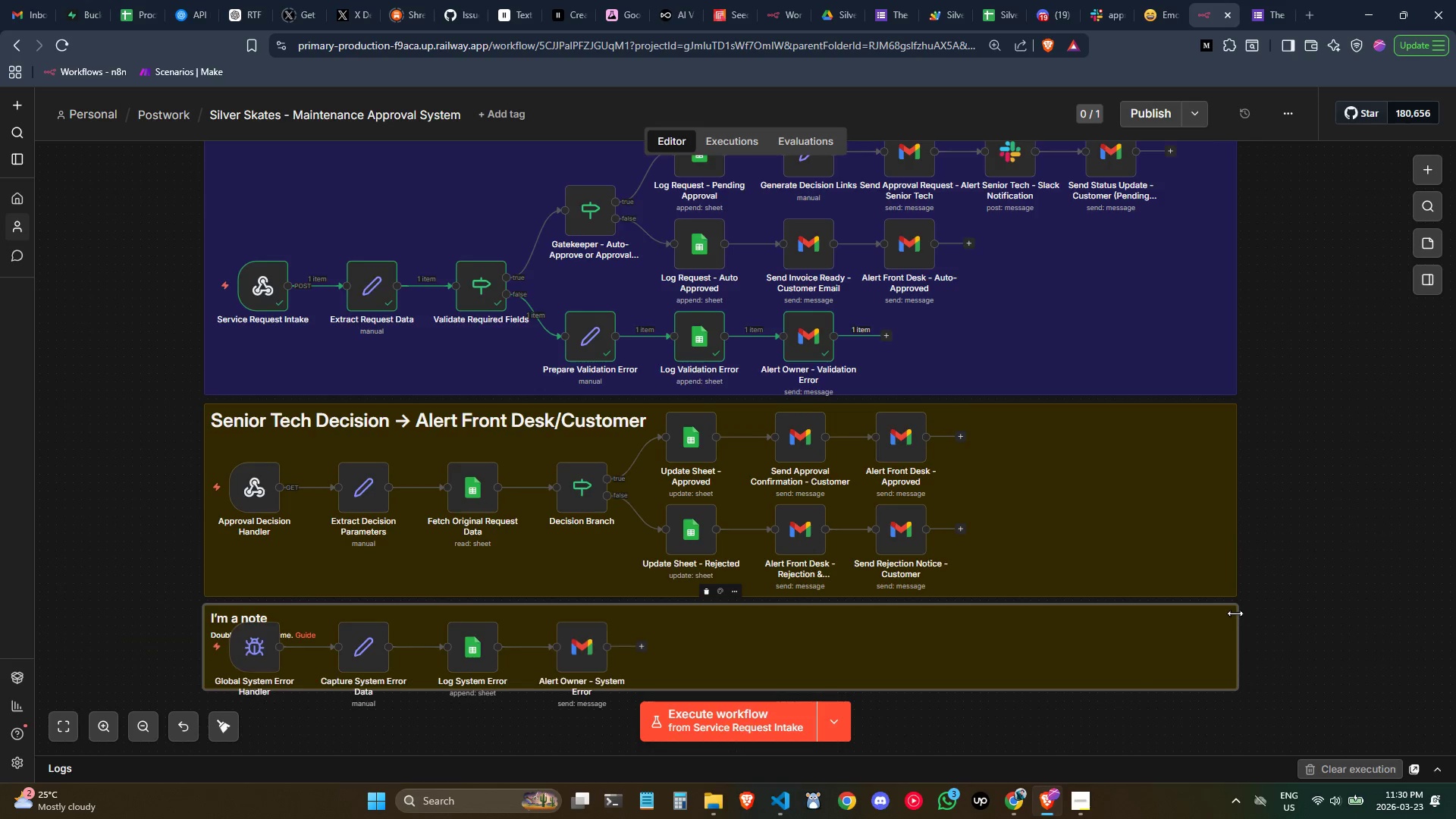 
scroll: coordinate [1235, 613], scroll_direction: none, amount: 0.0
 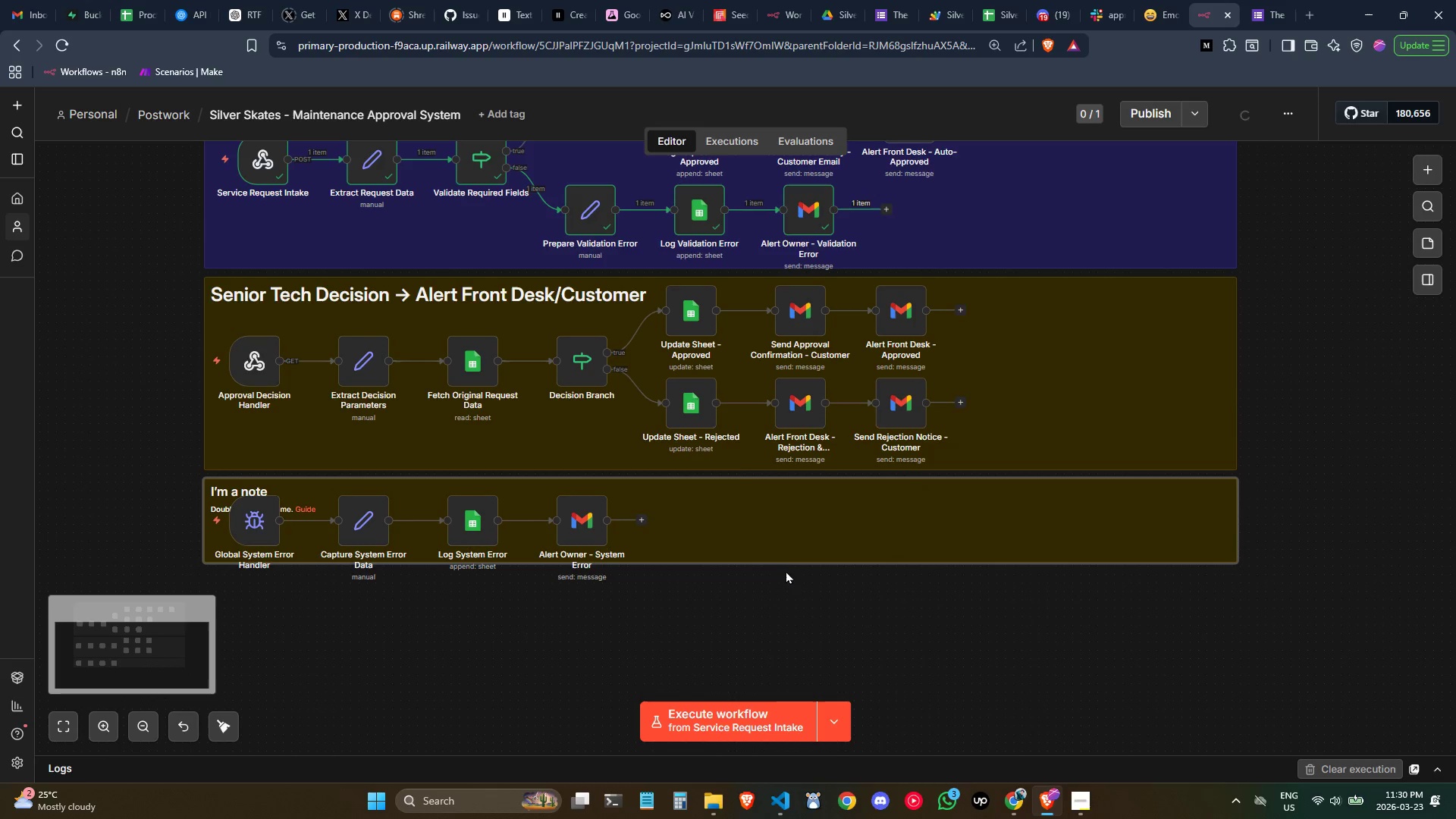 
left_click_drag(start_coordinate=[790, 531], to_coordinate=[795, 529])
 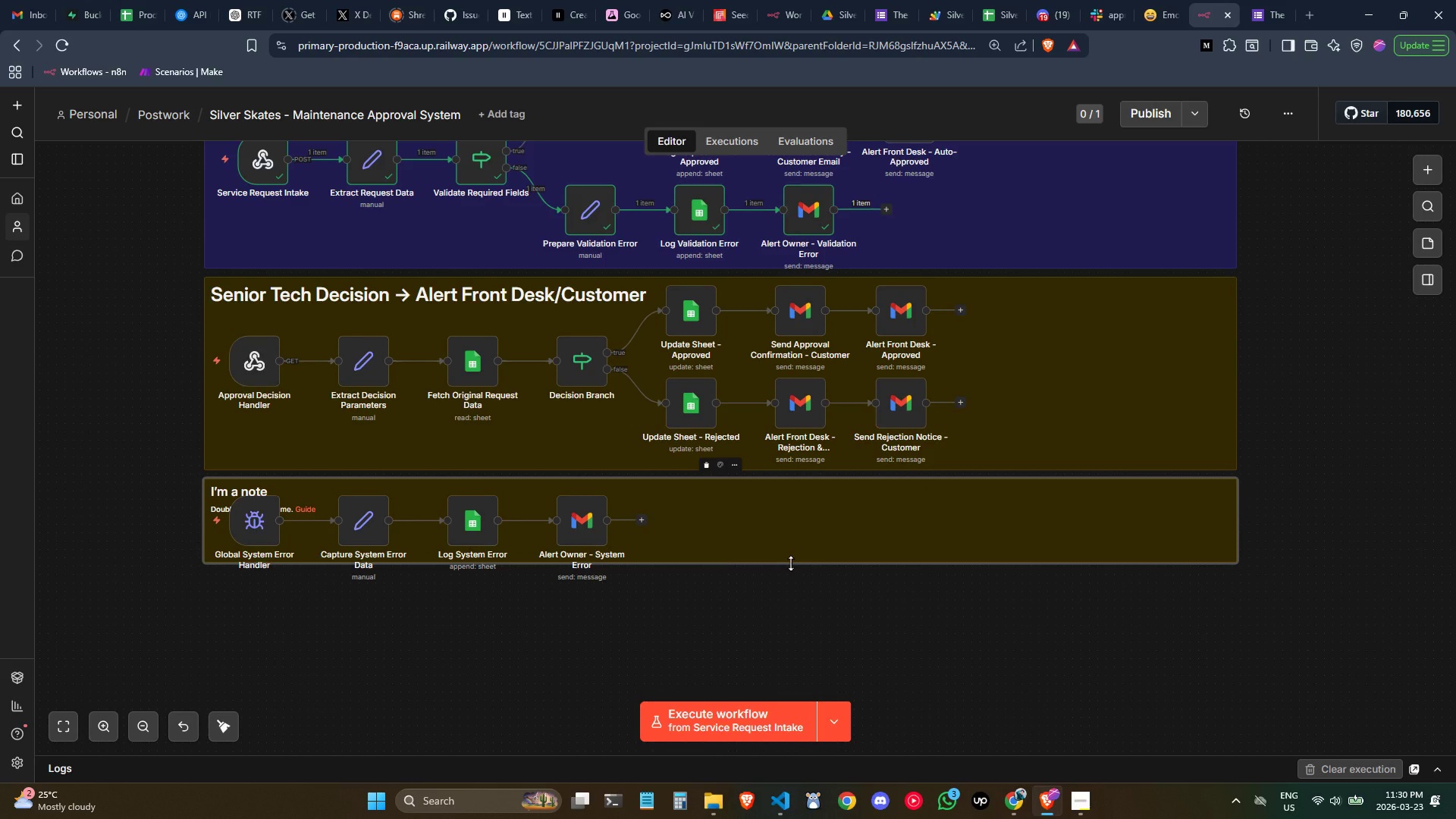 
left_click_drag(start_coordinate=[791, 563], to_coordinate=[800, 614])
 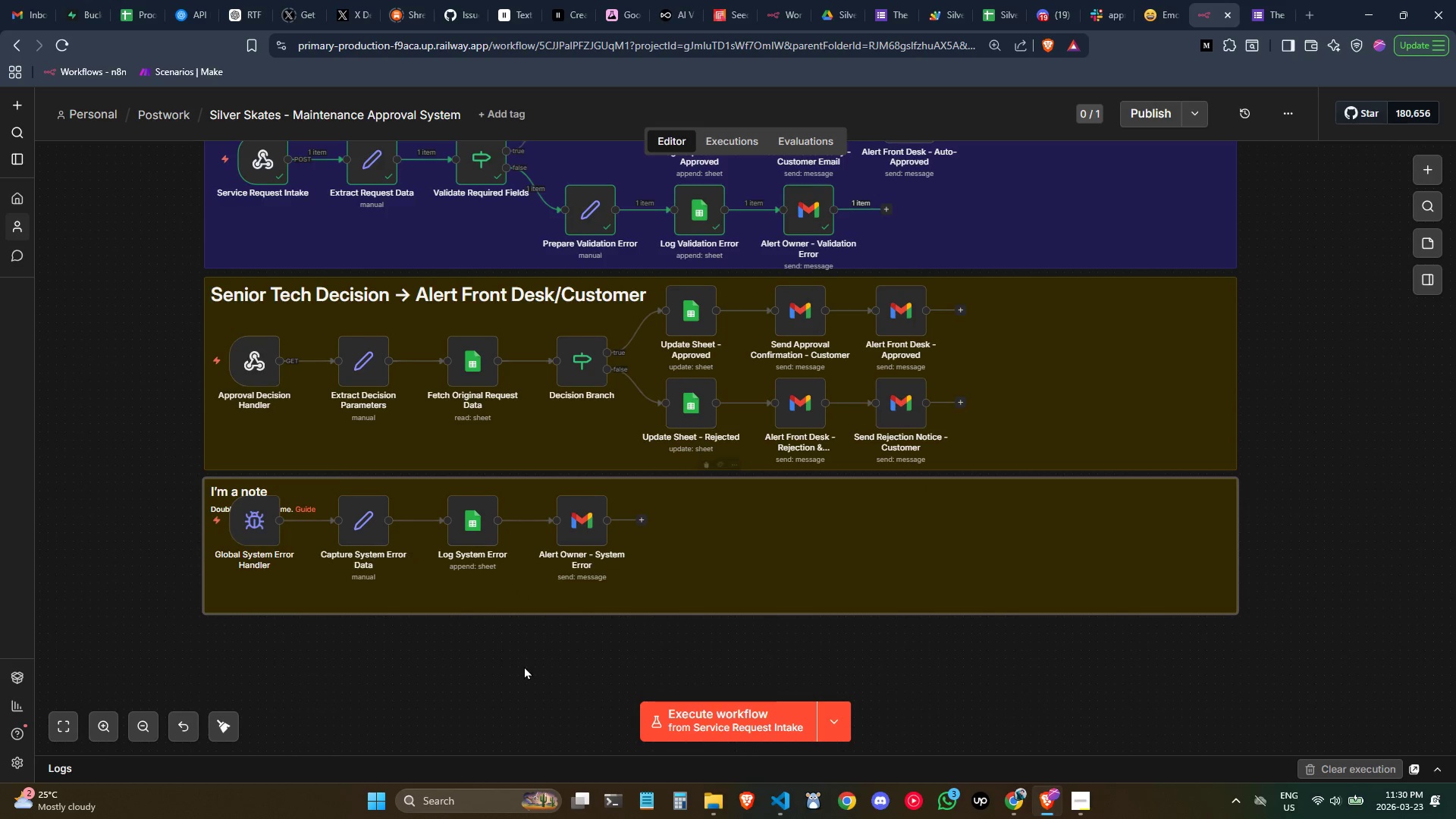 
left_click_drag(start_coordinate=[599, 669], to_coordinate=[243, 498])
 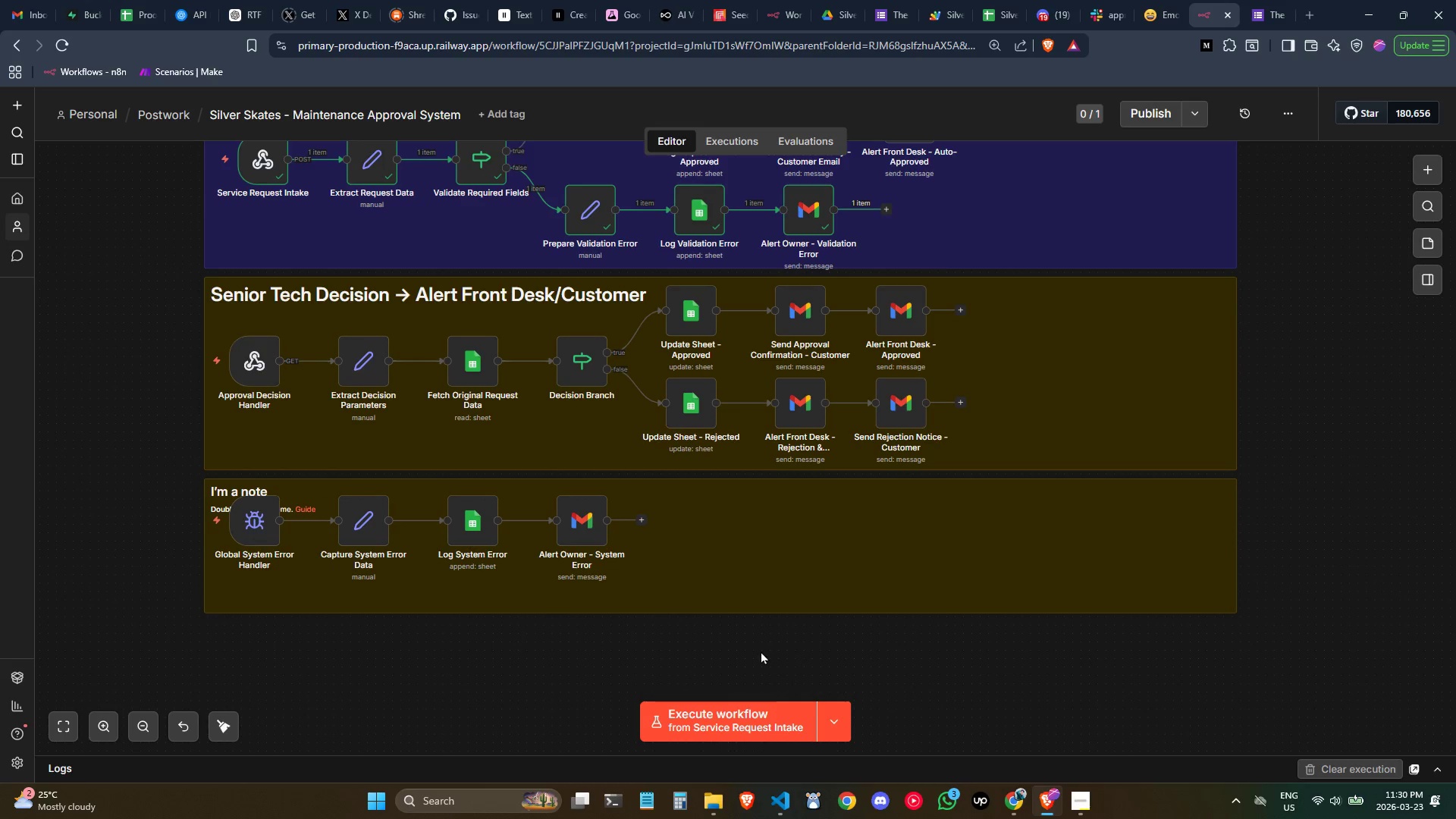 
left_click_drag(start_coordinate=[743, 651], to_coordinate=[198, 467])
 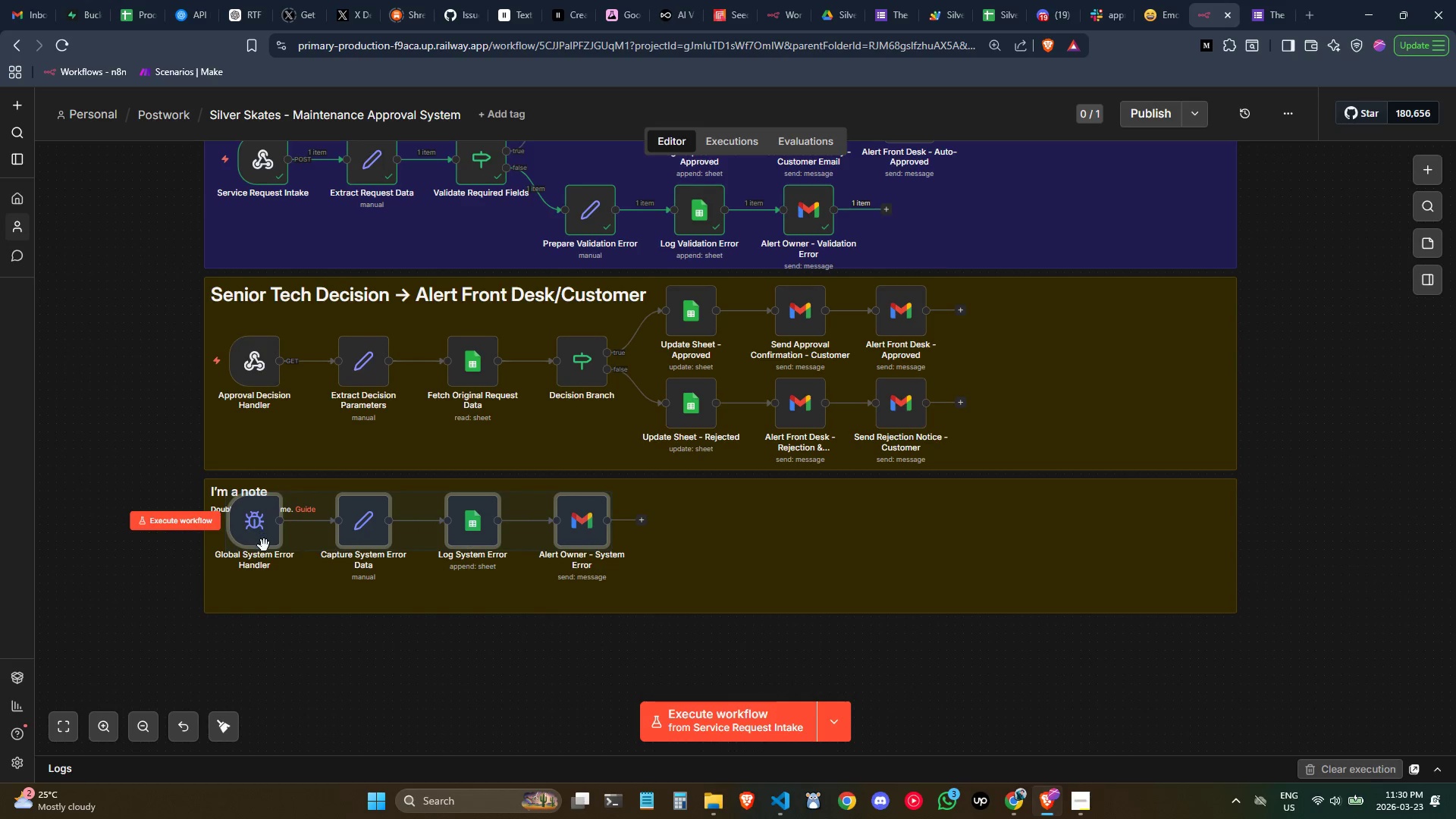 
left_click_drag(start_coordinate=[263, 545], to_coordinate=[262, 559])
 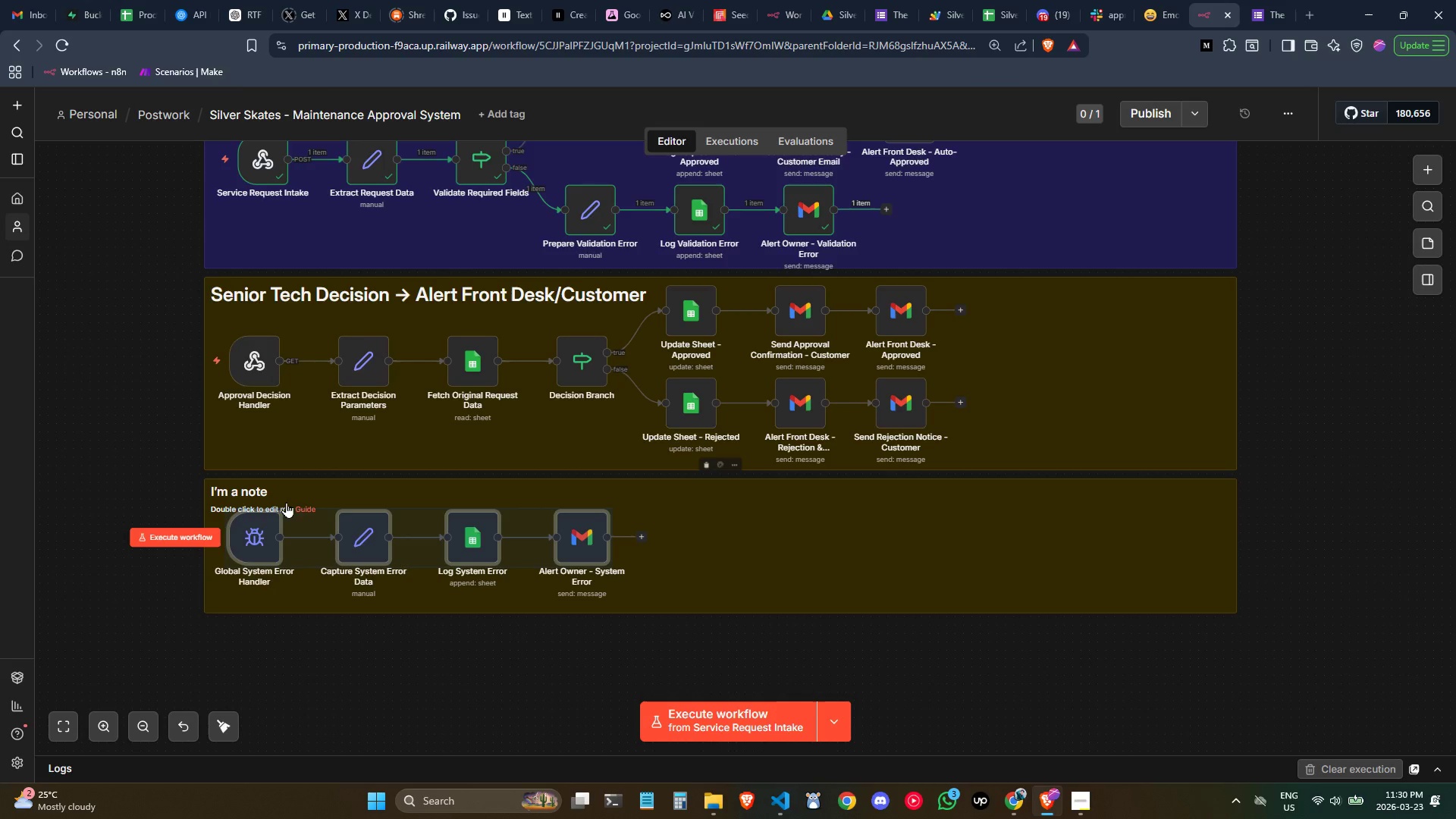 
double_click([287, 500])
 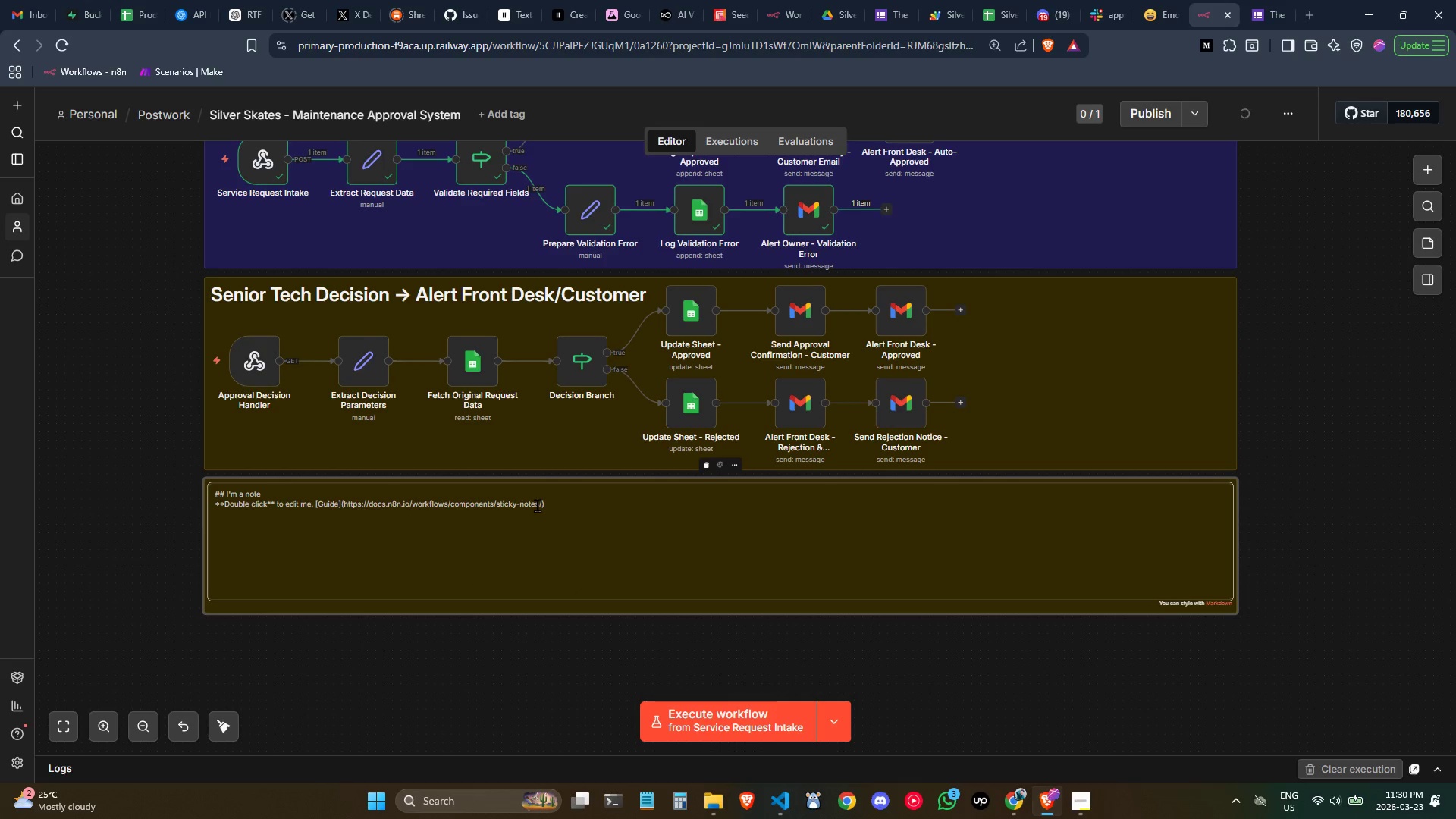 
left_click_drag(start_coordinate=[580, 505], to_coordinate=[230, 496])
 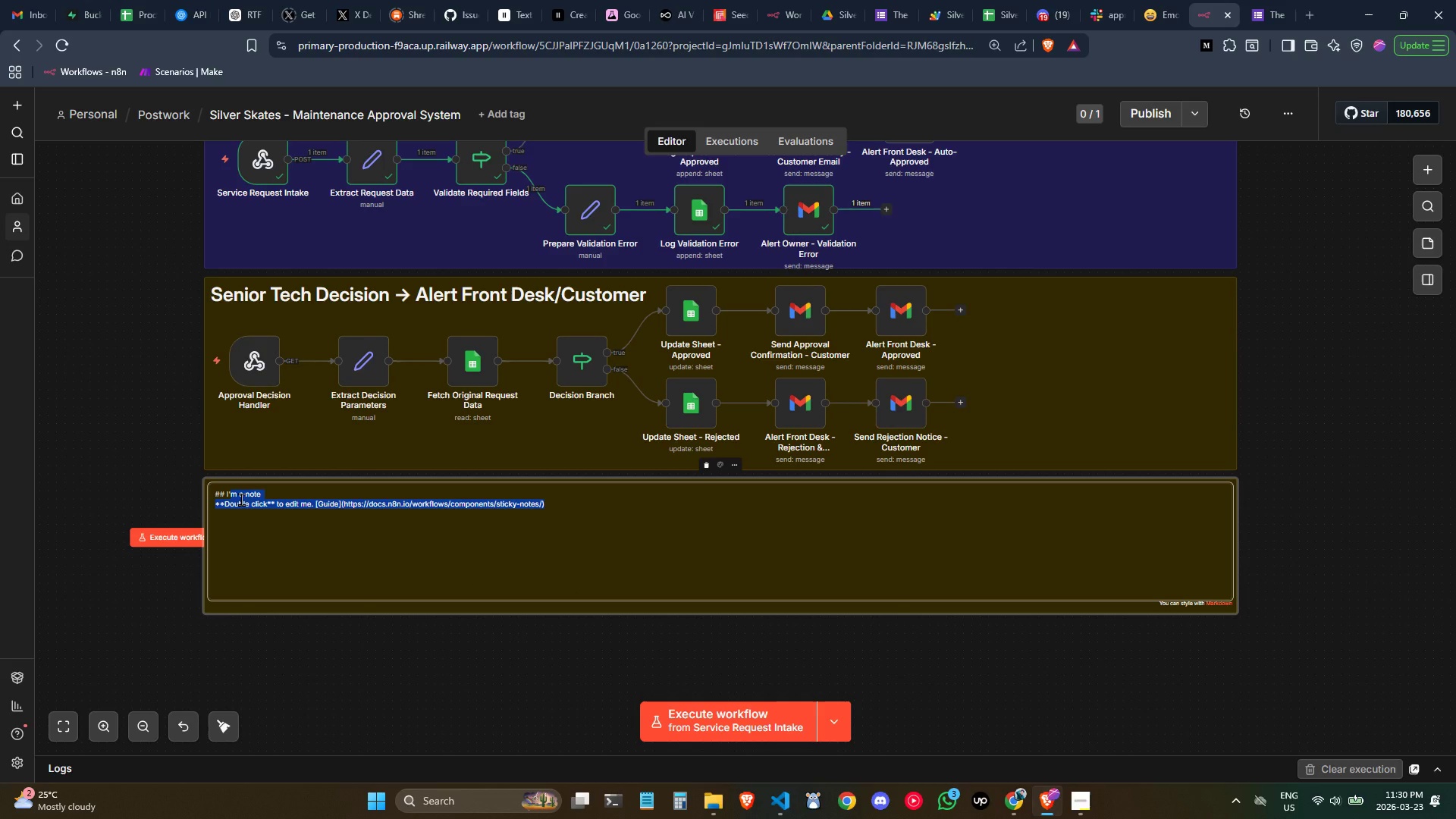 
key(Control+ControlLeft)
 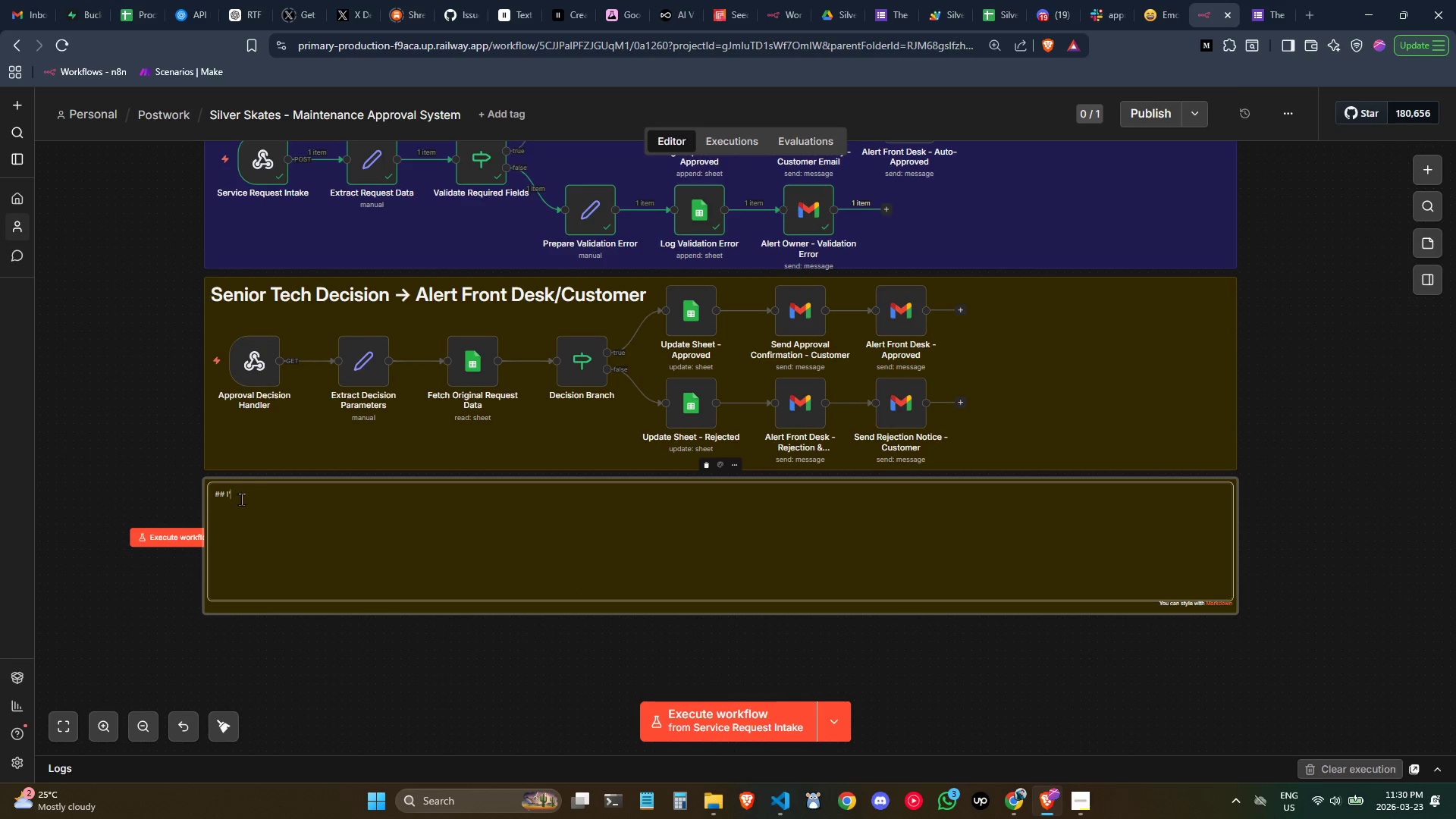 
key(Backspace)
key(Backspace)
key(Backspace)
key(Backspace)
key(Backspace)
type( Globa)
key(Backspace)
type(al Sys)
 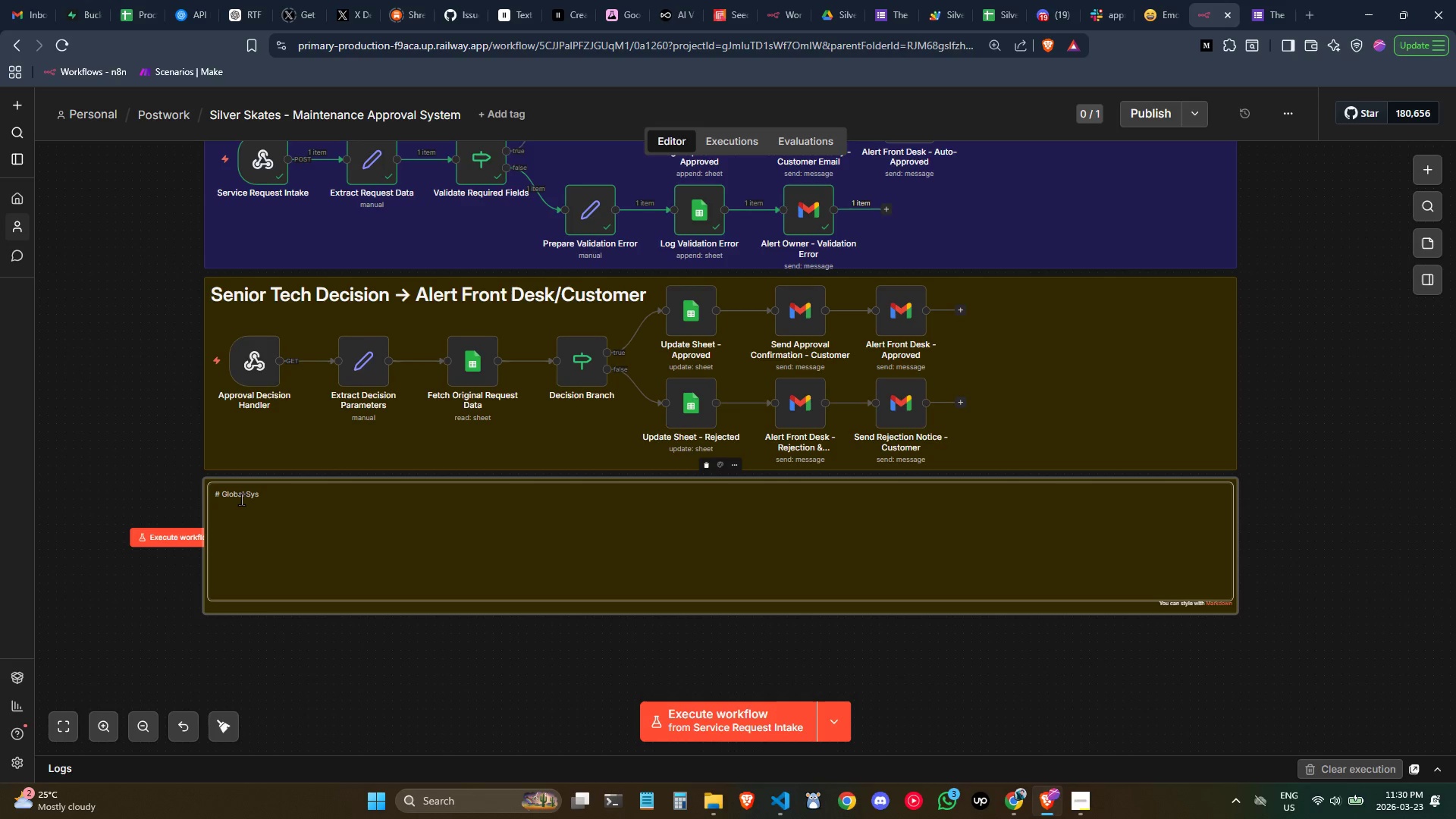 
key(Control+ControlLeft)
 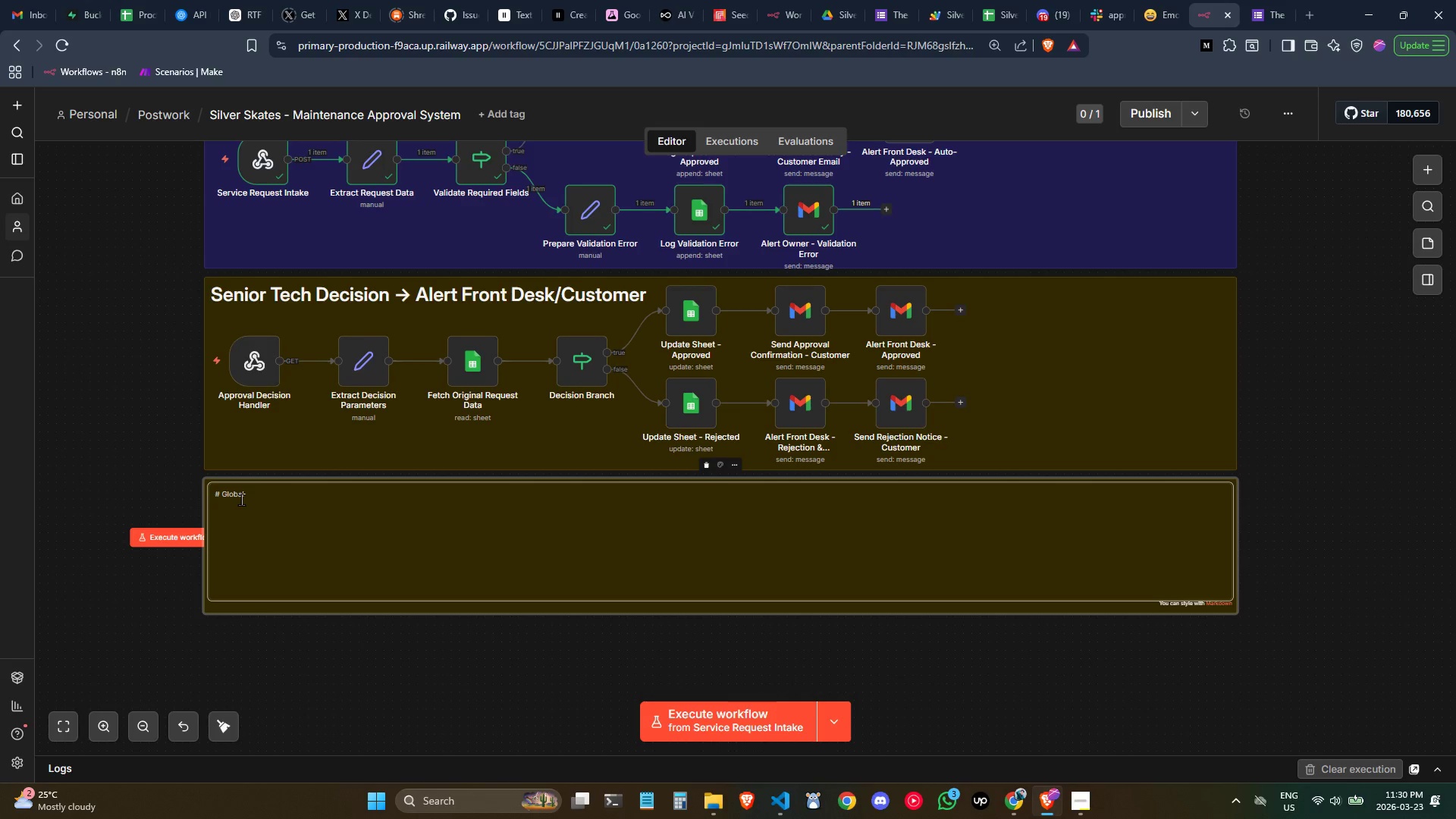 
key(Control+Backspace)
 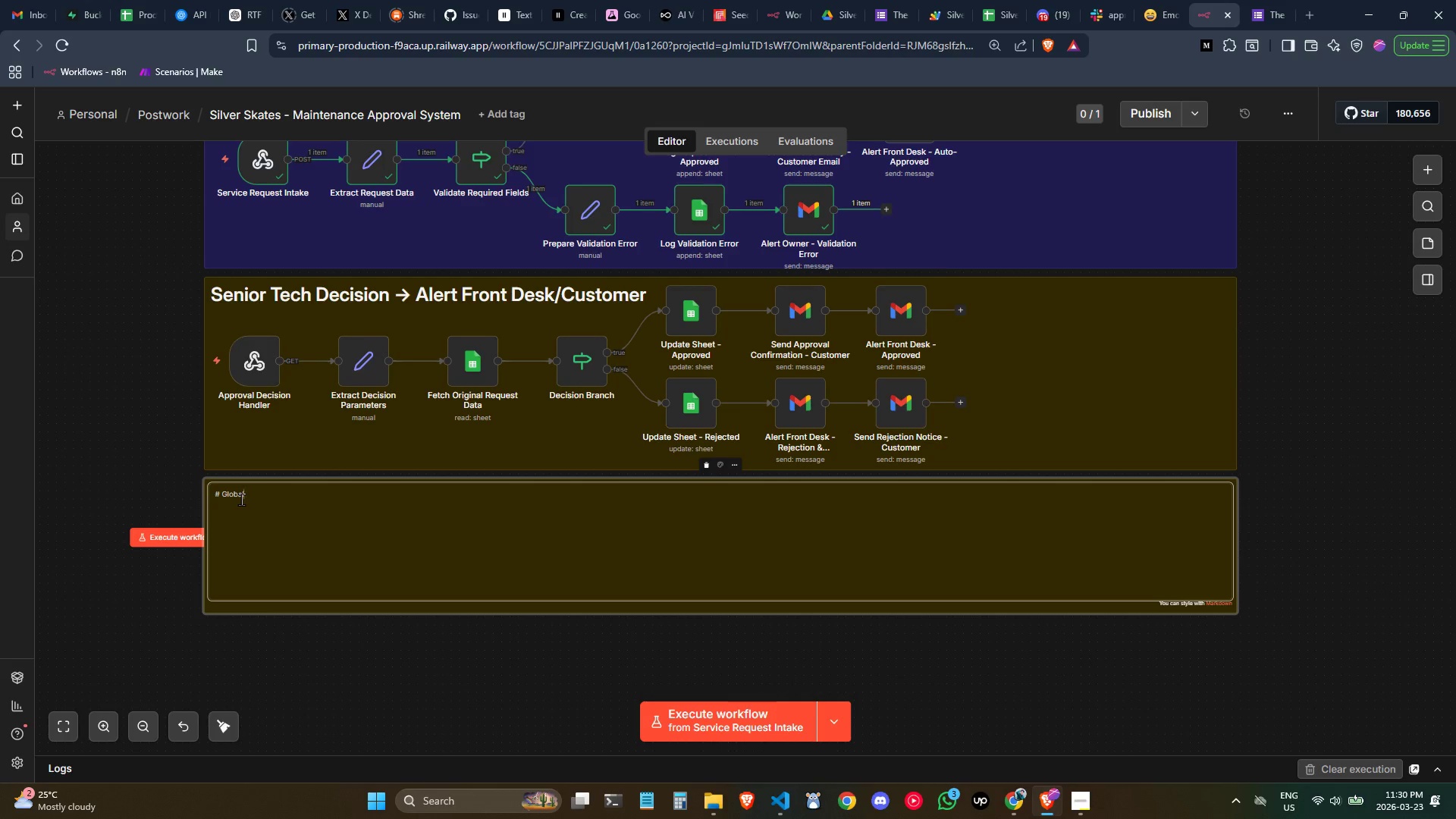 
key(Backspace)
key(Backspace)
key(Backspace)
key(Backspace)
key(Backspace)
key(Backspace)
key(Backspace)
type(Handle and cap)
key(Backspace)
key(Backspace)
key(Backspace)
key(Backspace)
key(Backspace)
 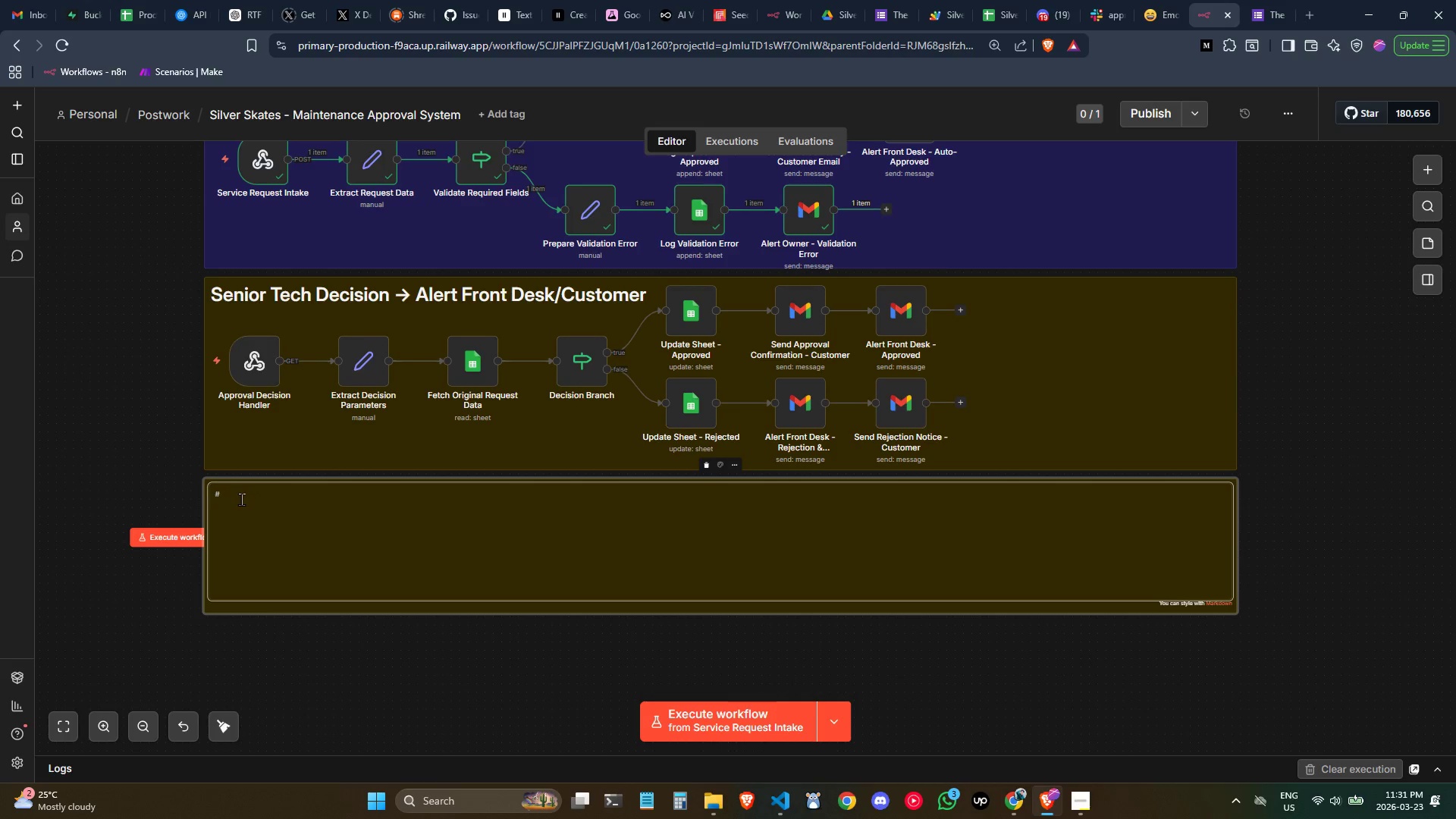 
key(Control+Backspace)
 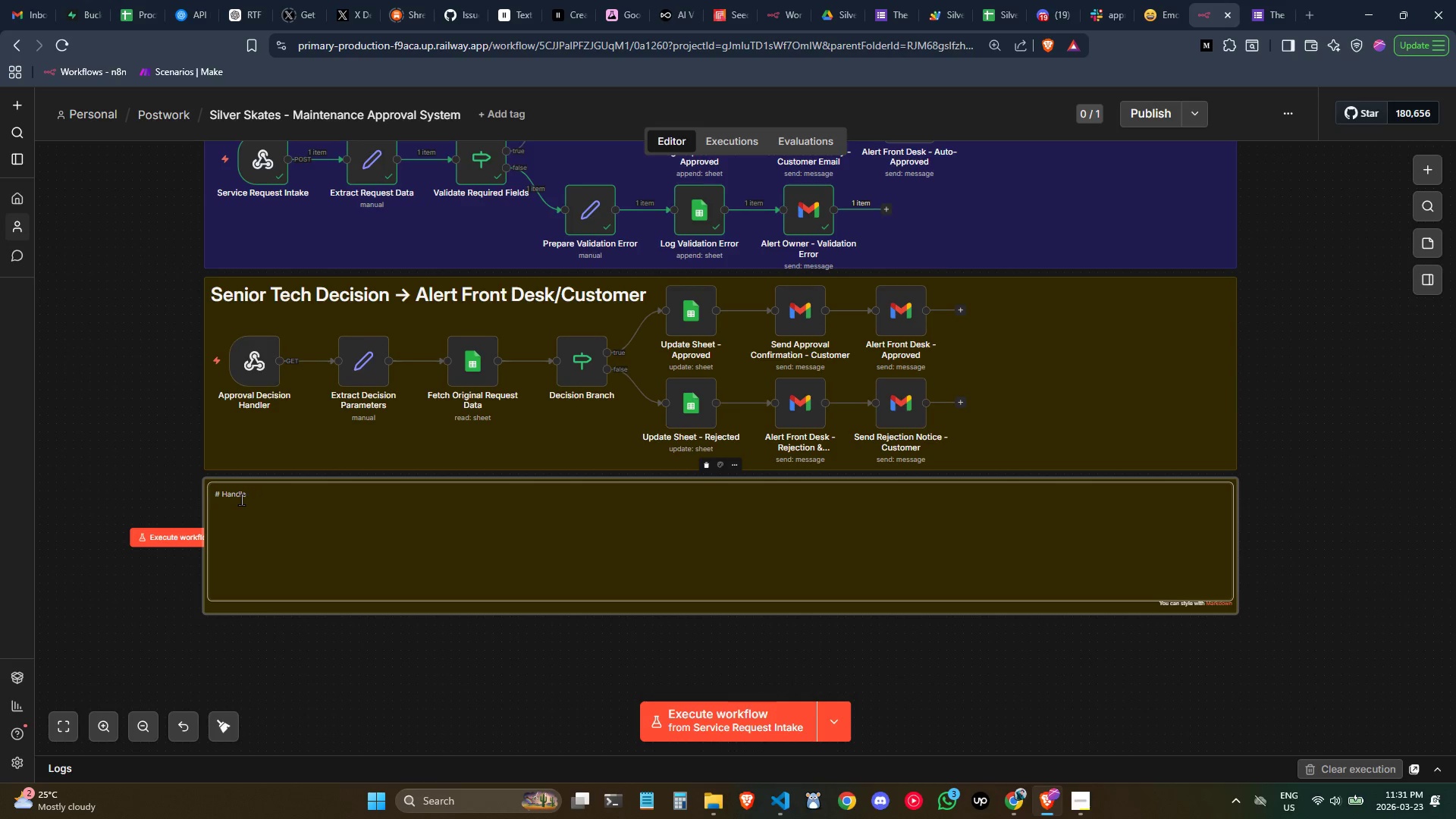 
key(Control+Backspace)
 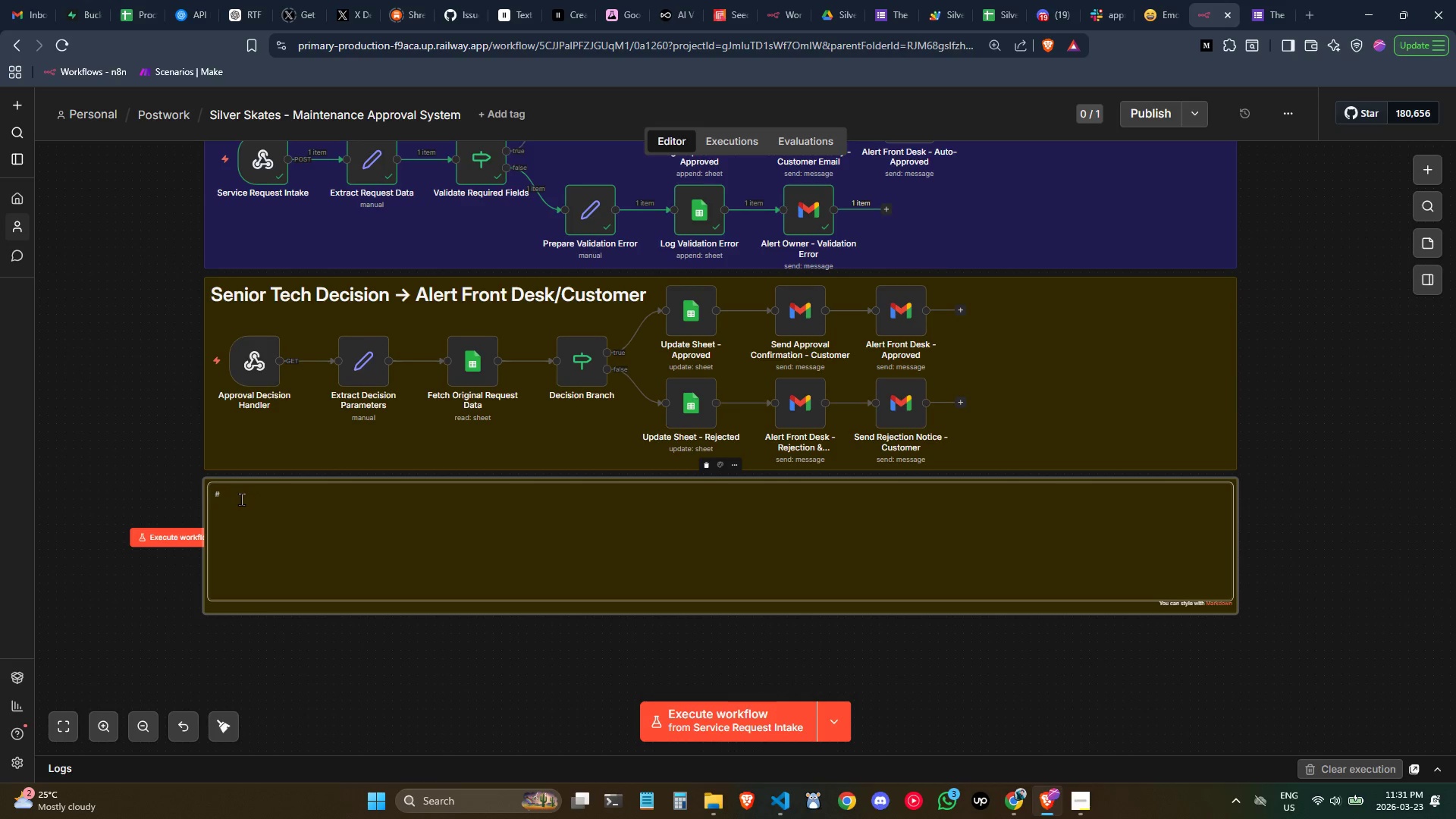 
key(Backspace)
type( Capture and Log Global System Ero)
key(Backspace)
type(ros)
key(Backspace)
type(rs)
 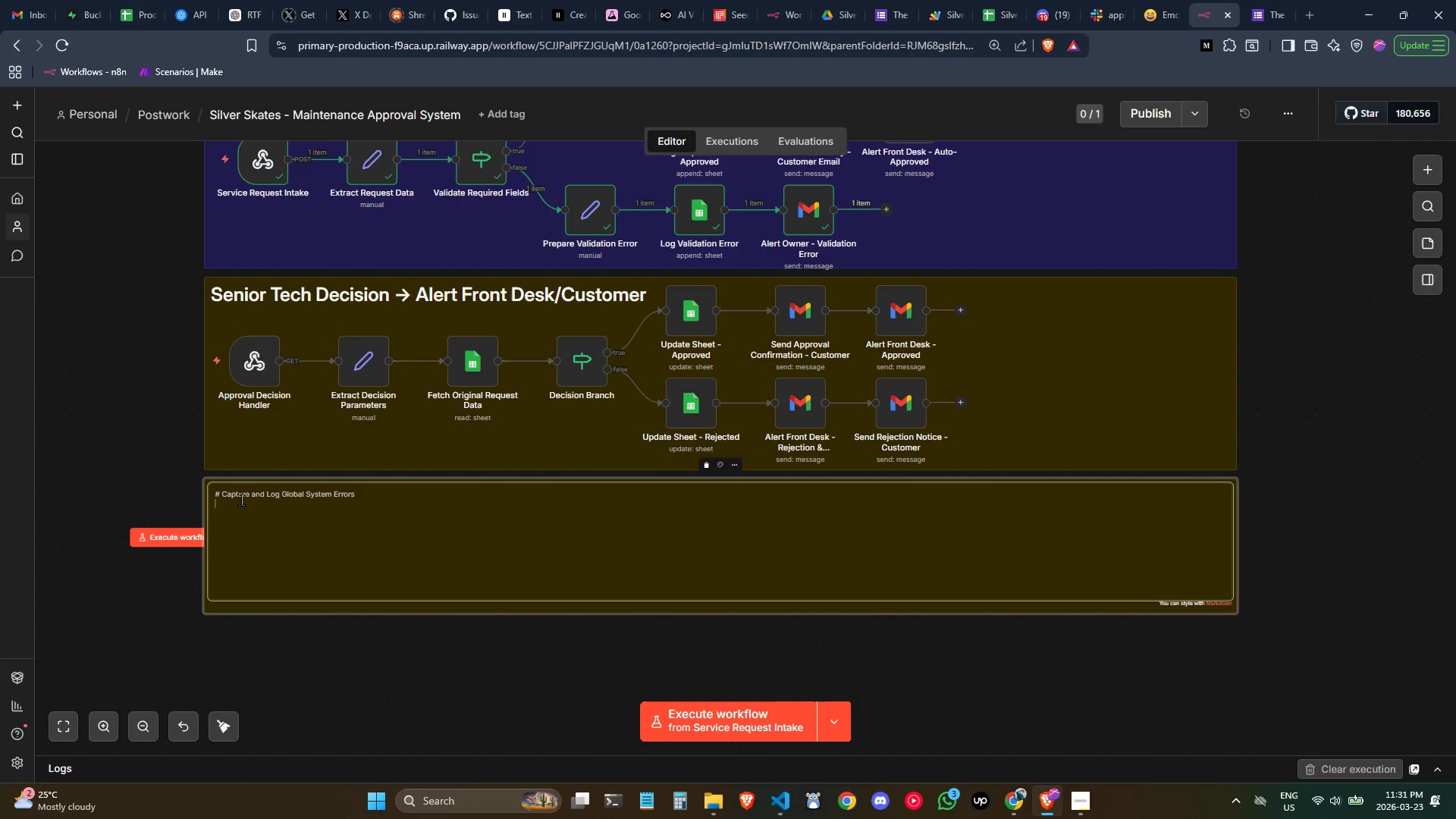 
 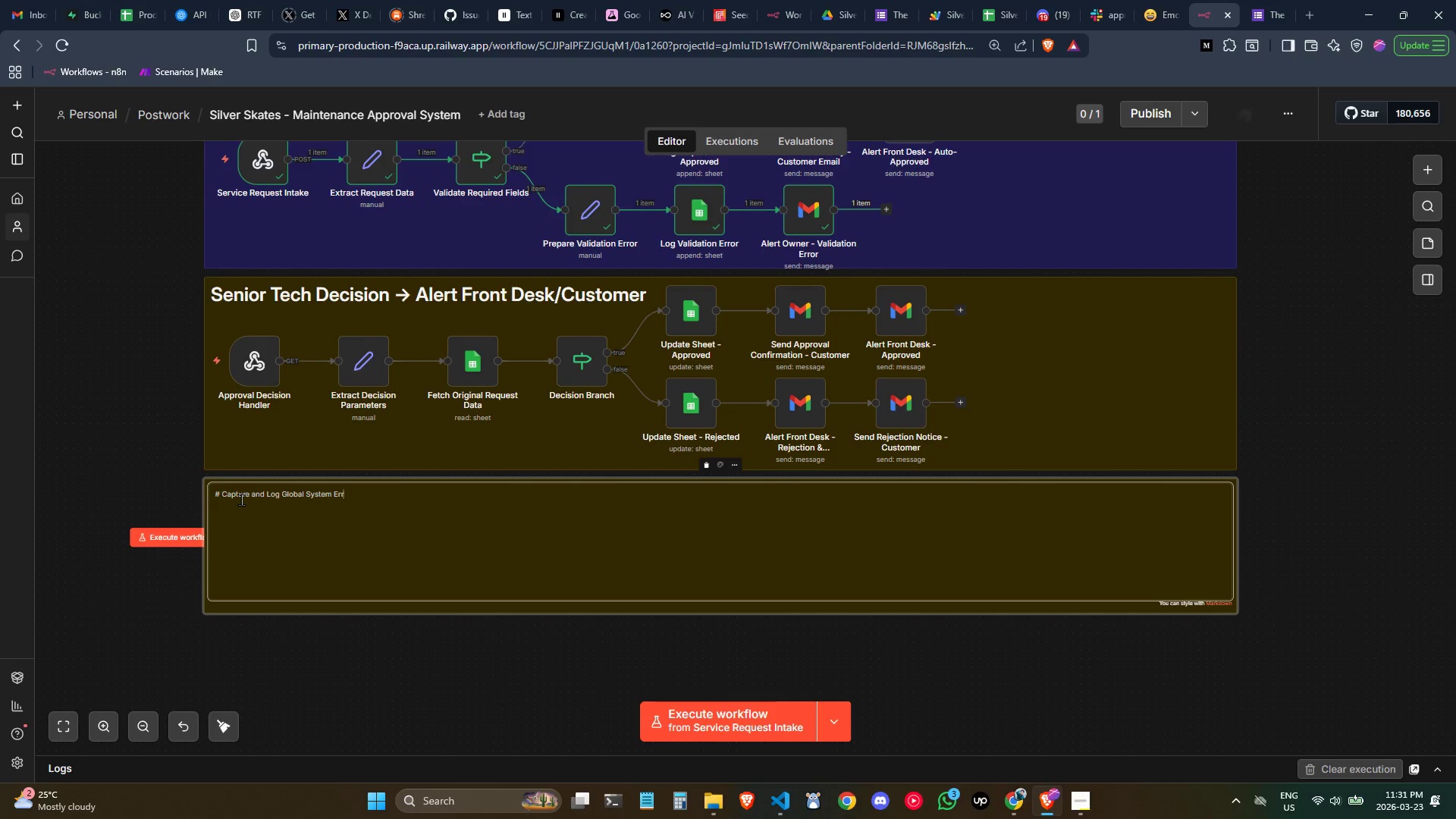 
key(Enter)
 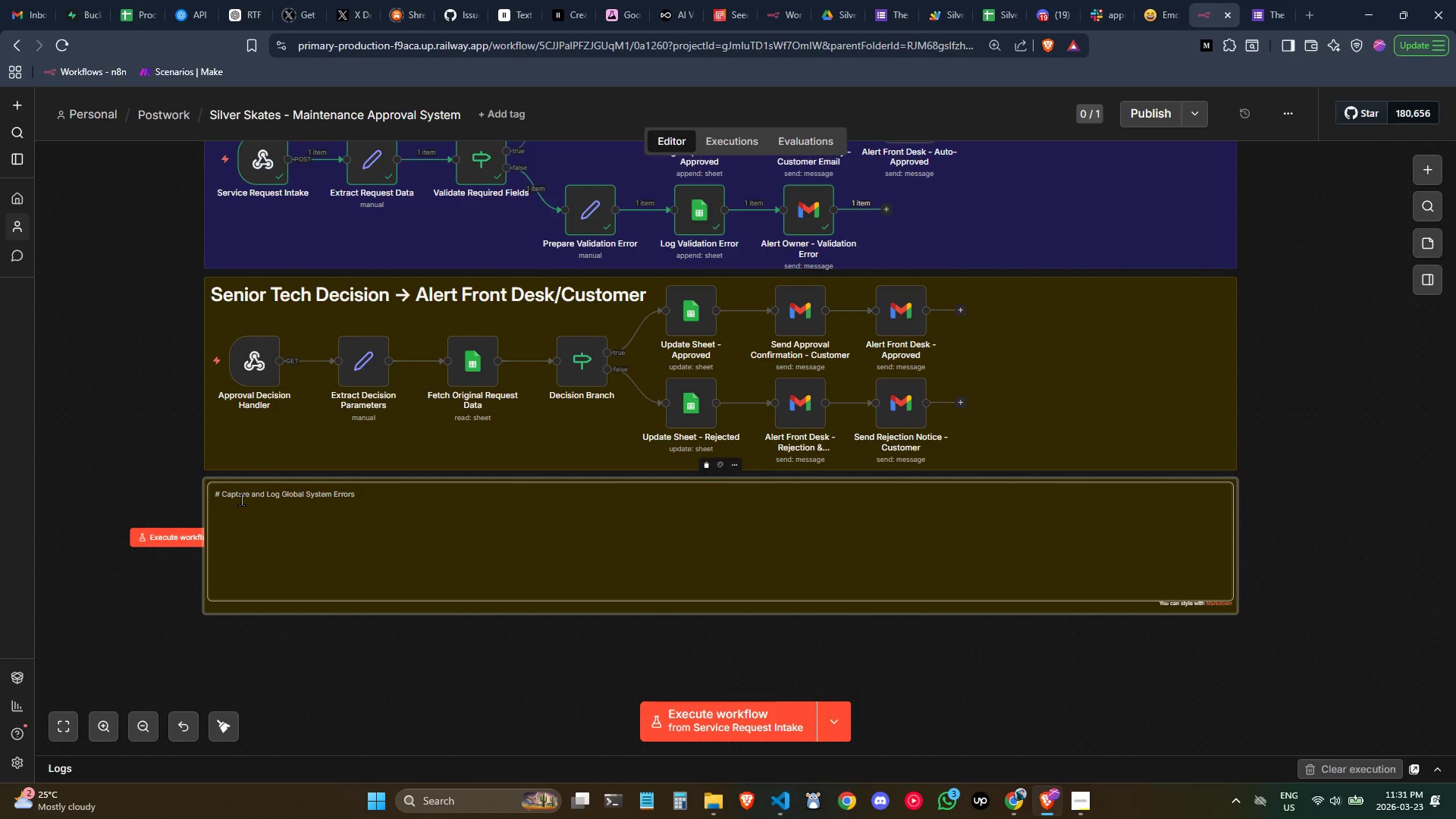 
key(Backspace)
 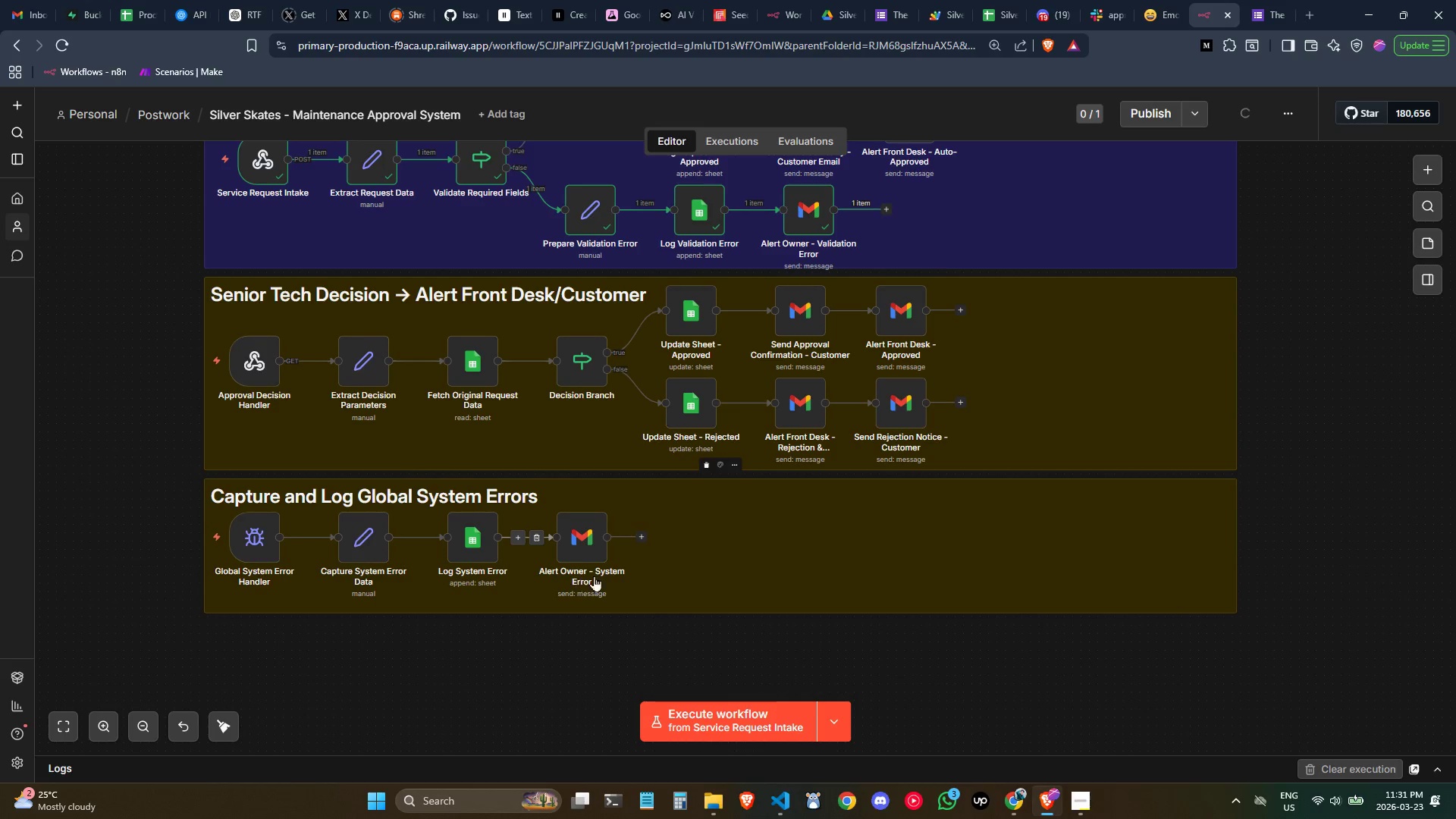 
left_click([893, 667])
 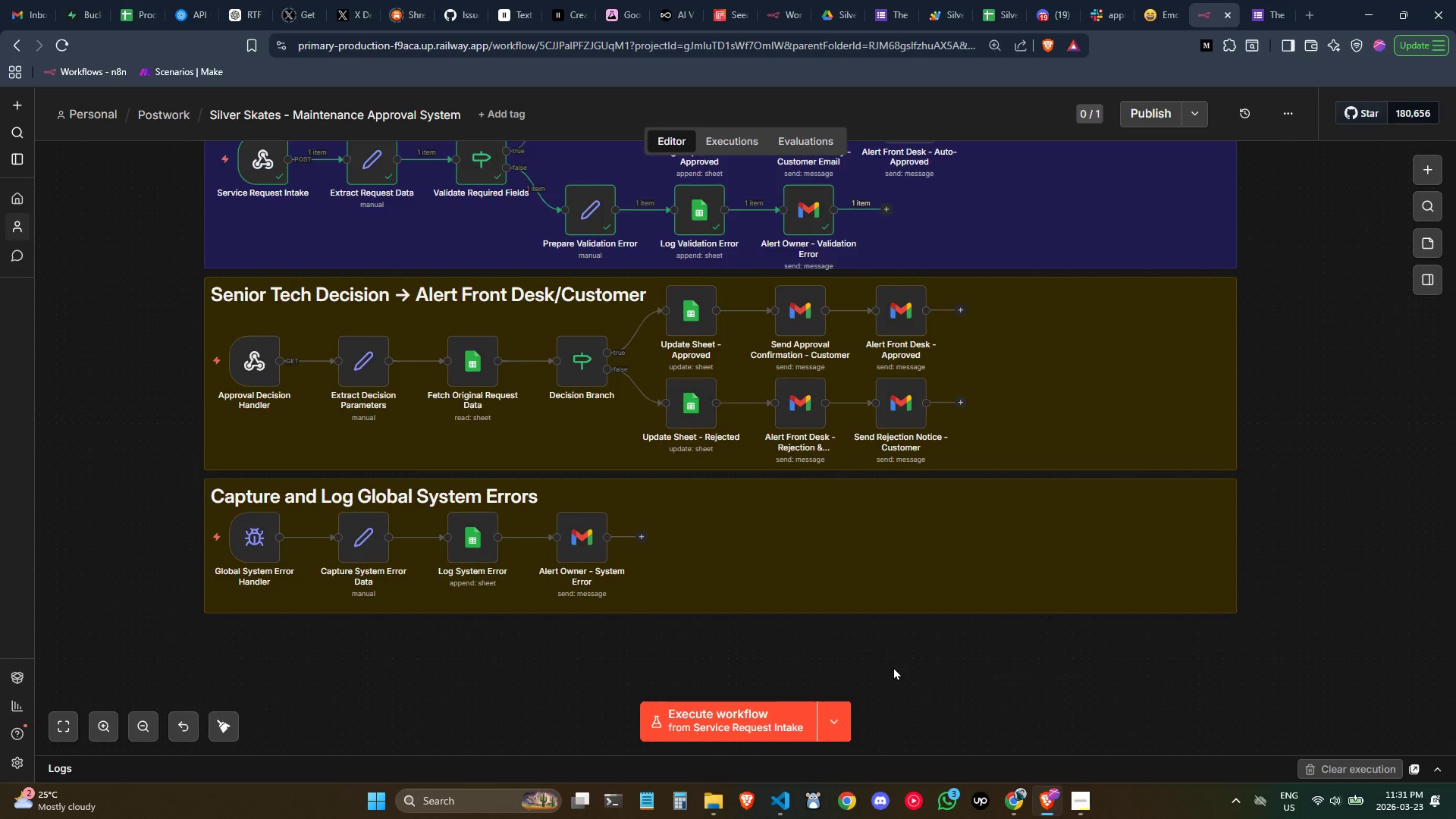 
scroll: coordinate [893, 667], scroll_direction: none, amount: 0.0
 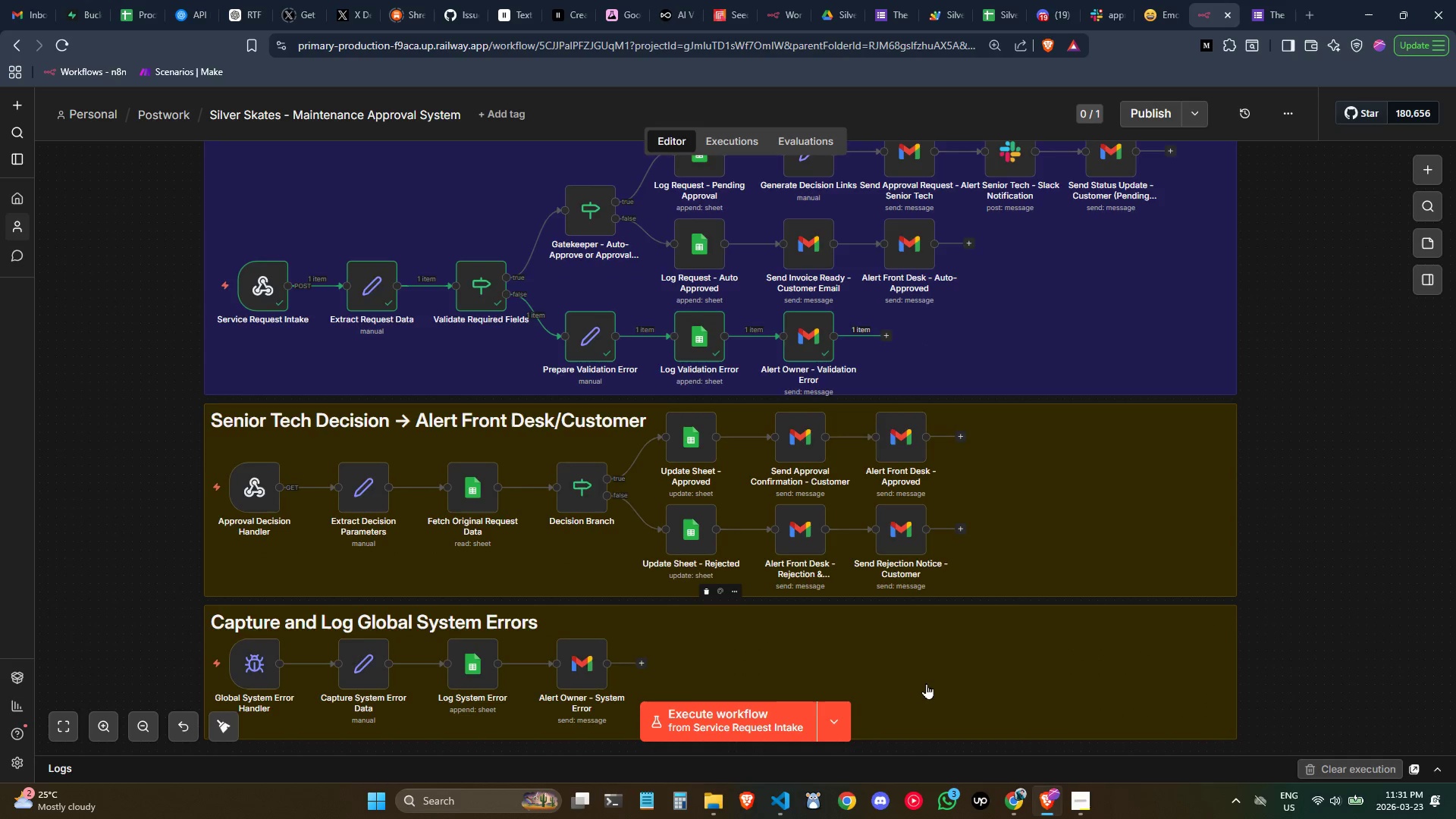 
scroll: coordinate [926, 683], scroll_direction: up, amount: 1.0
 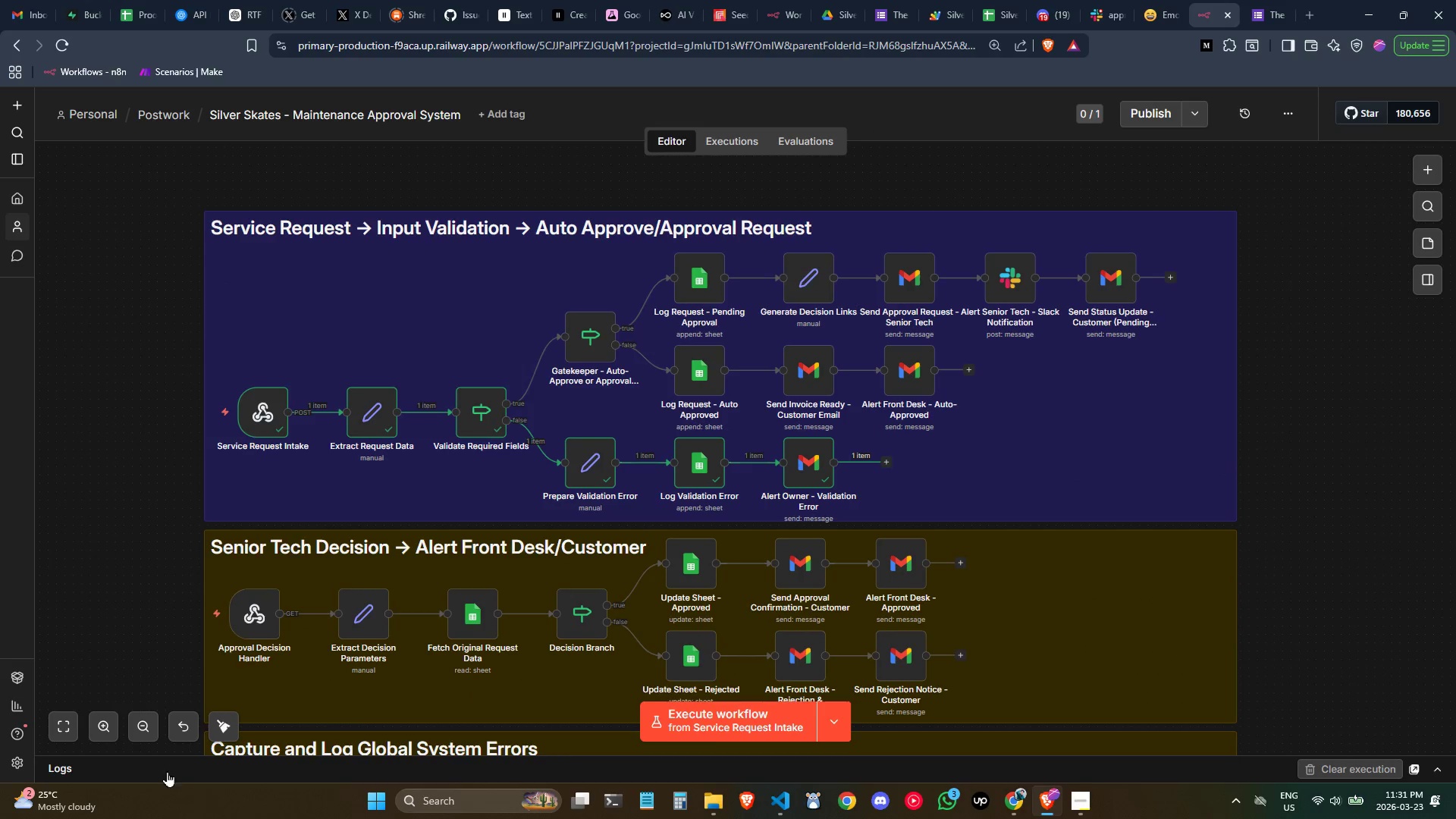 
left_click([104, 727])
 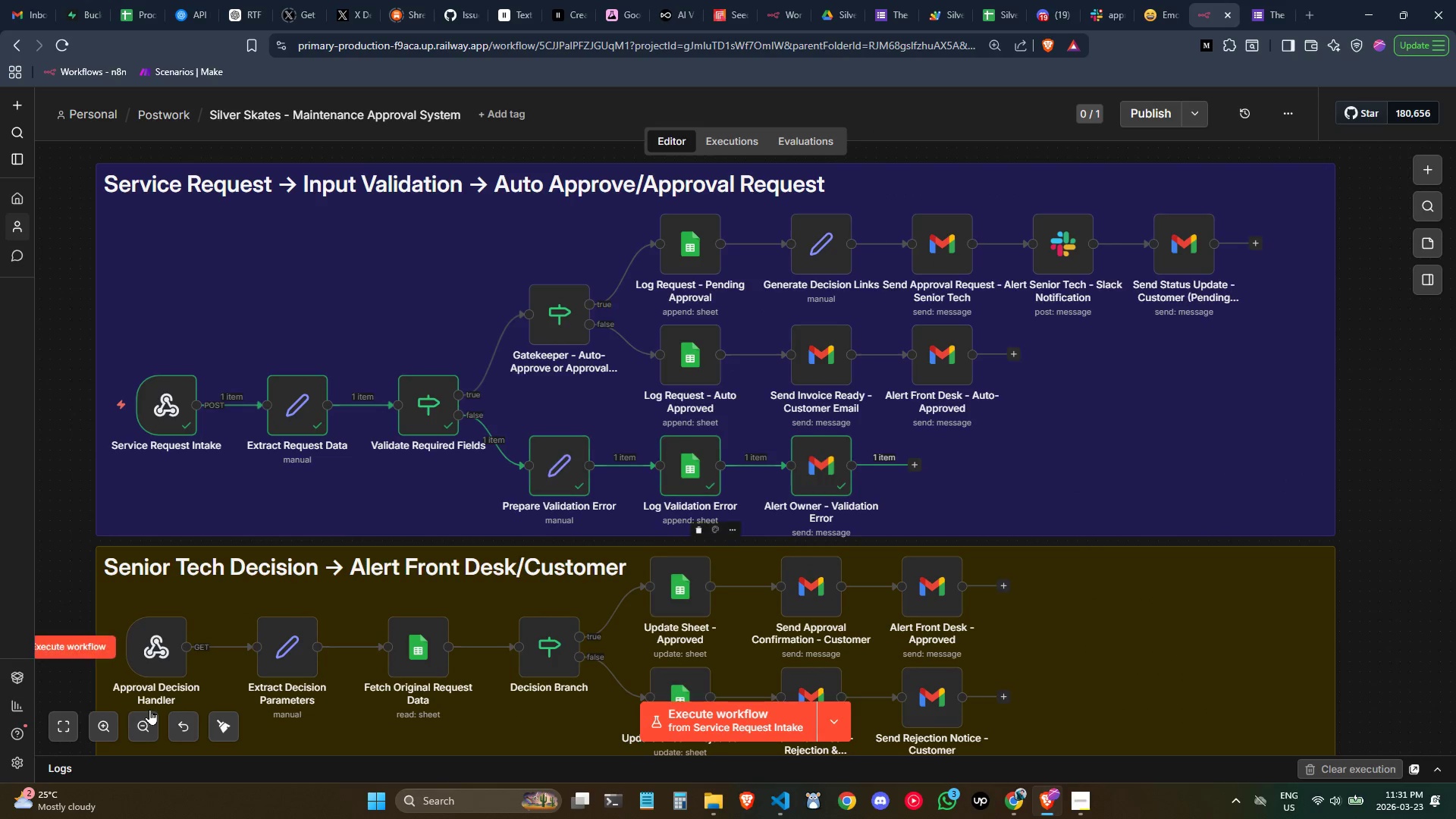 
key(Meta+Shift+S)
 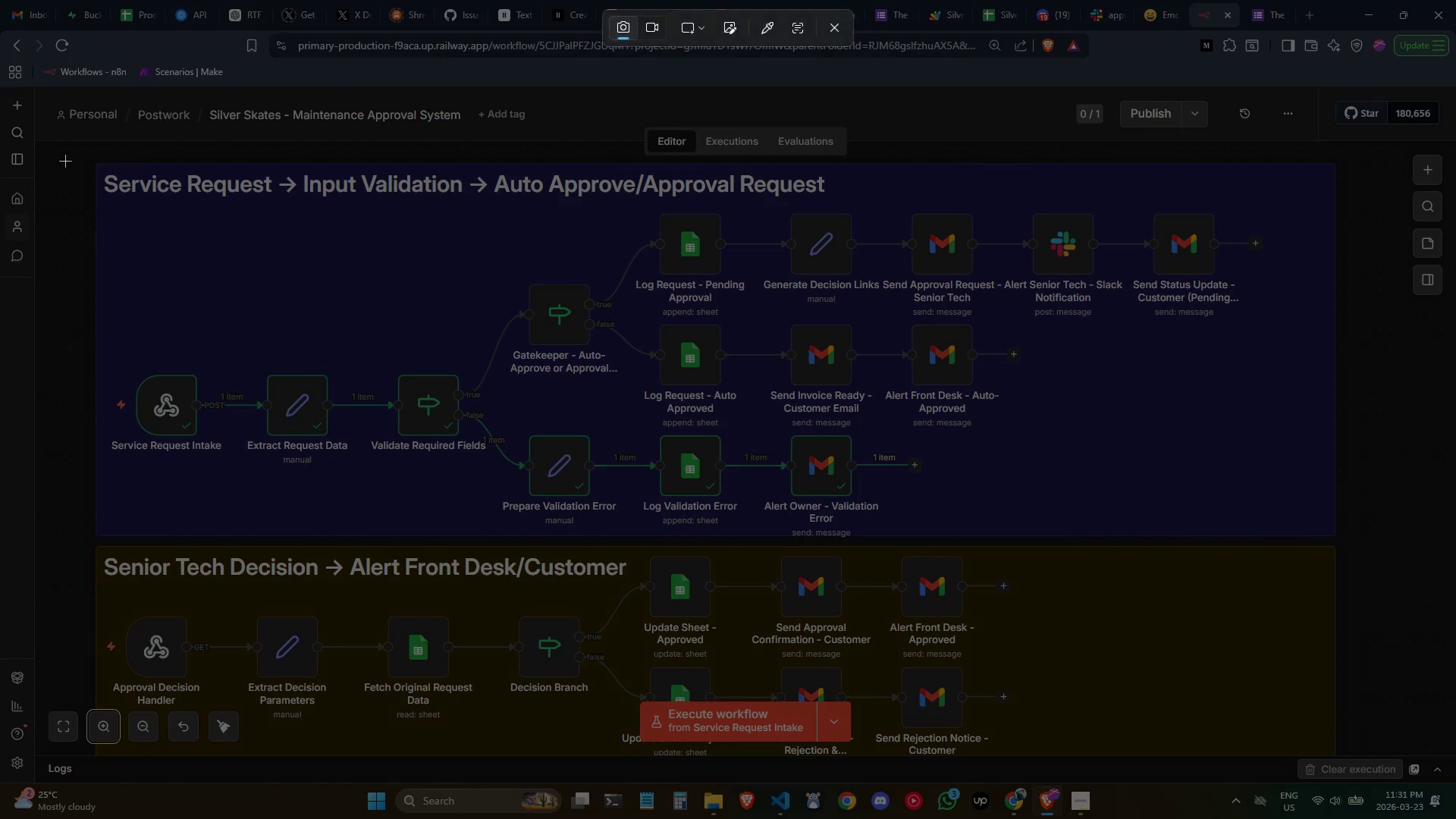 
left_click_drag(start_coordinate=[64, 153], to_coordinate=[1362, 570])
 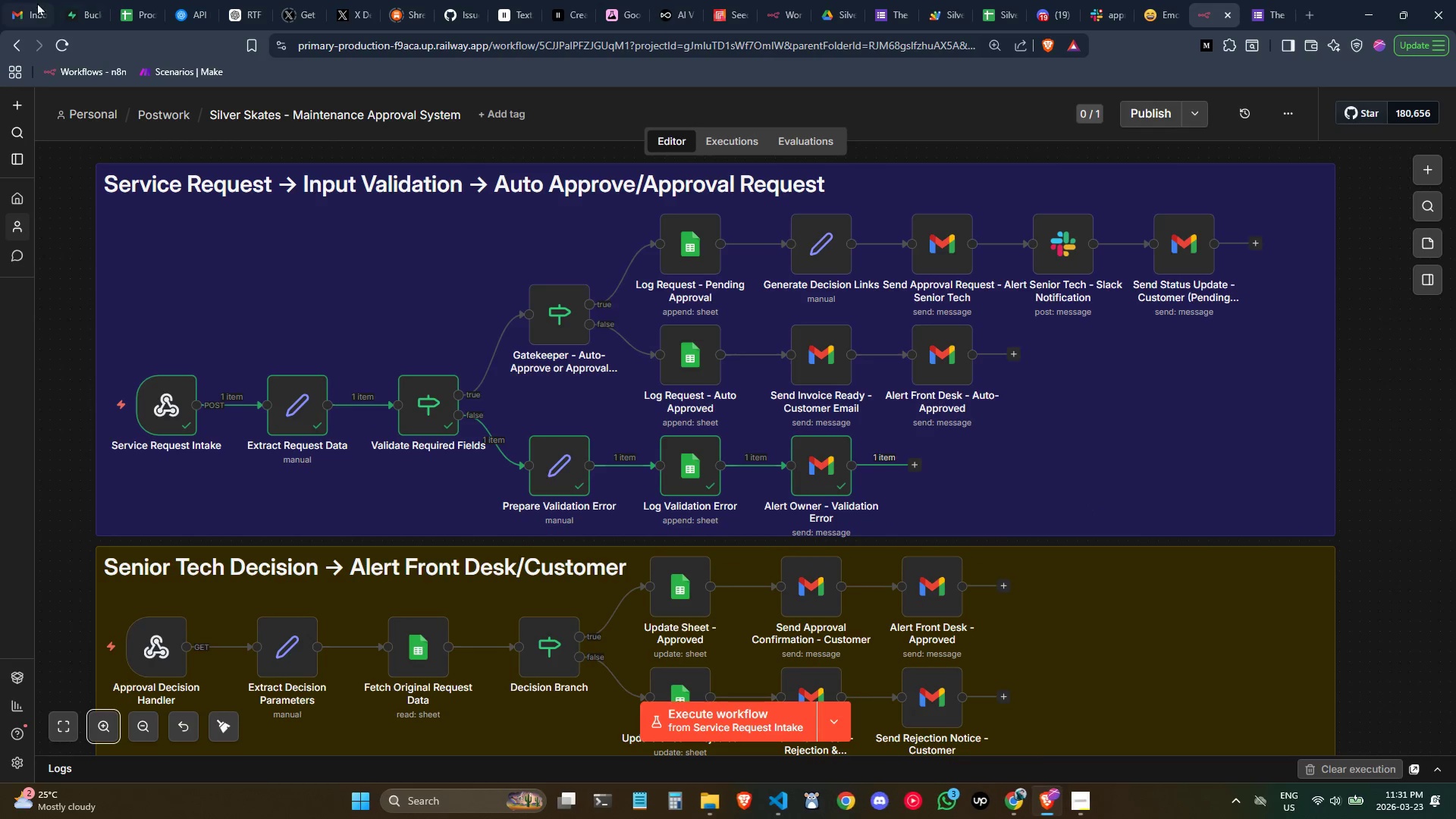 
left_click([30, 0])
 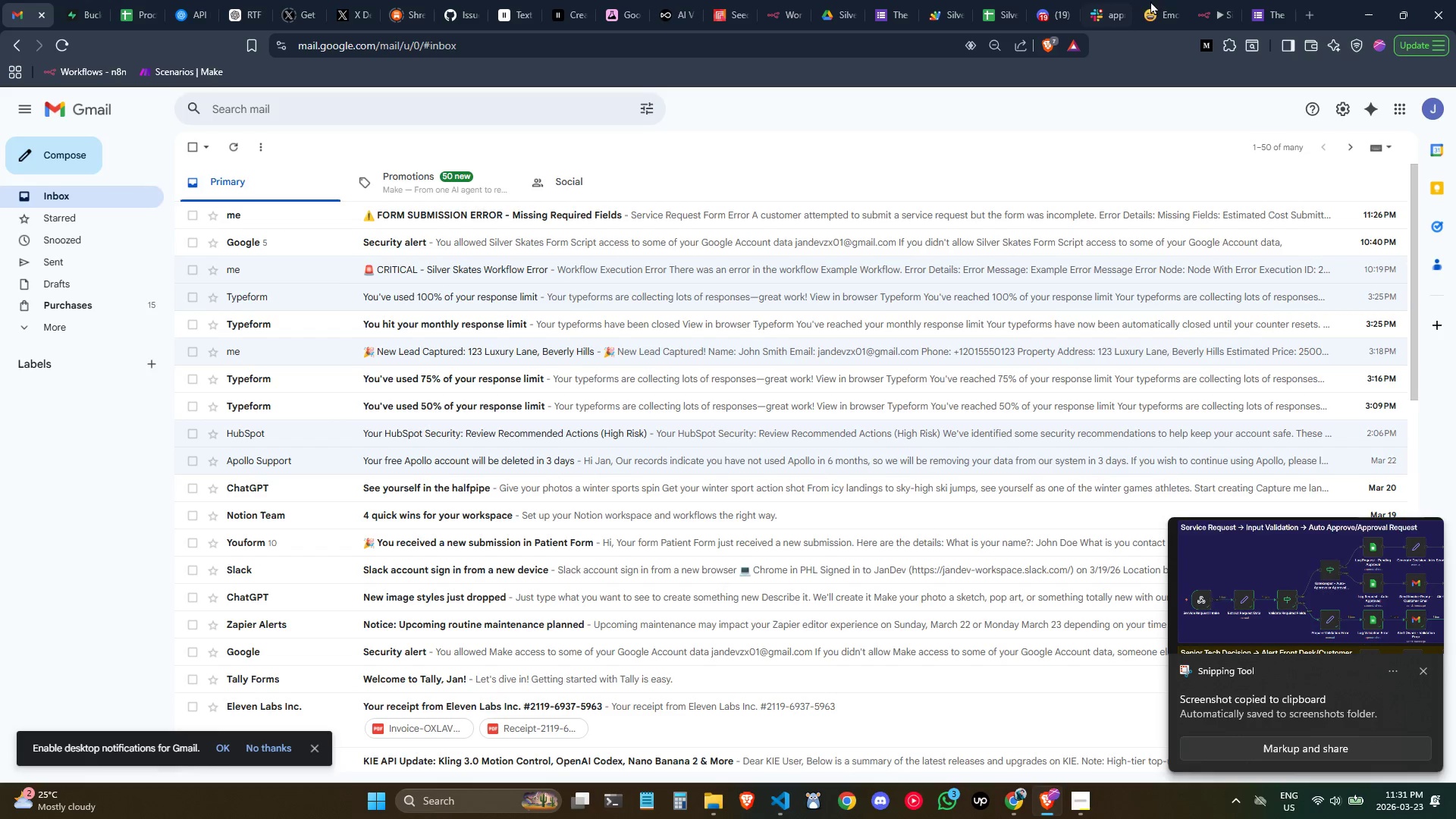 
left_click([1213, 4])
 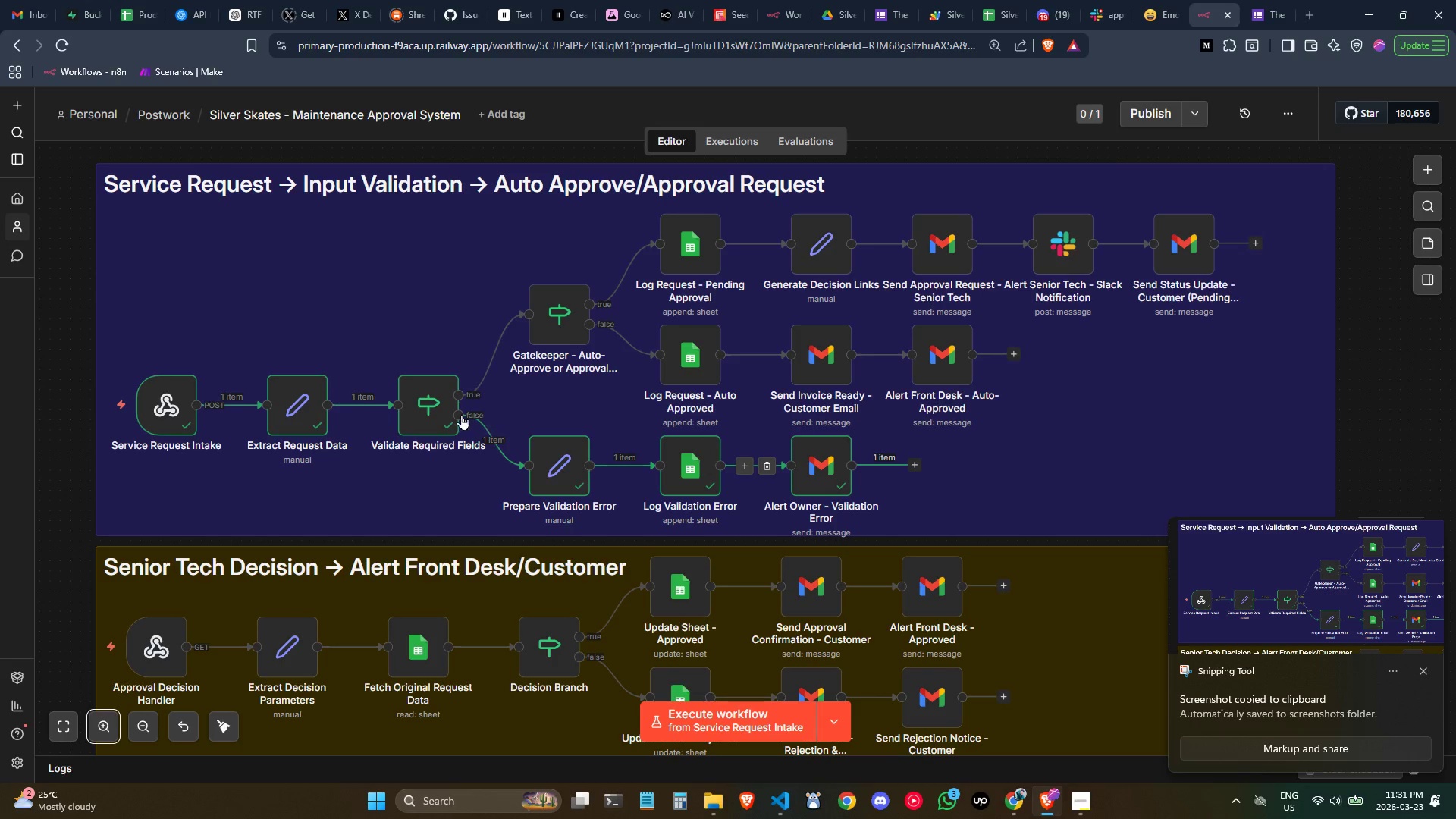 
mouse_move([283, 407])
 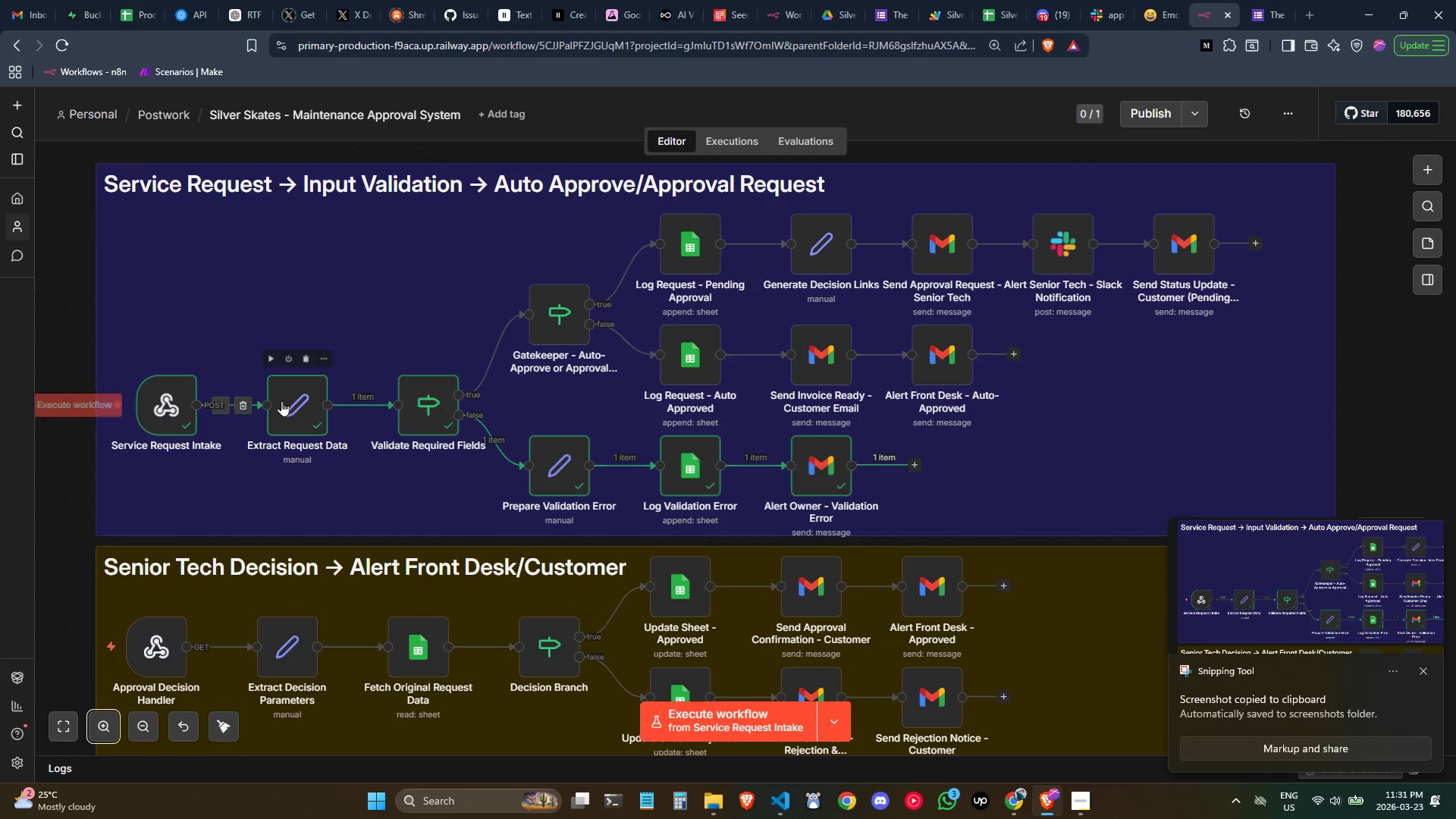 
double_click([283, 401])
 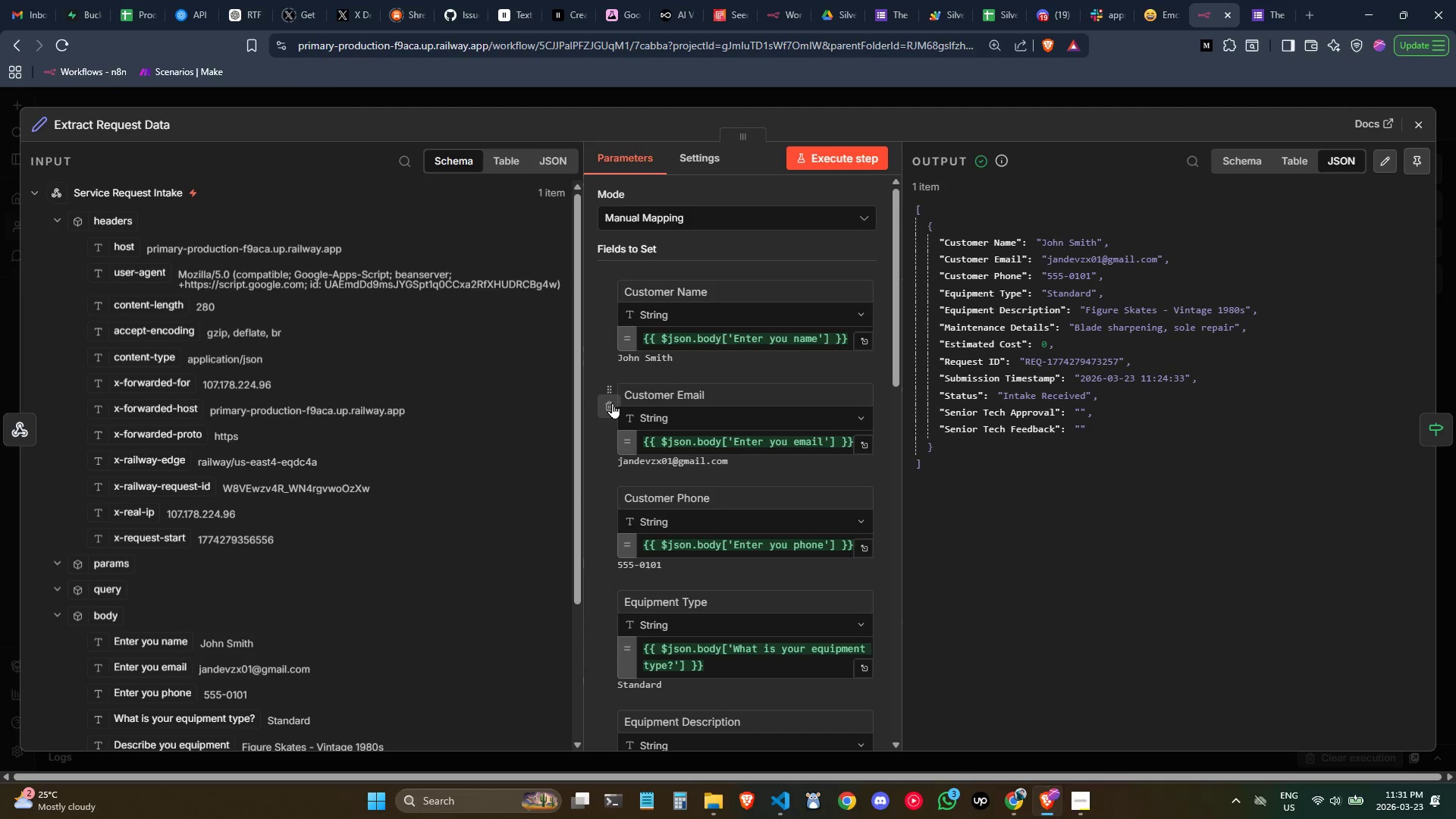 
scroll: coordinate [719, 415], scroll_direction: down, amount: 2.0
 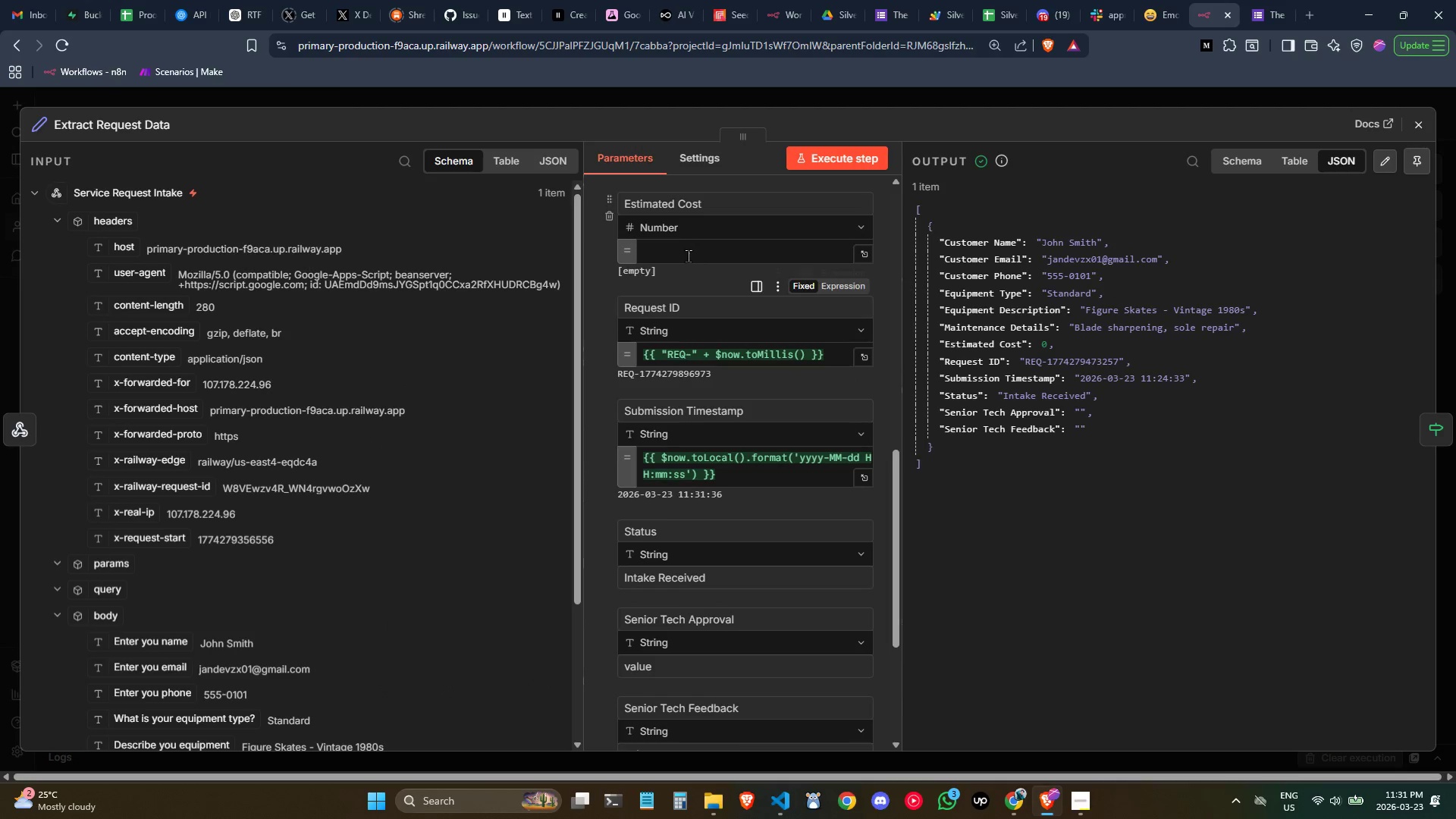 
left_click([688, 253])
 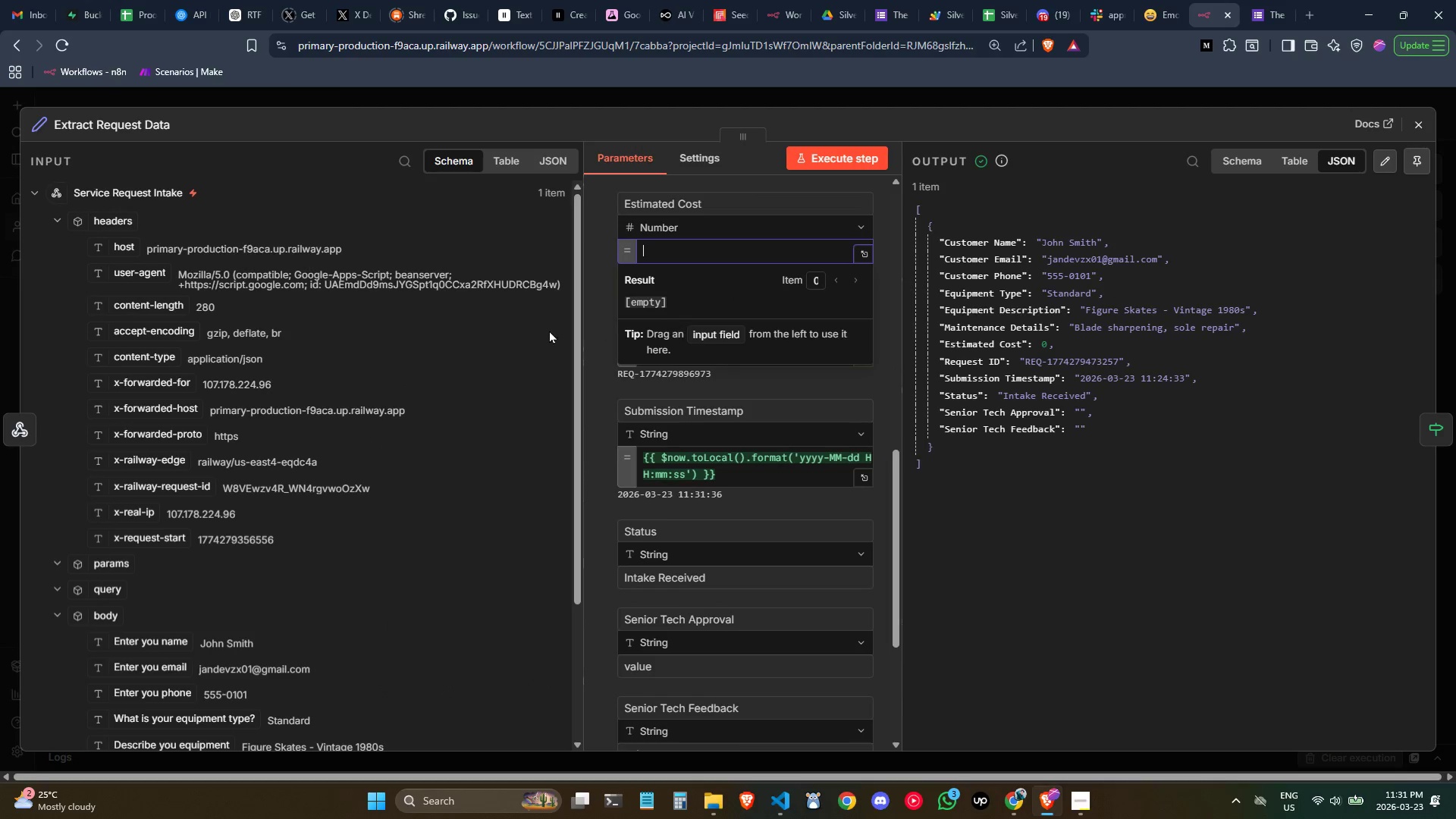 
scroll: coordinate [276, 541], scroll_direction: down, amount: 1.0
 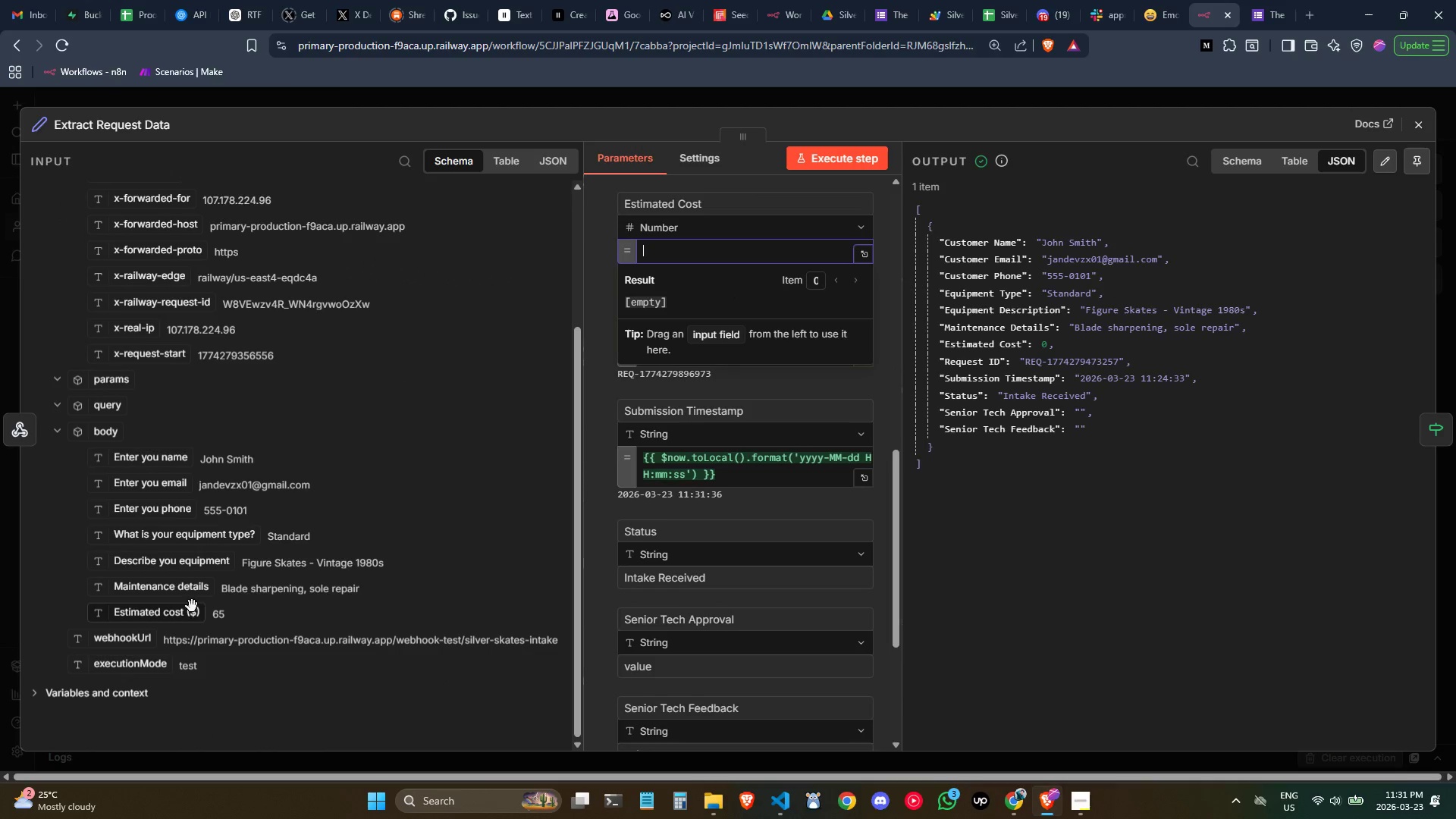 
left_click_drag(start_coordinate=[169, 613], to_coordinate=[718, 254])
 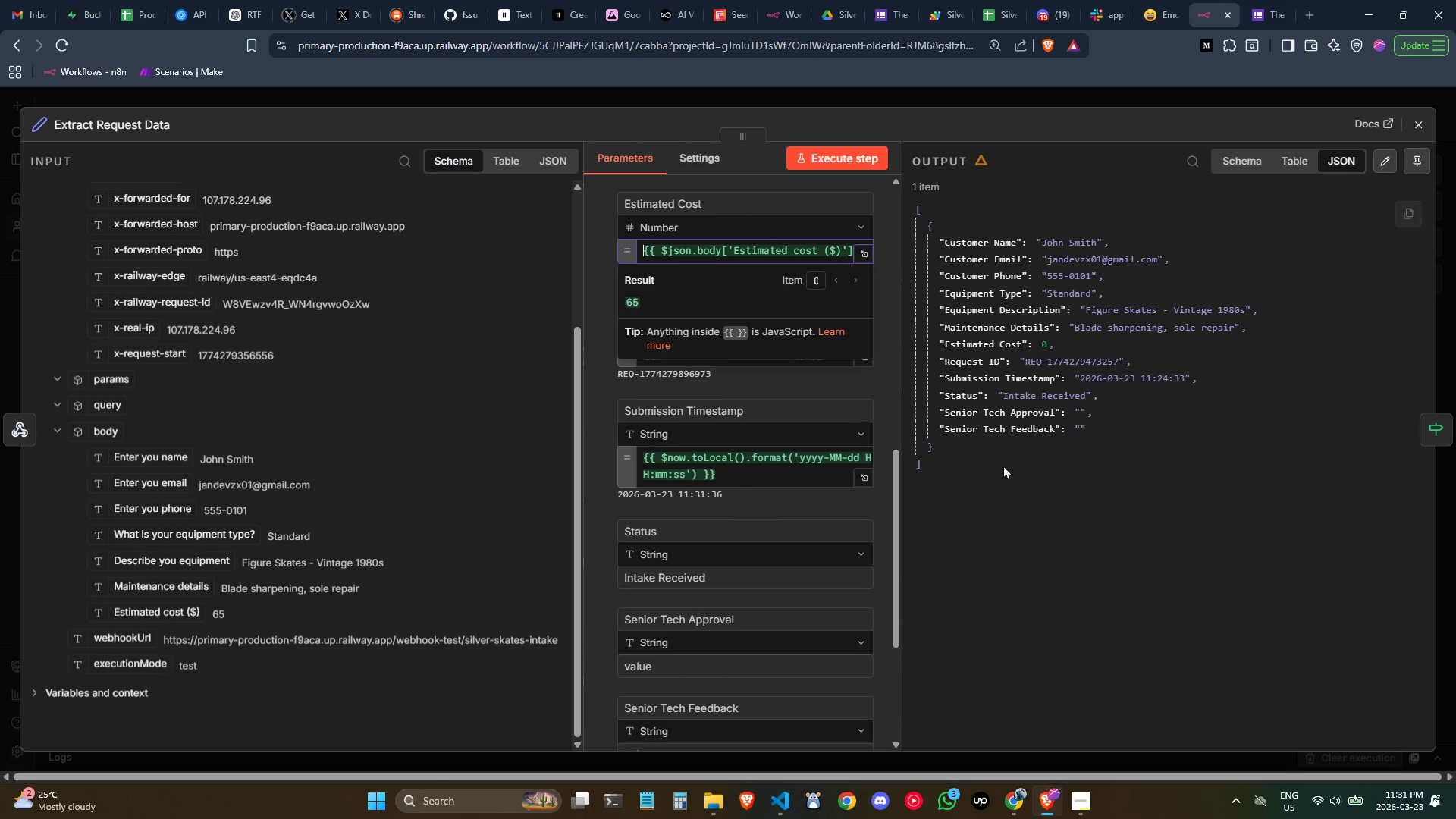 
left_click([1030, 495])
 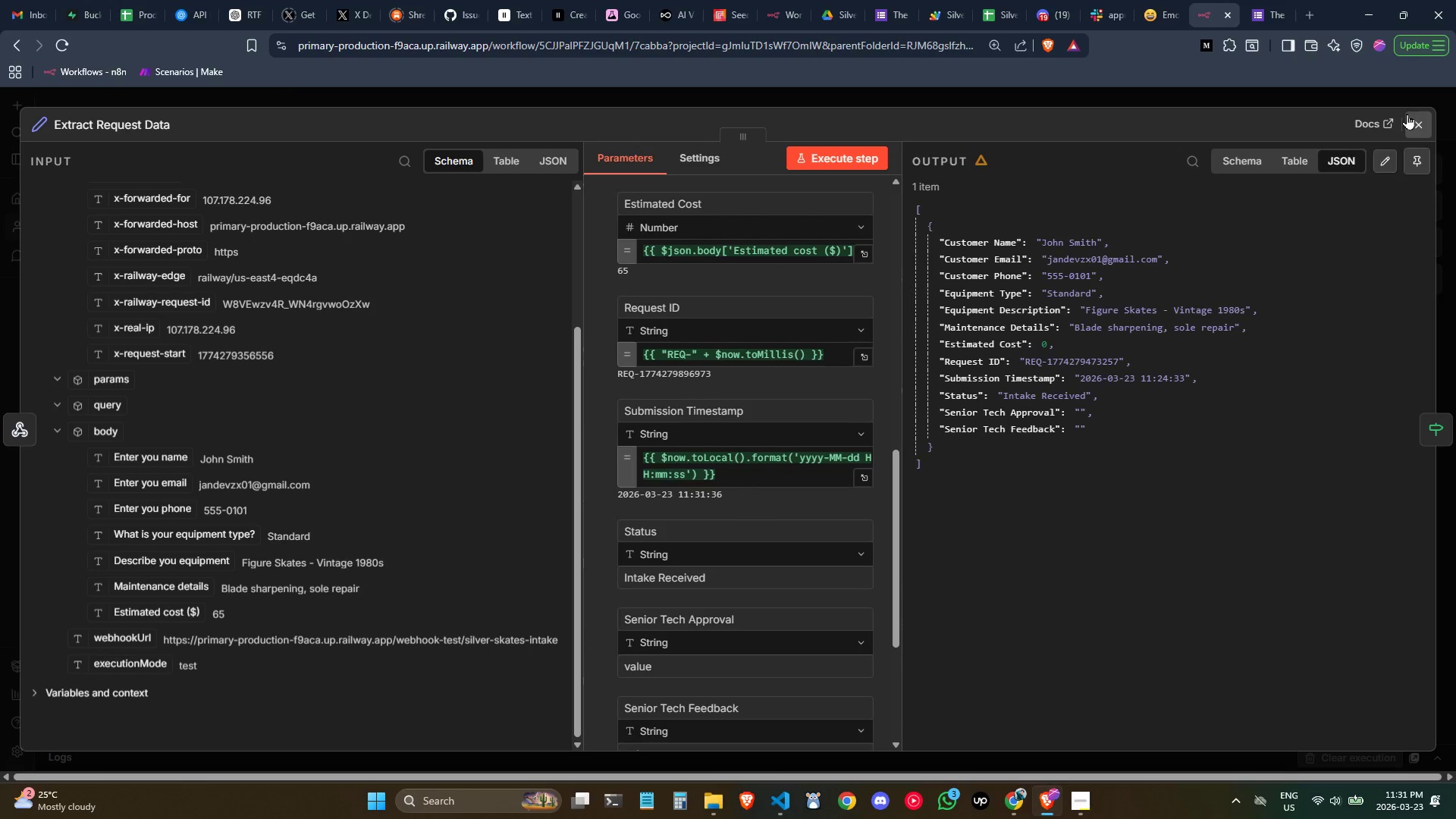 
left_click([1412, 116])
 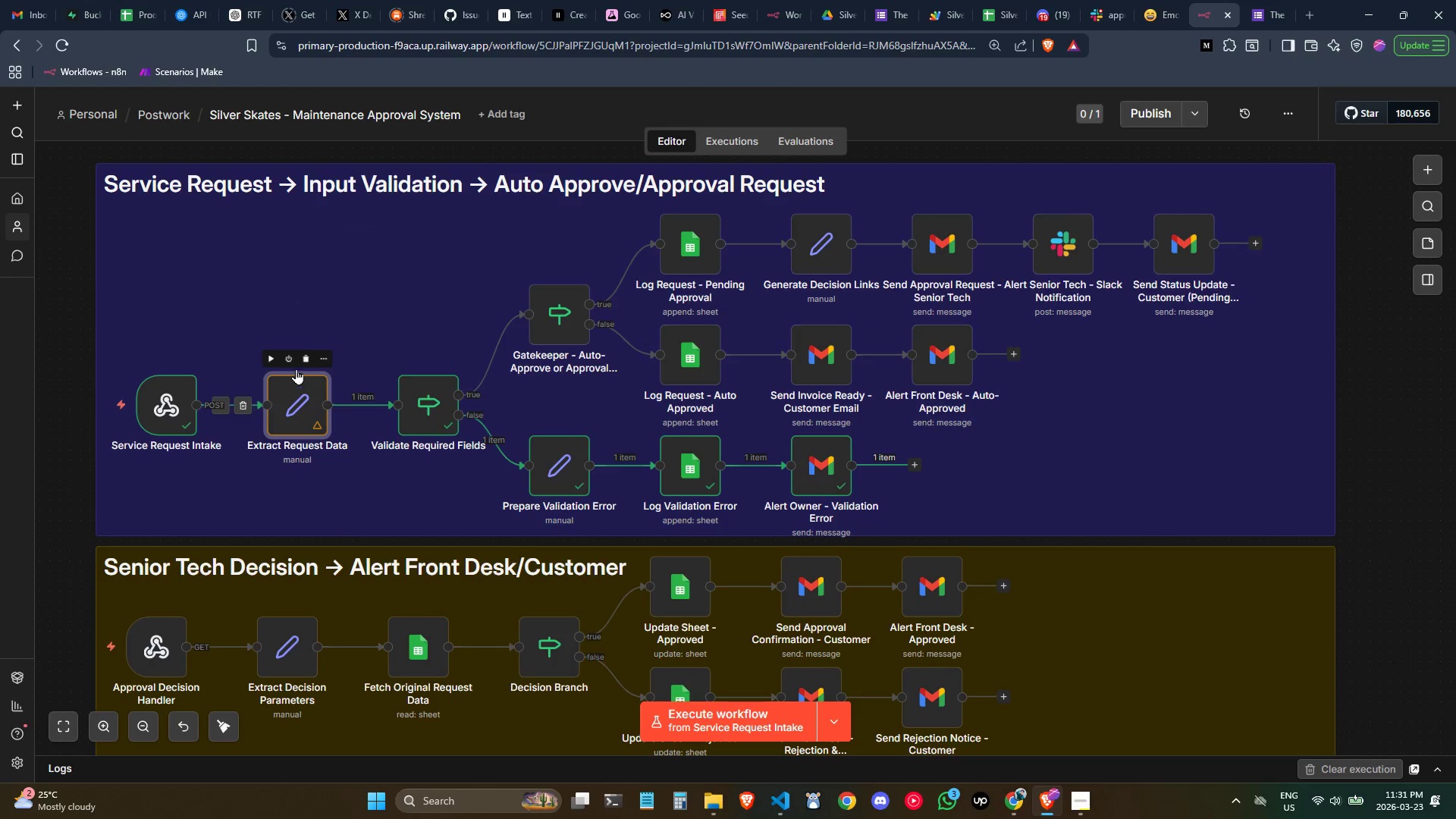 
double_click([301, 399])
 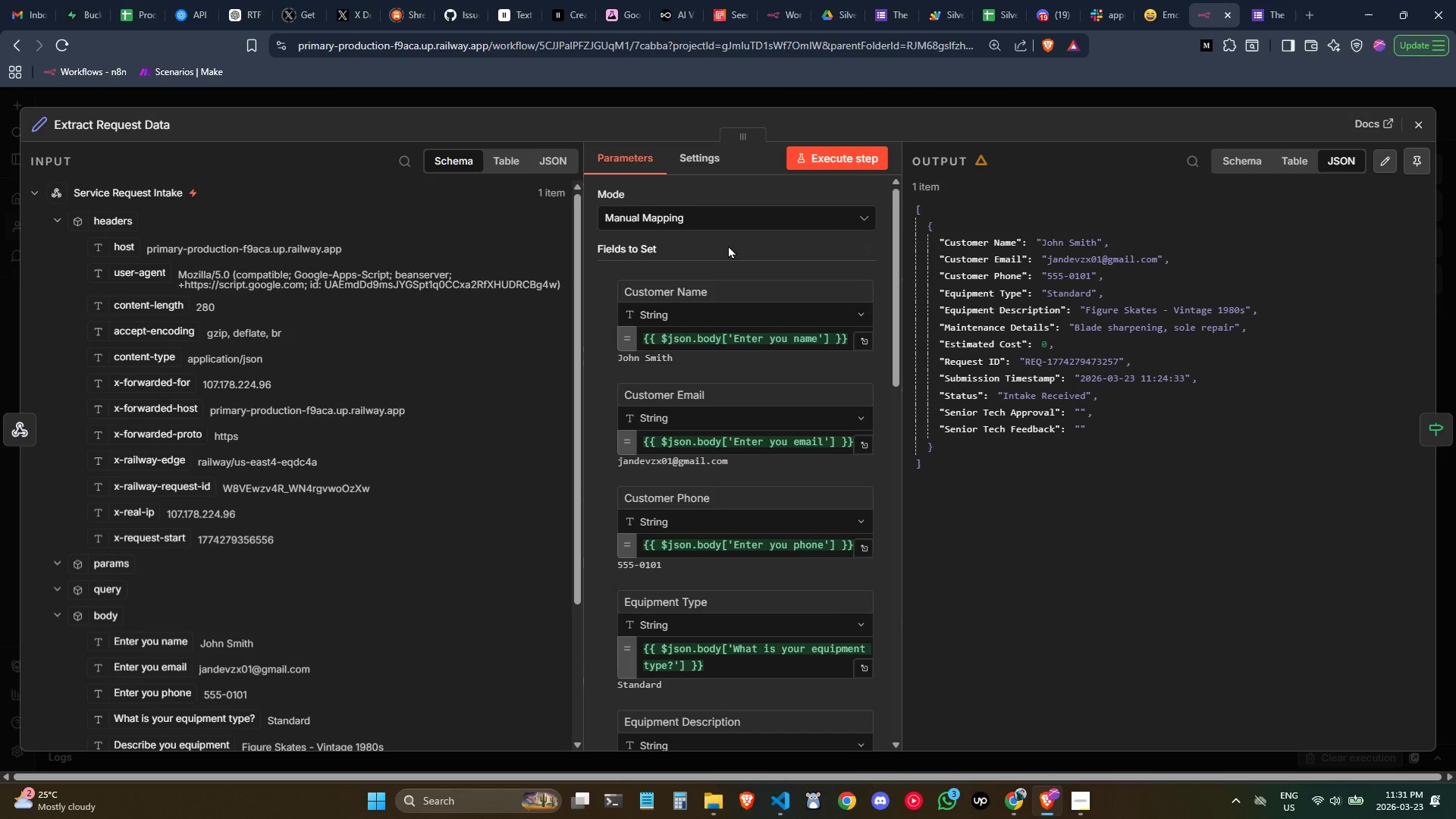 
left_click([847, 154])
 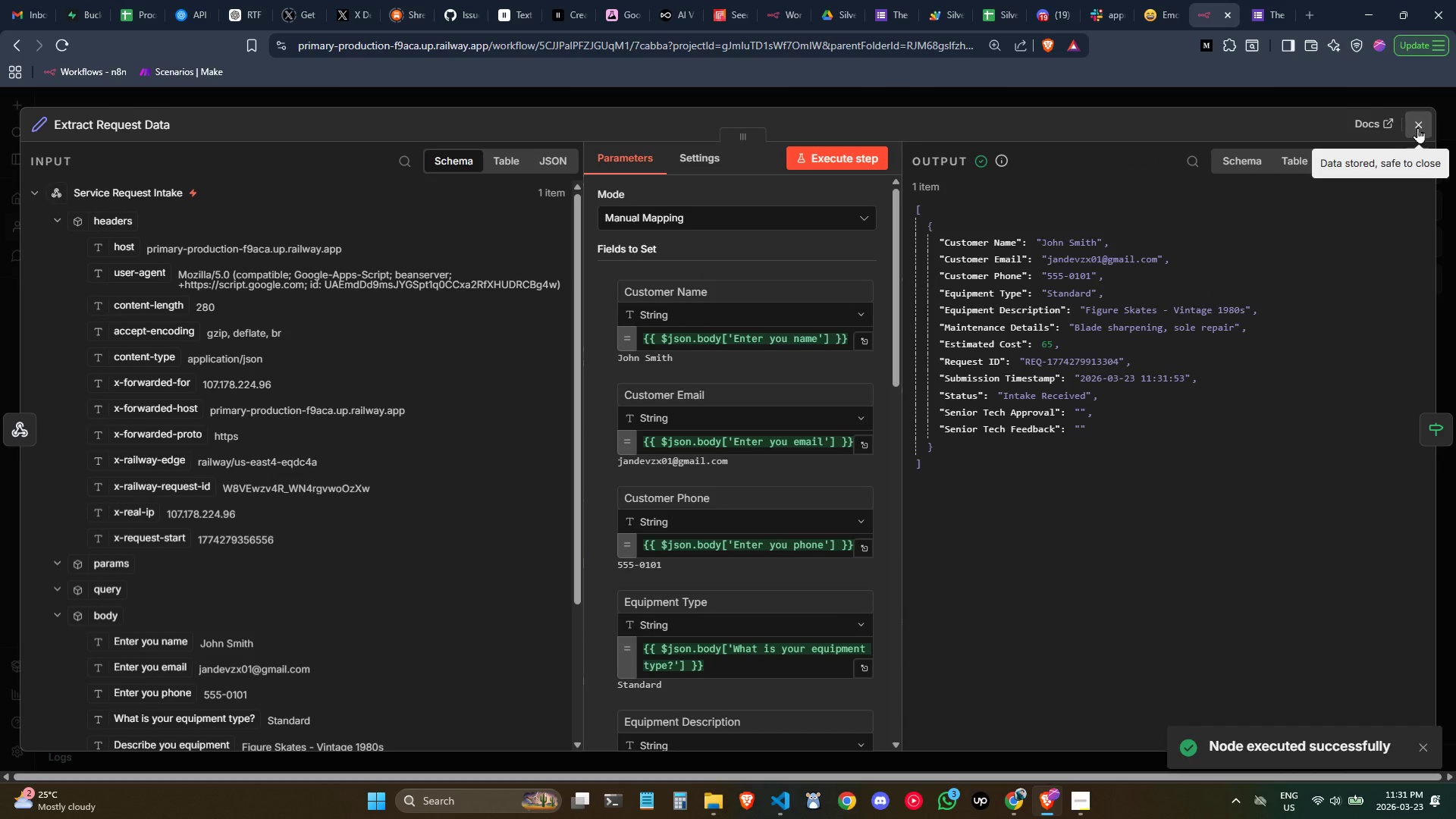 
left_click([1417, 127])
 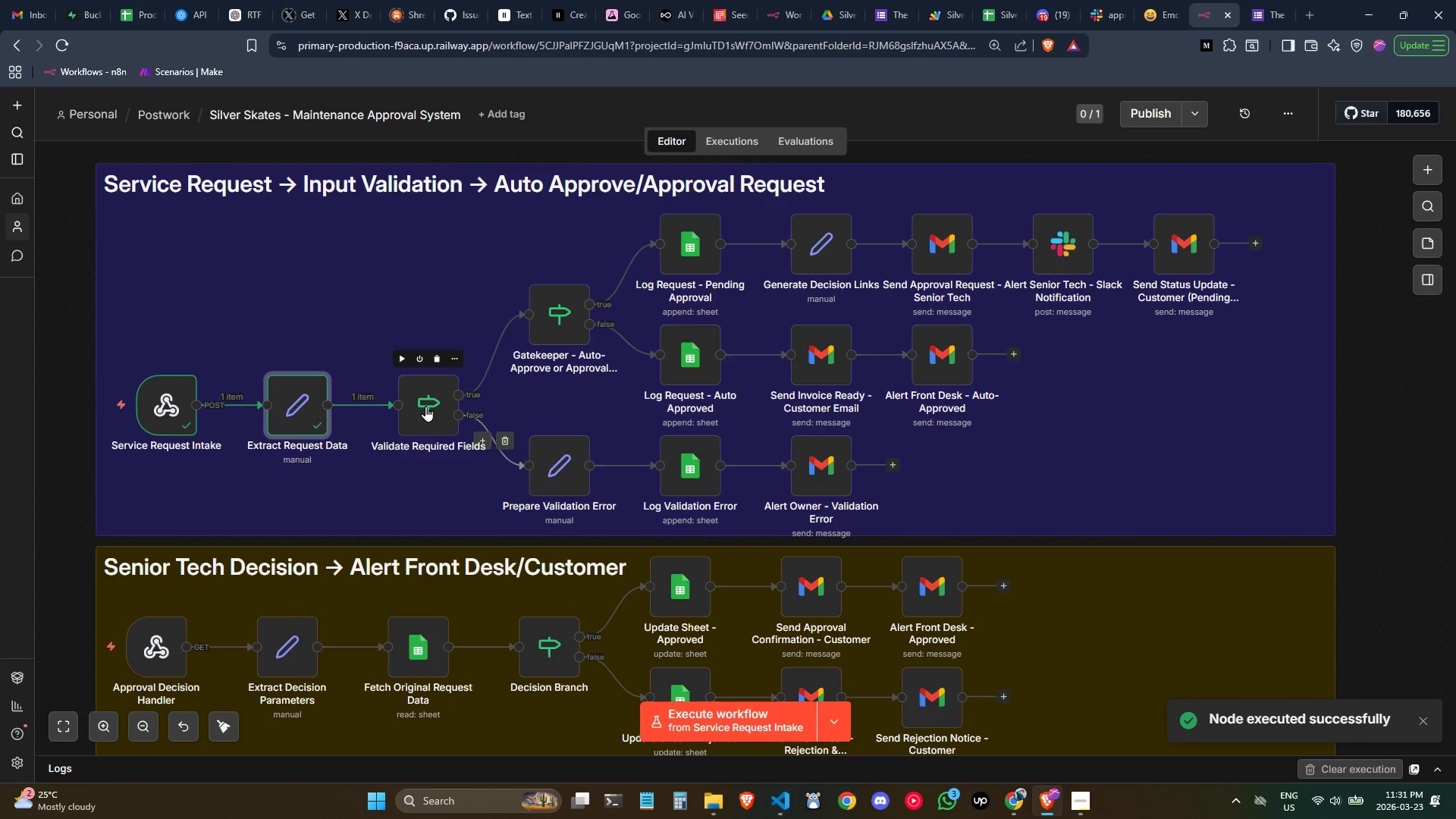 
double_click([425, 403])
 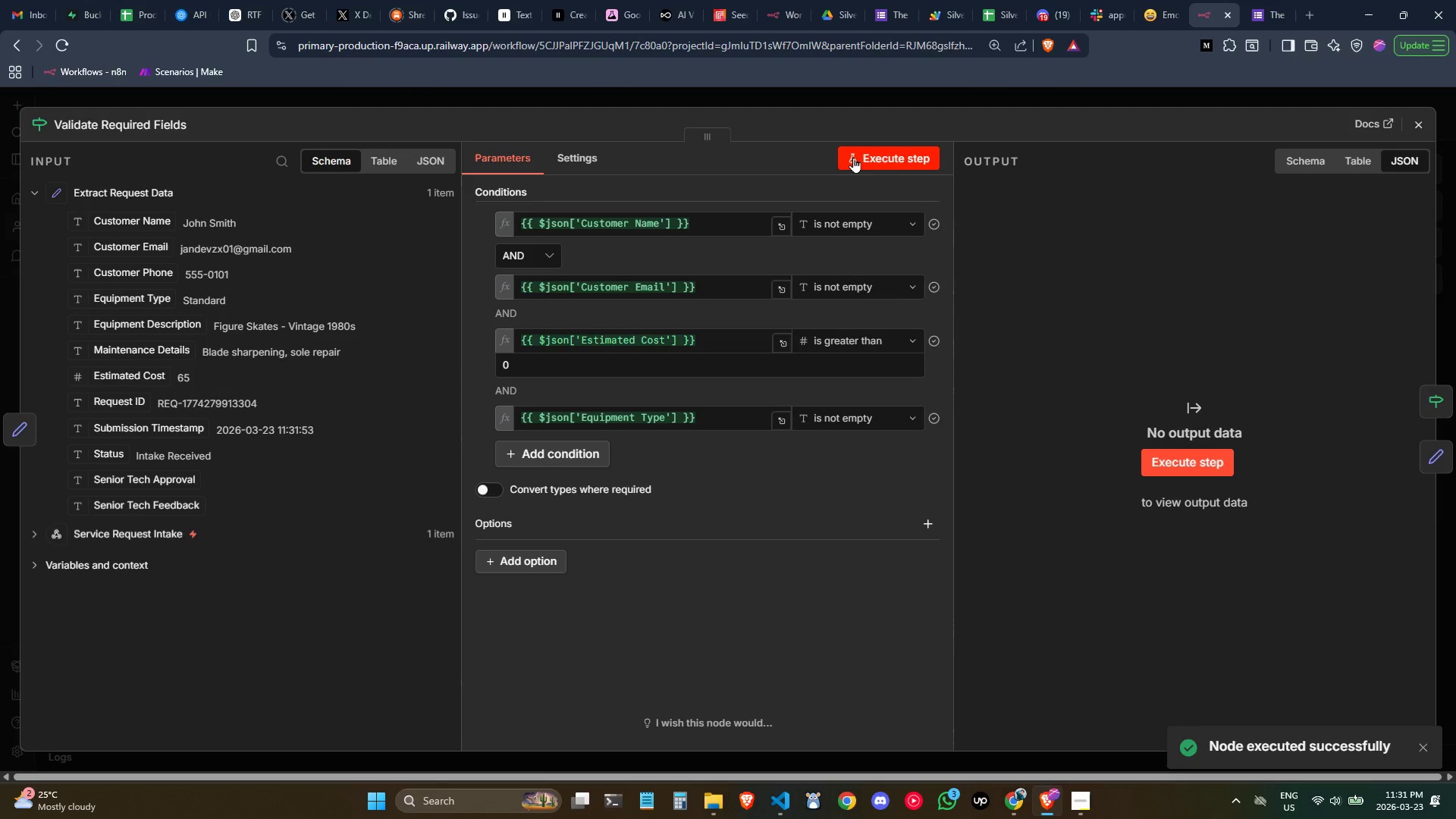 
left_click([858, 154])
 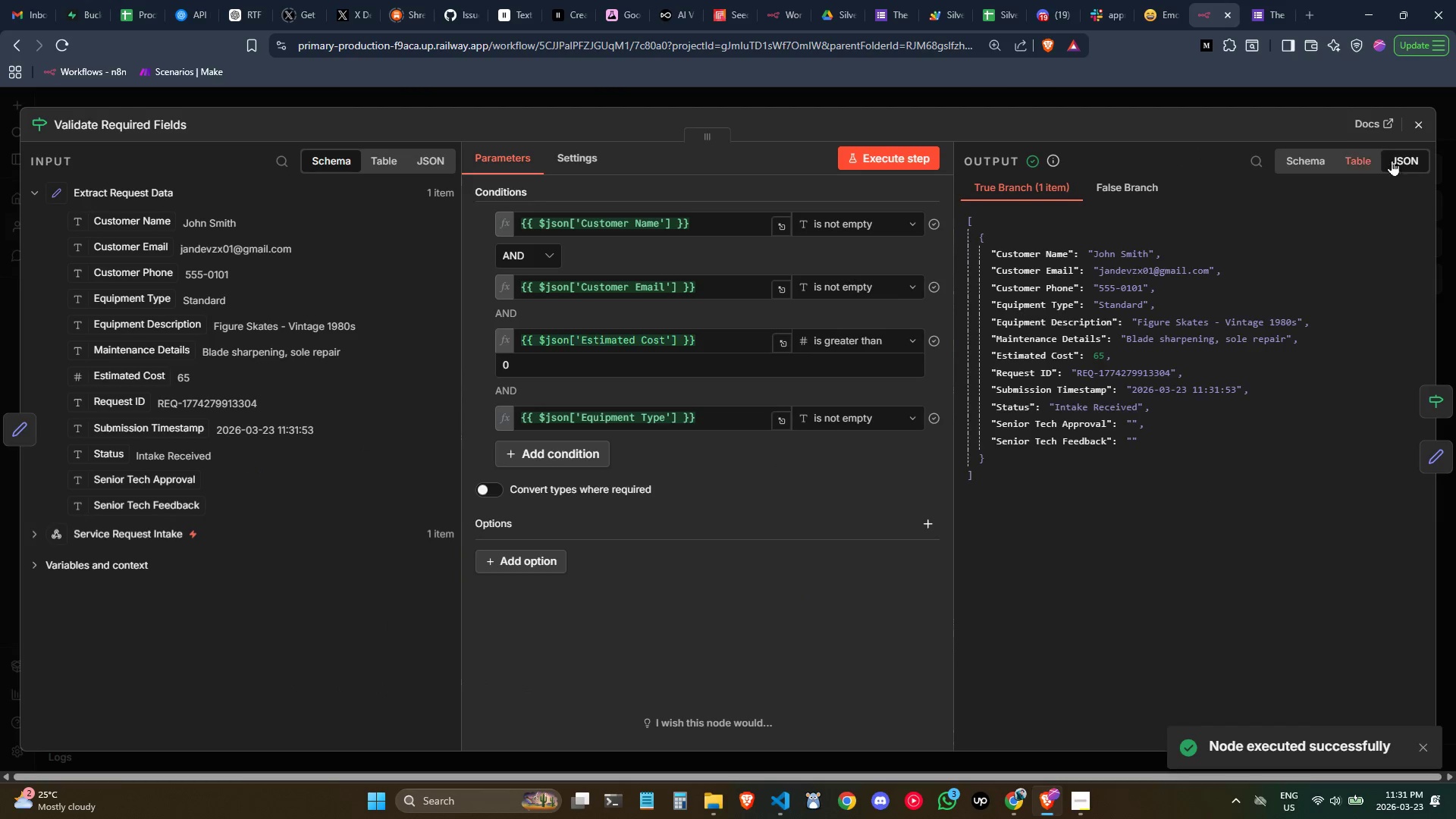 
left_click([1423, 132])
 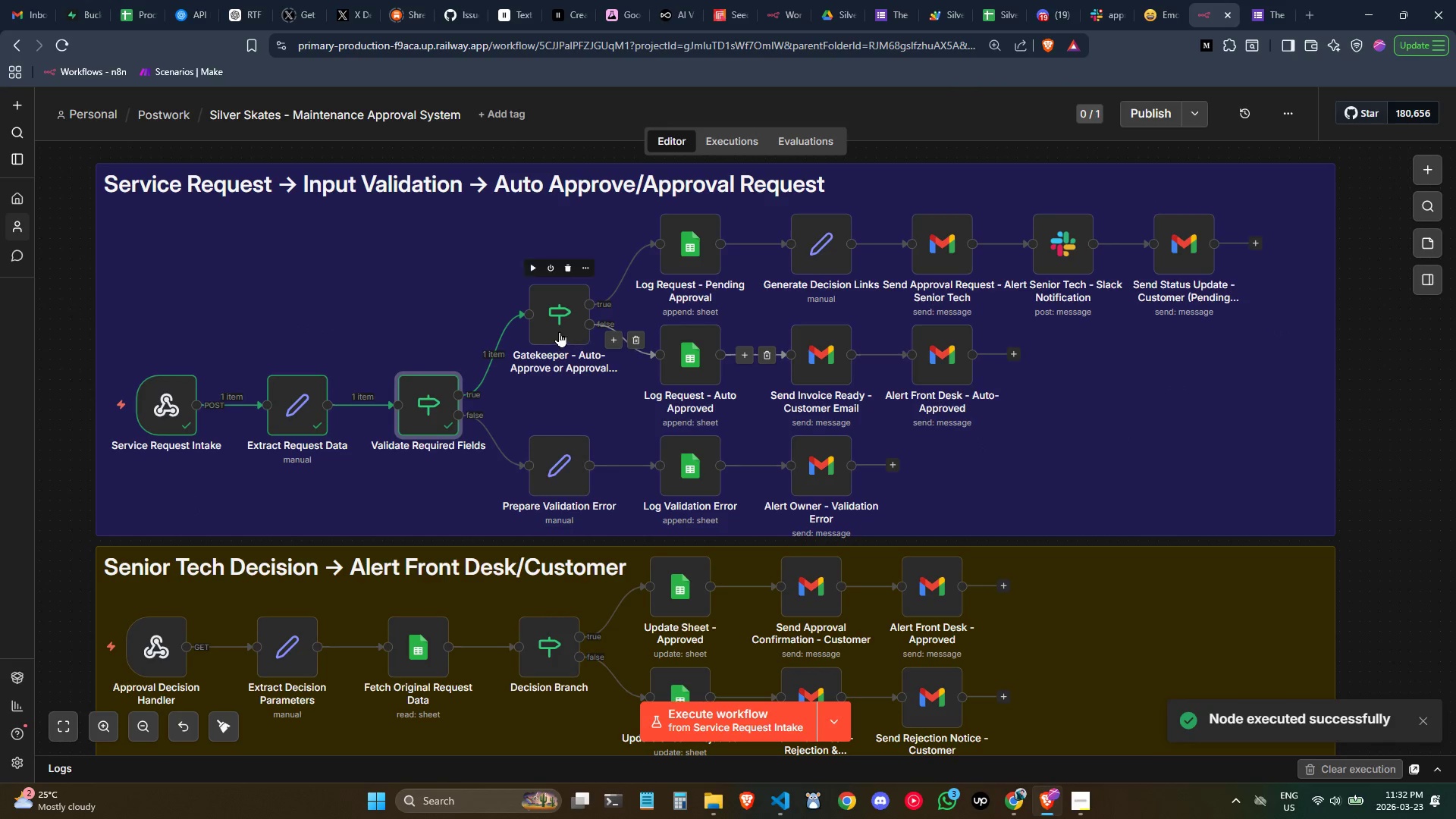 
double_click([559, 331])
 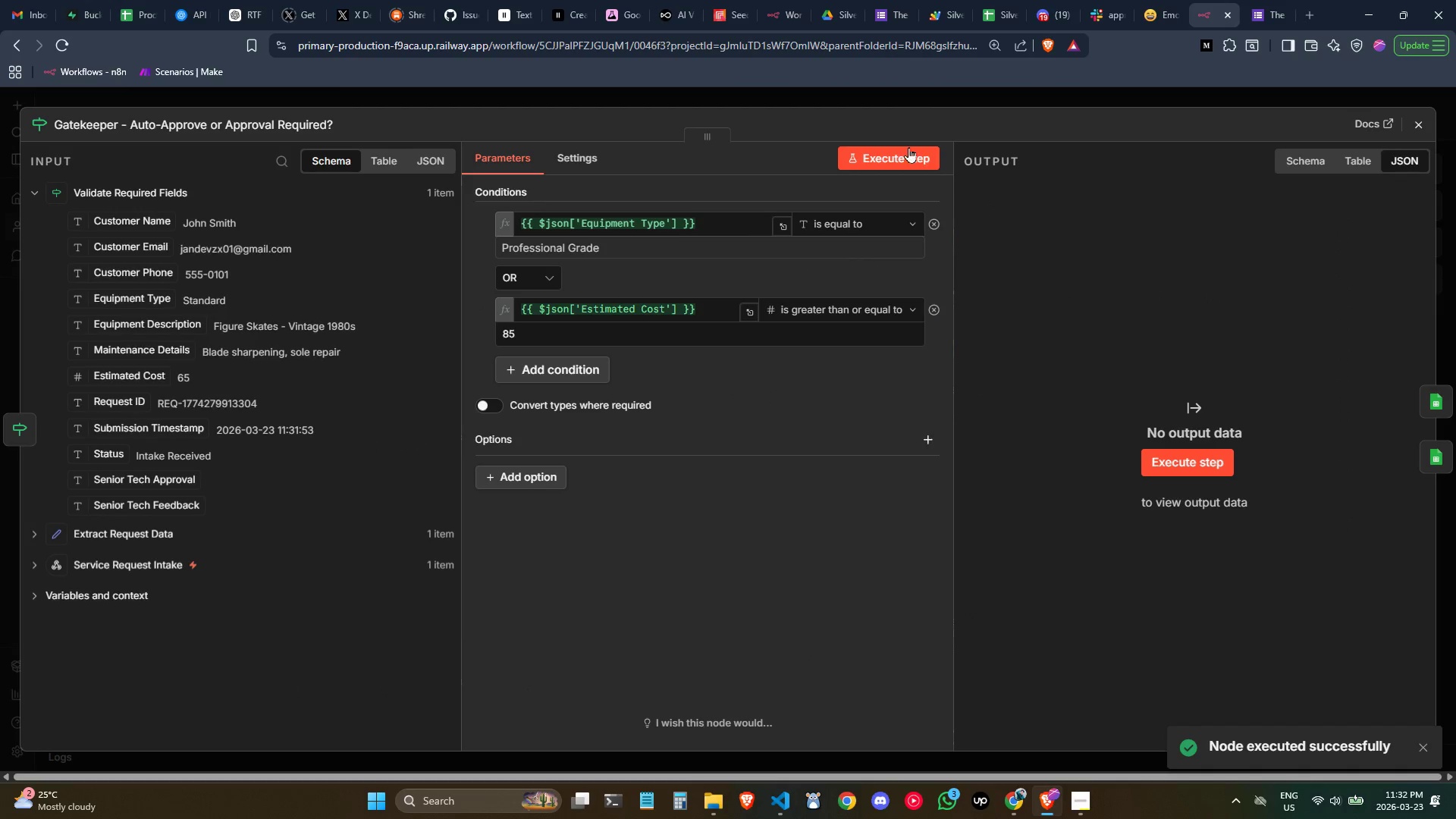 
left_click([893, 159])
 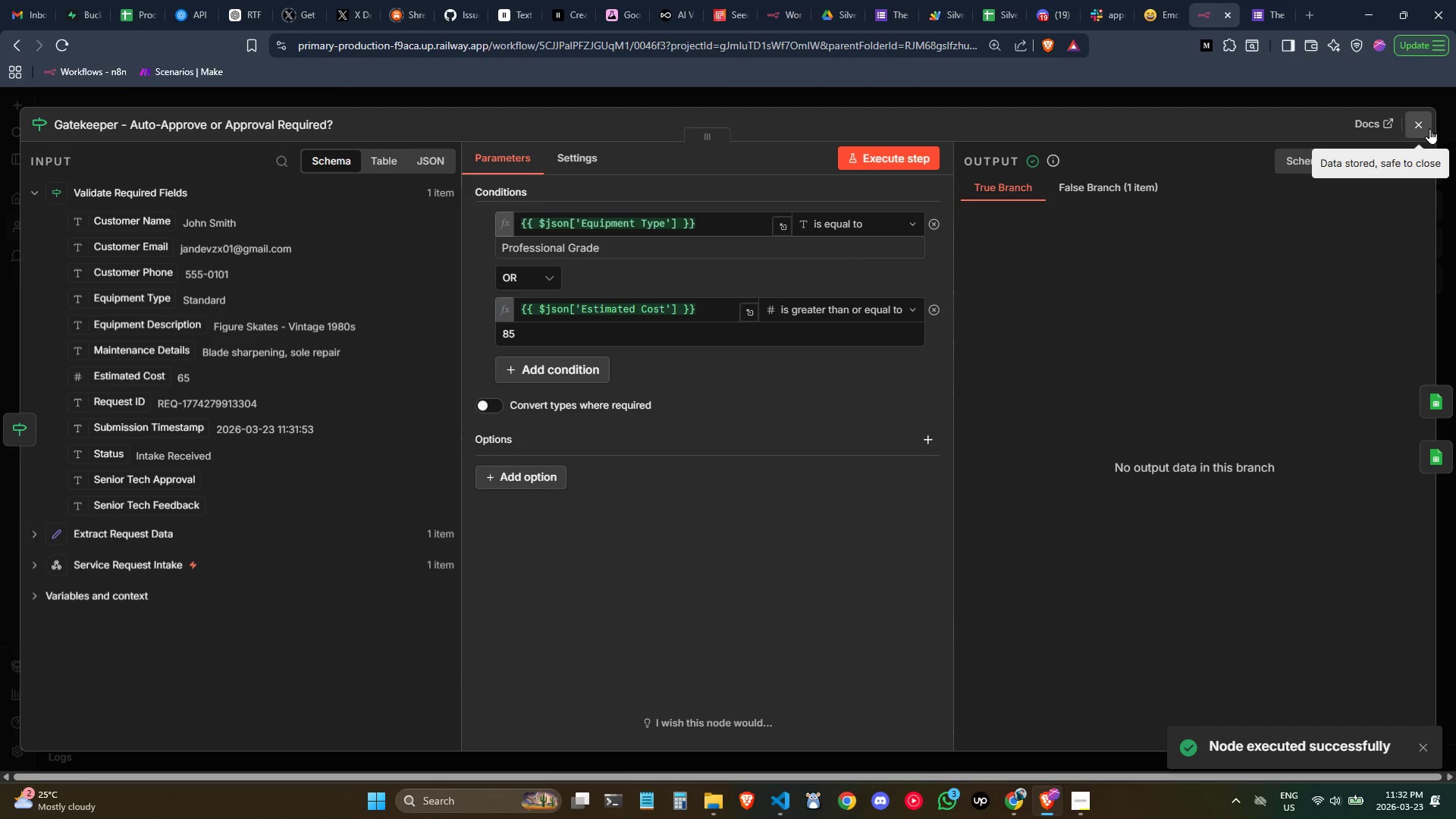 
left_click([1429, 128])
 